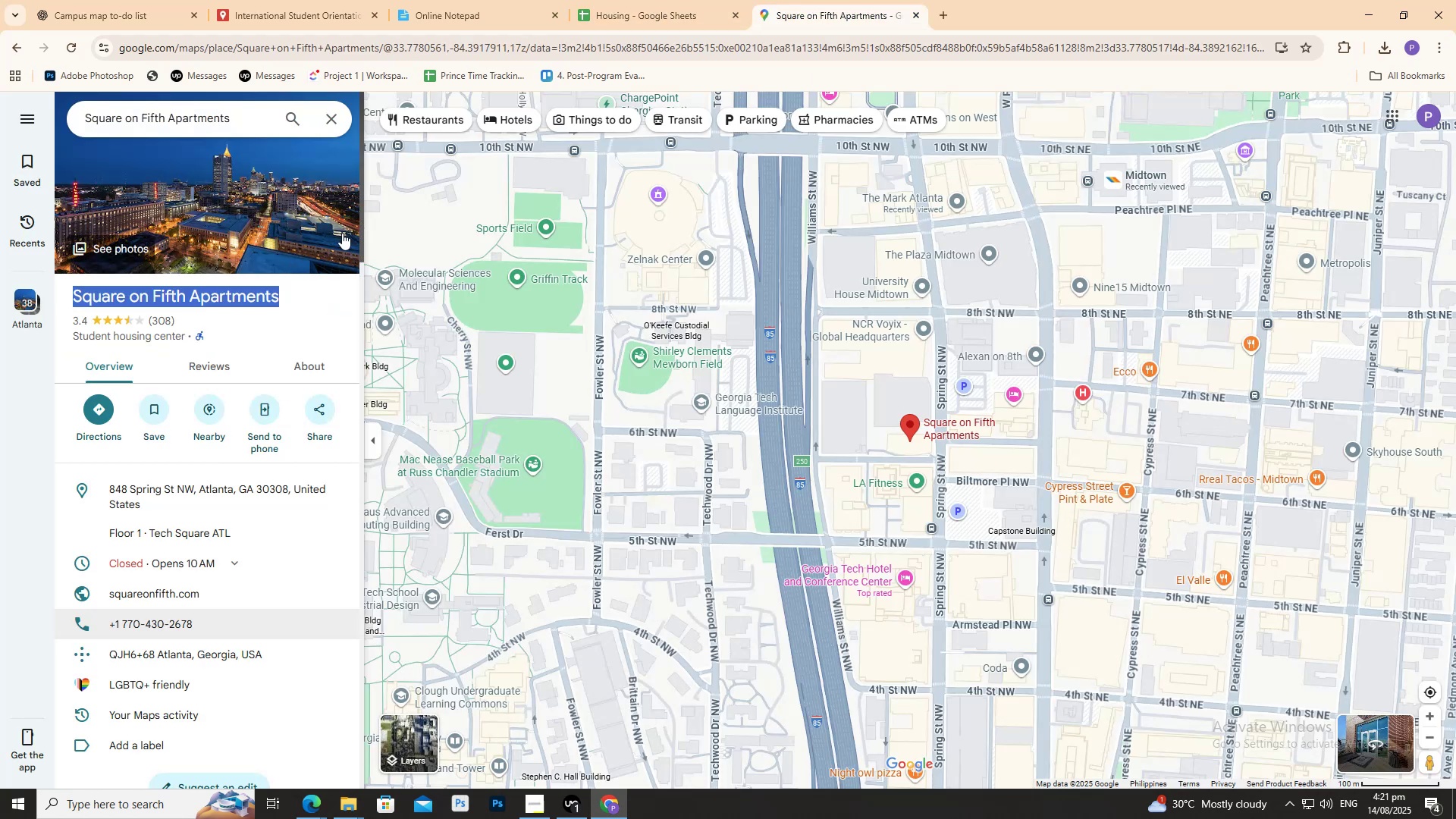 
key(Control+C)
 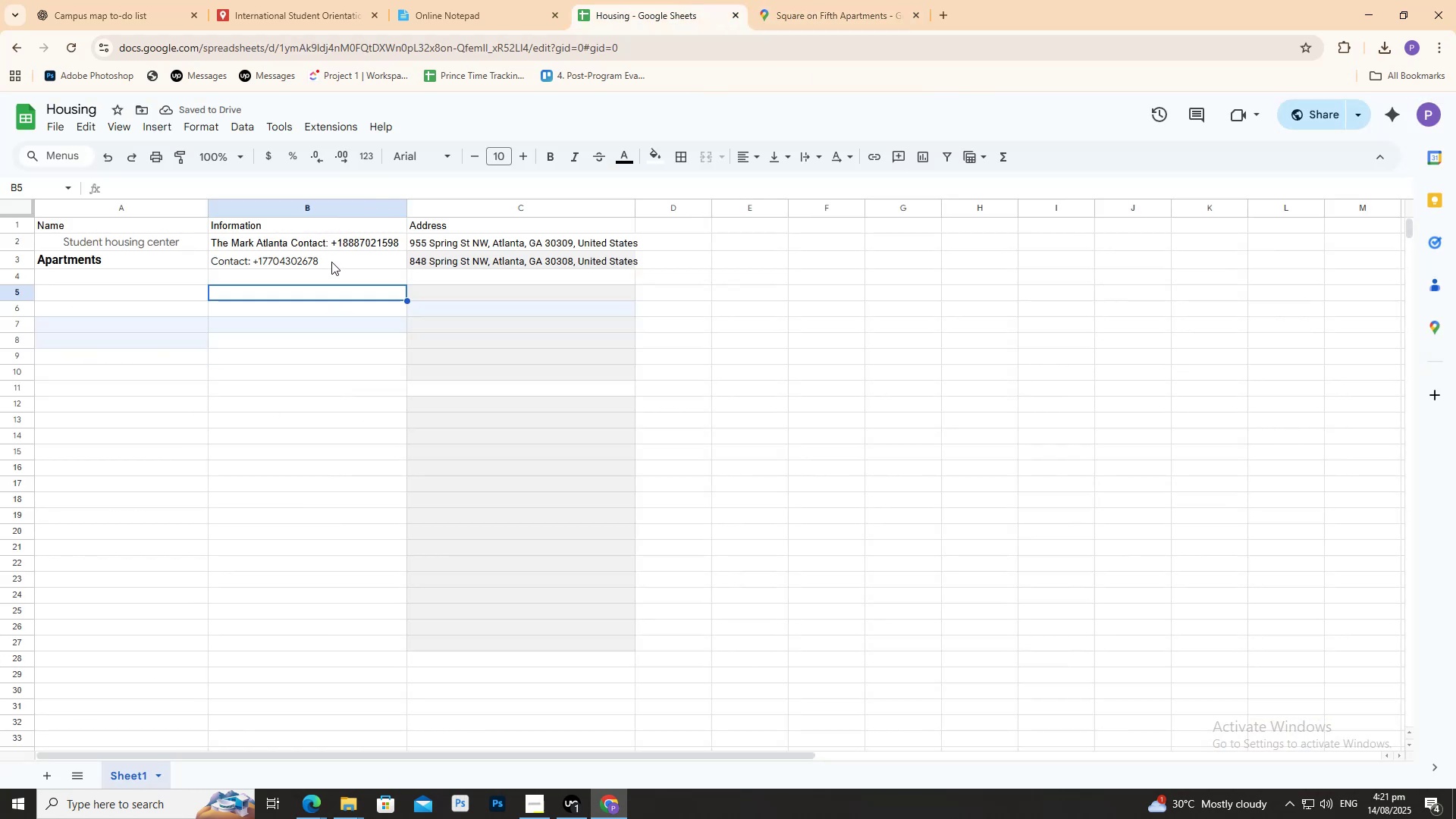 
triple_click([332, 263])
 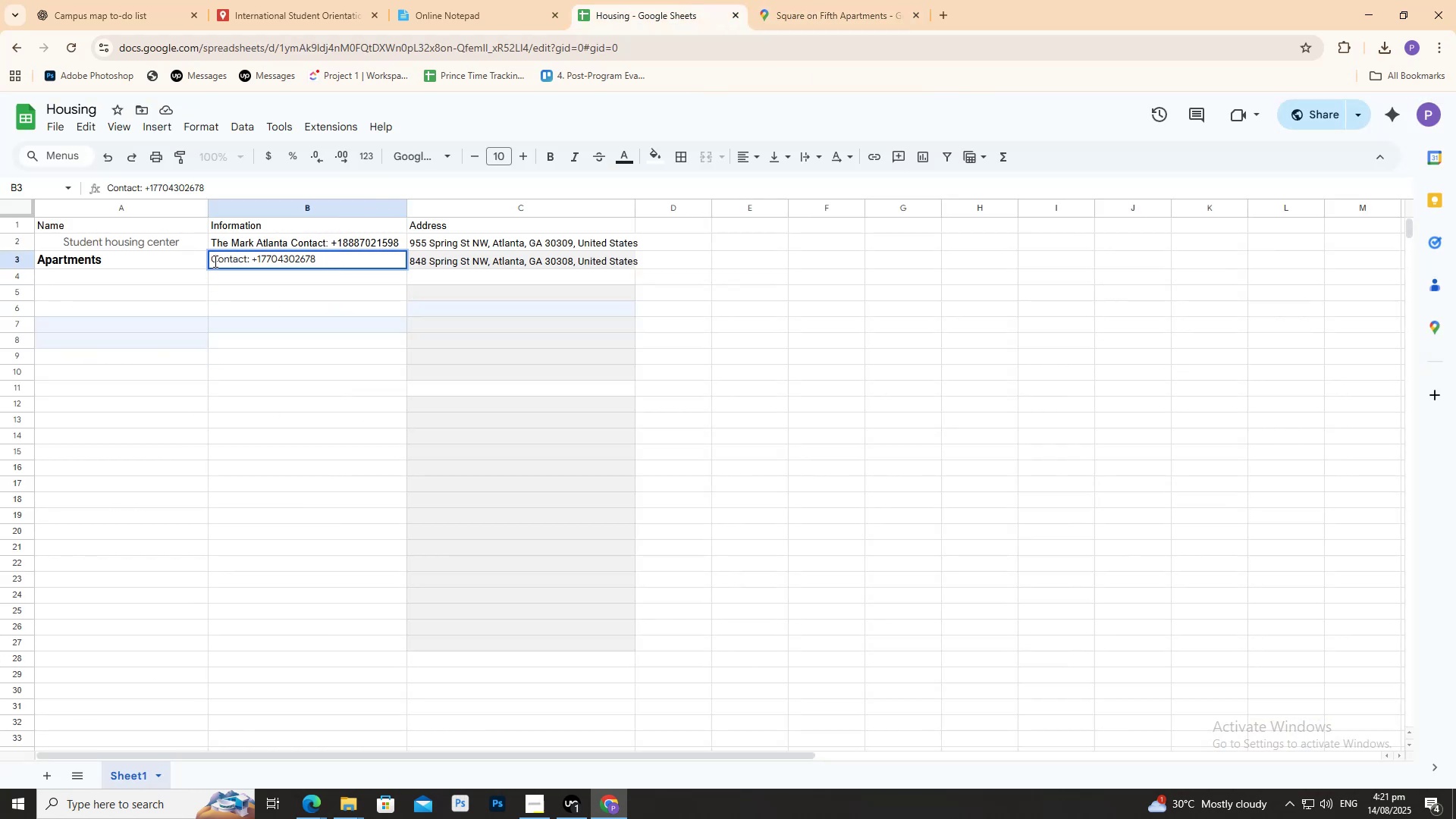 
left_click([212, 259])
 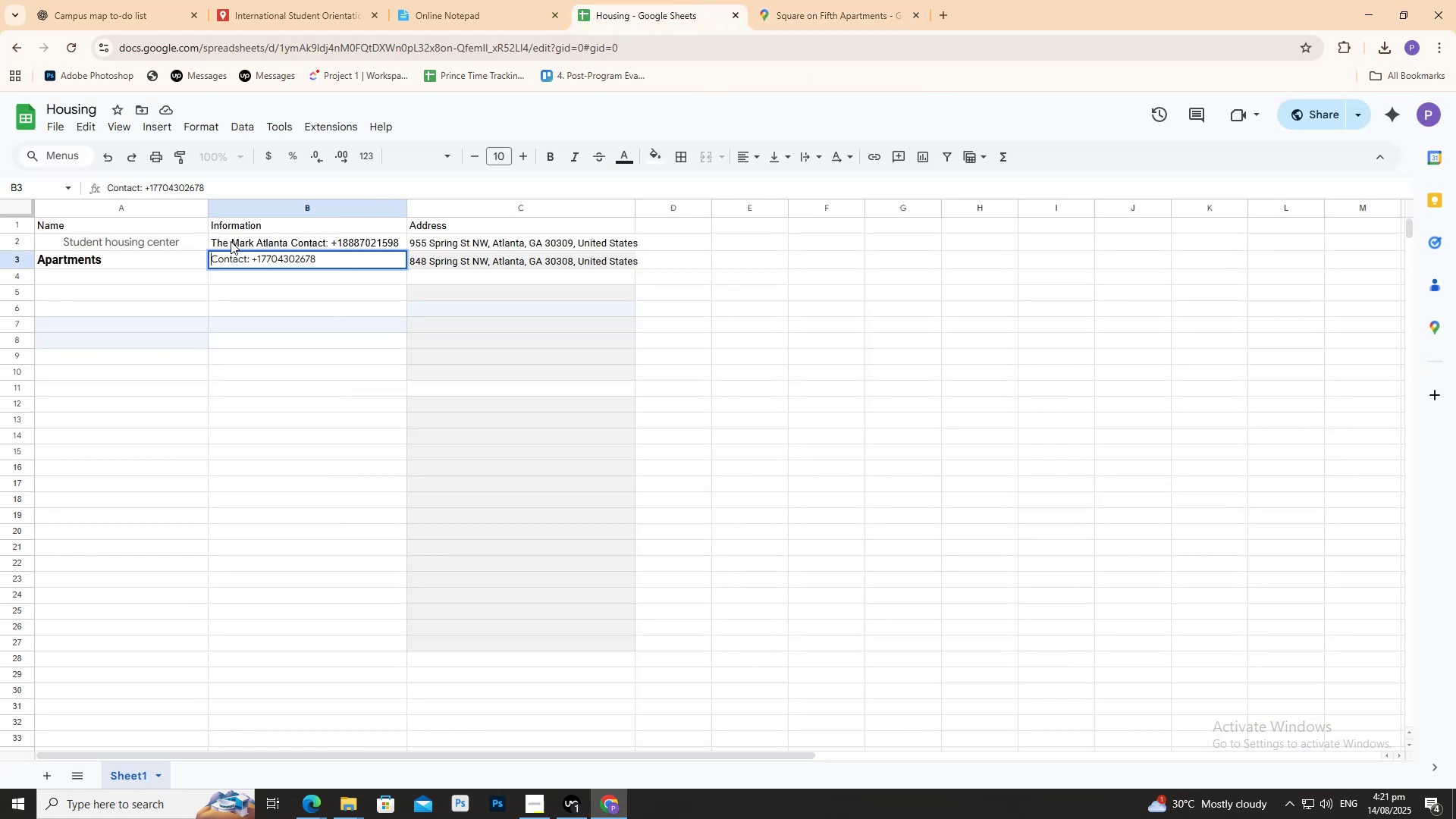 
key(Control+V)
 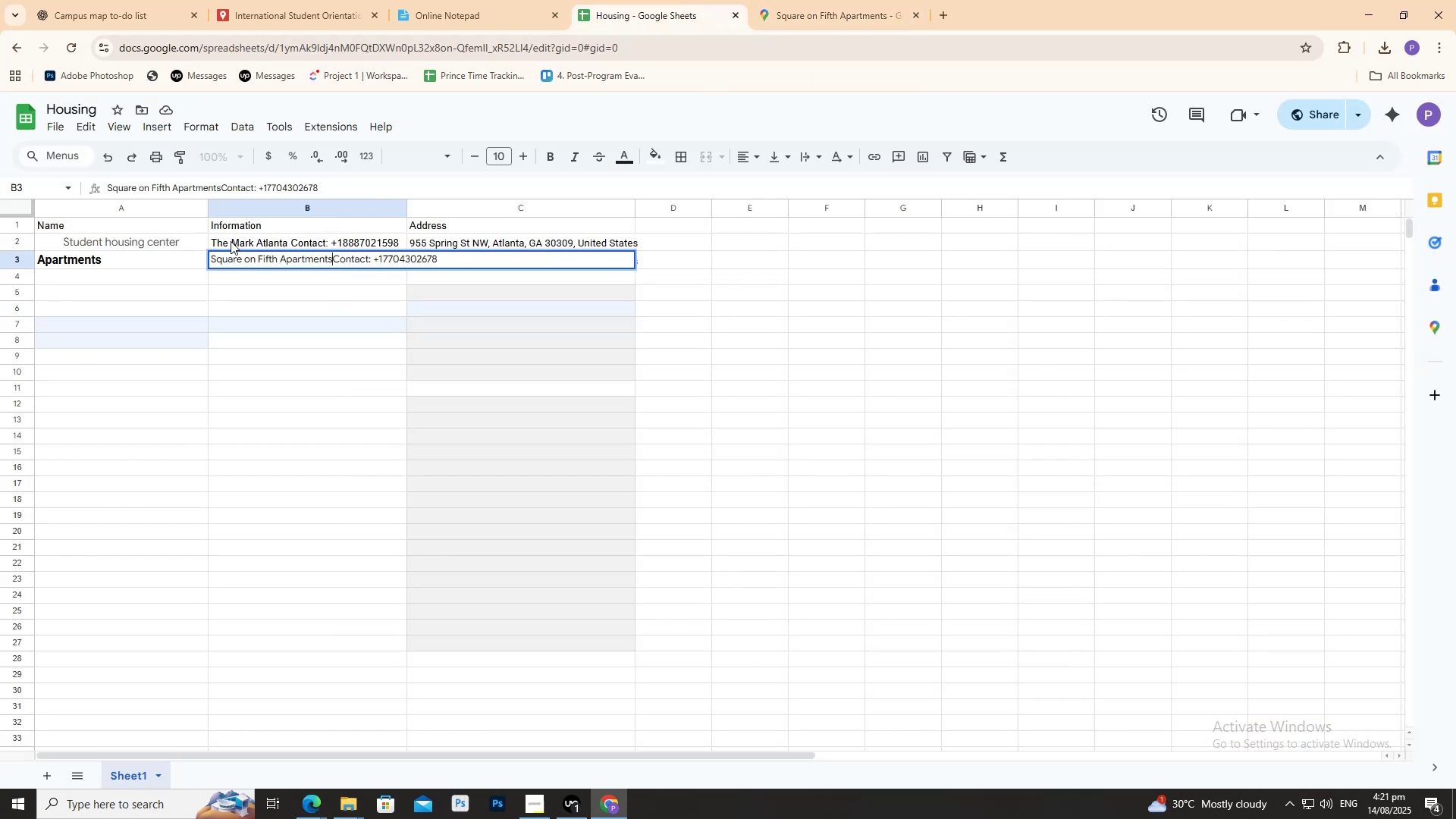 
key(Space)
 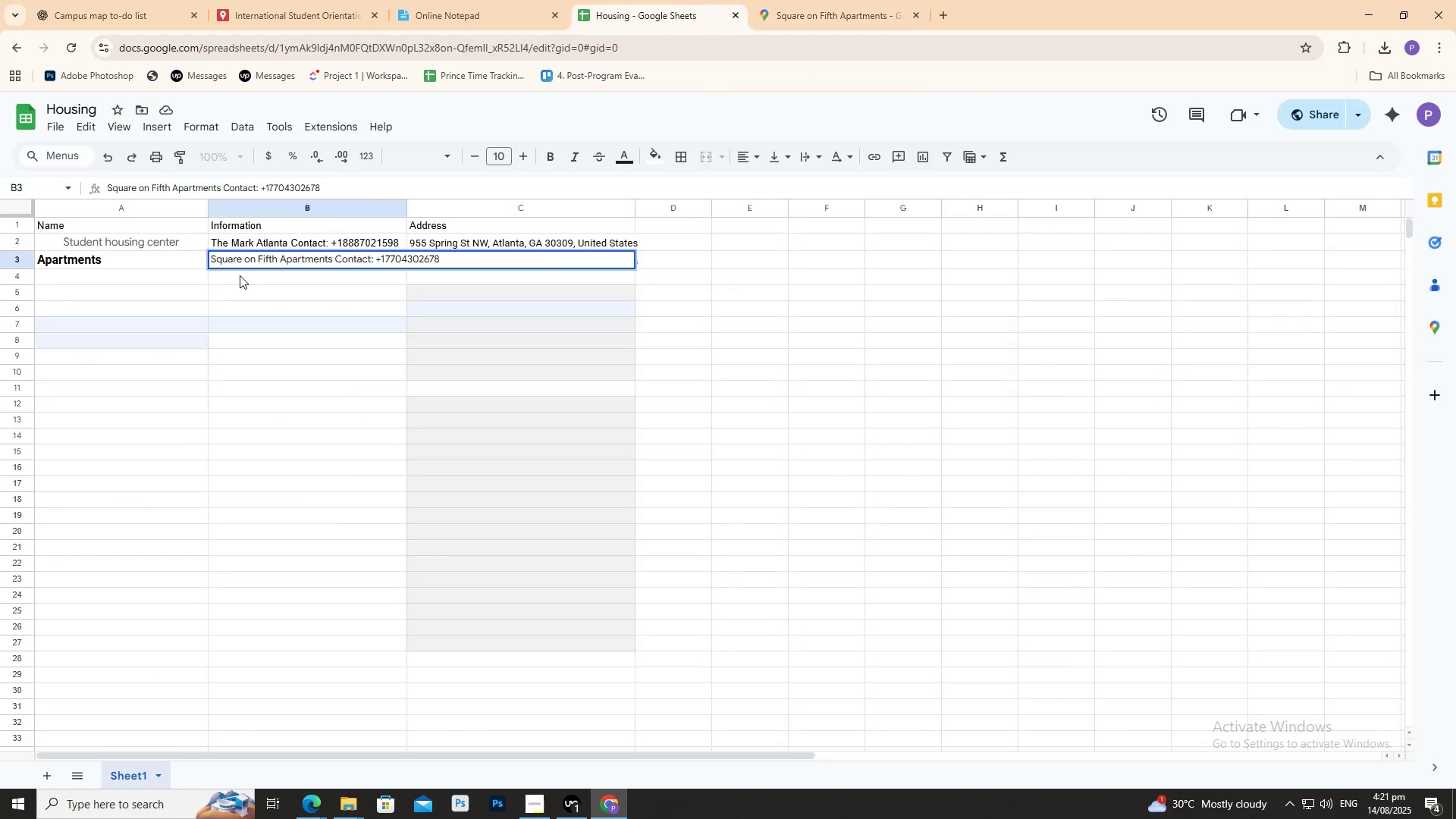 
left_click([255, 315])
 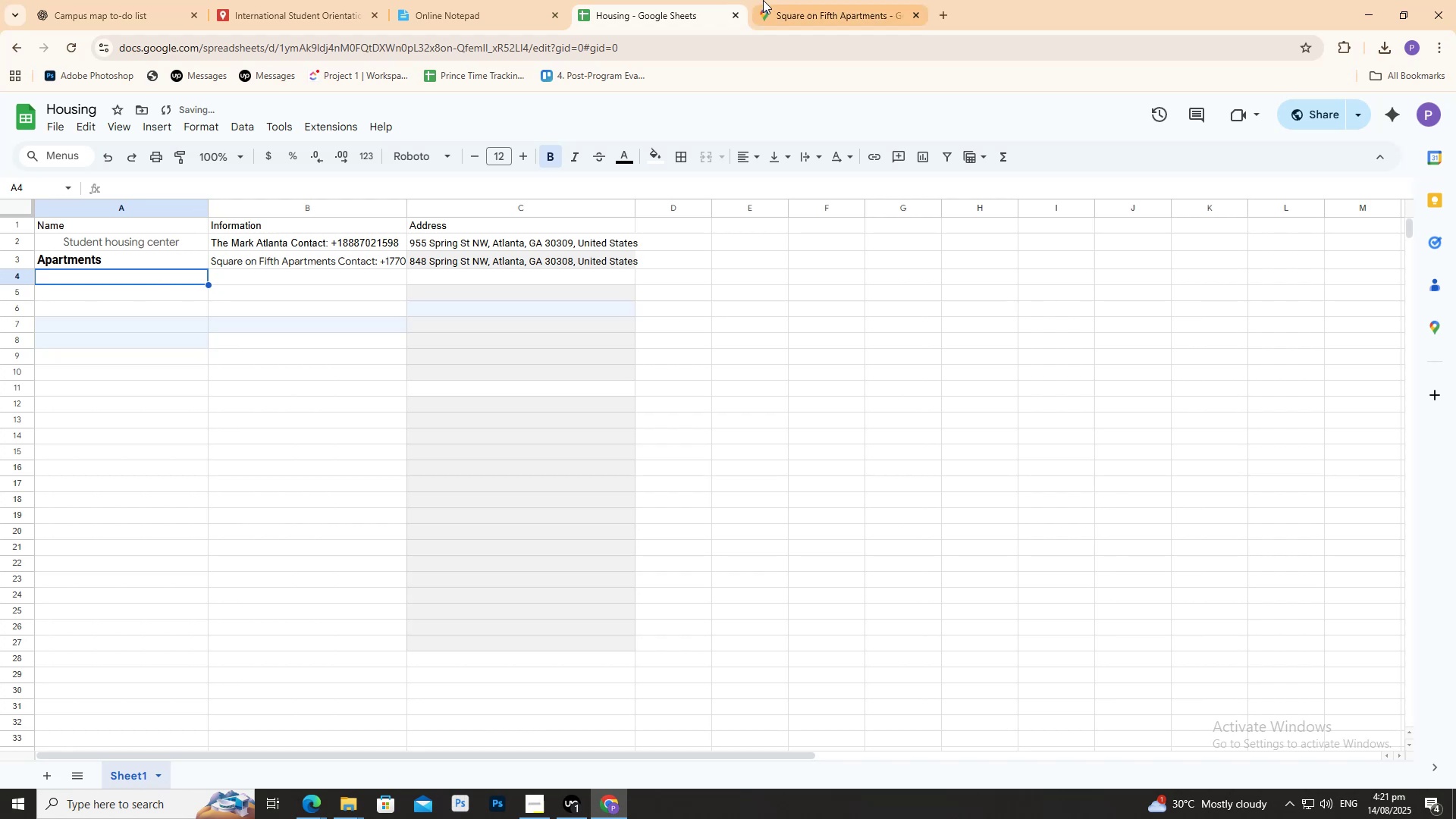 
double_click([540, 246])
 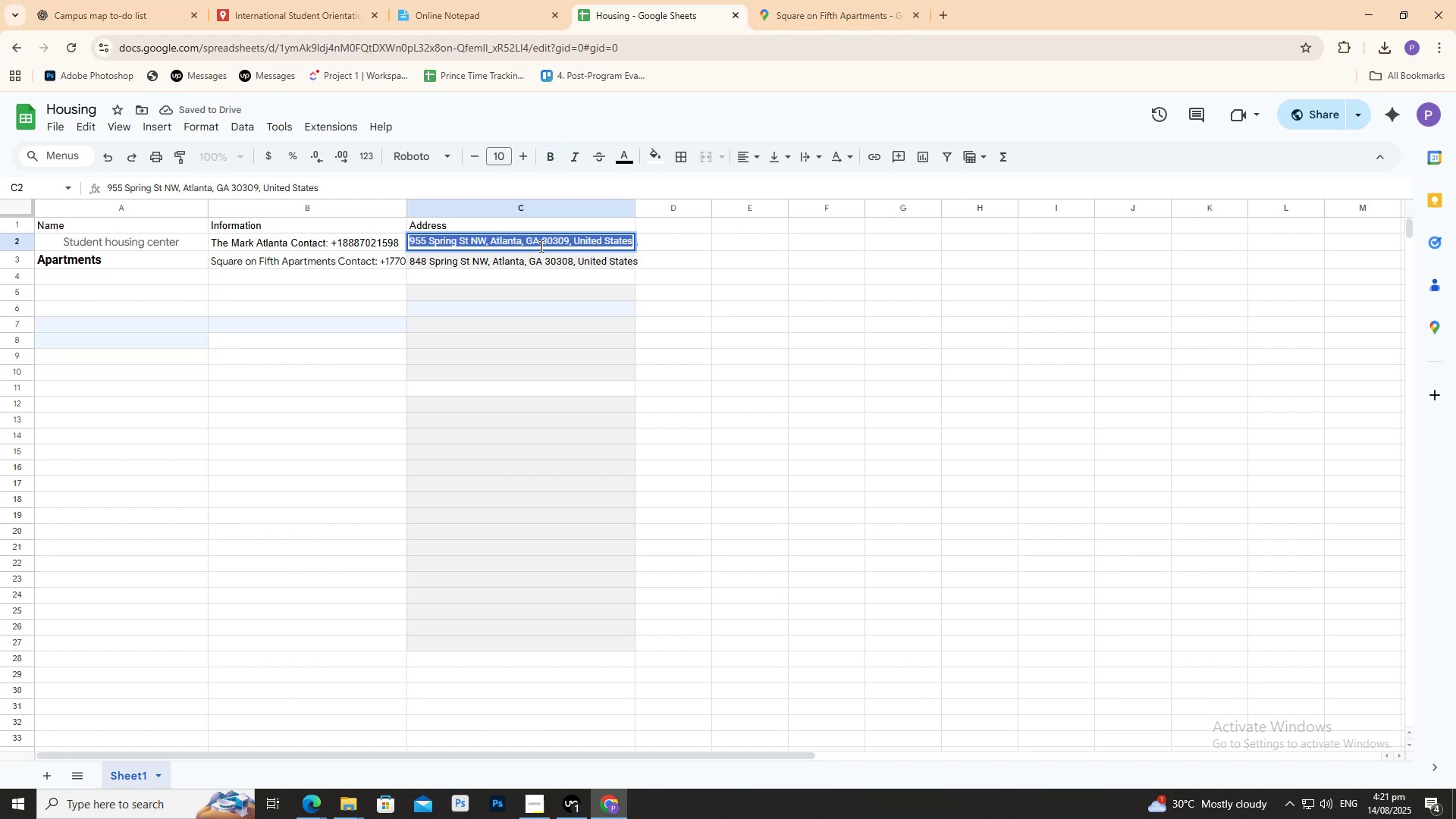 
triple_click([540, 246])
 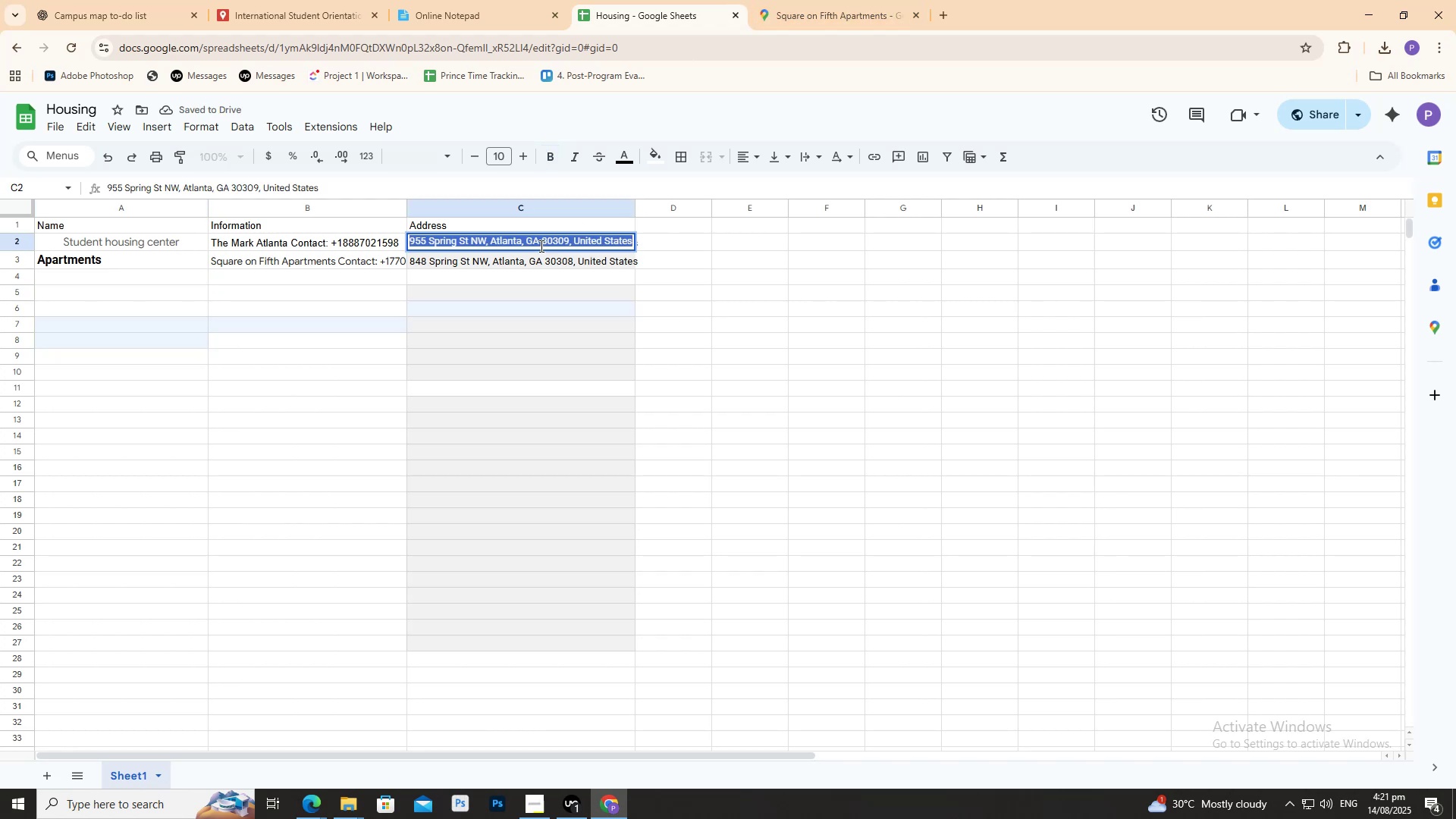 
hold_key(key=ControlLeft, duration=0.38)
 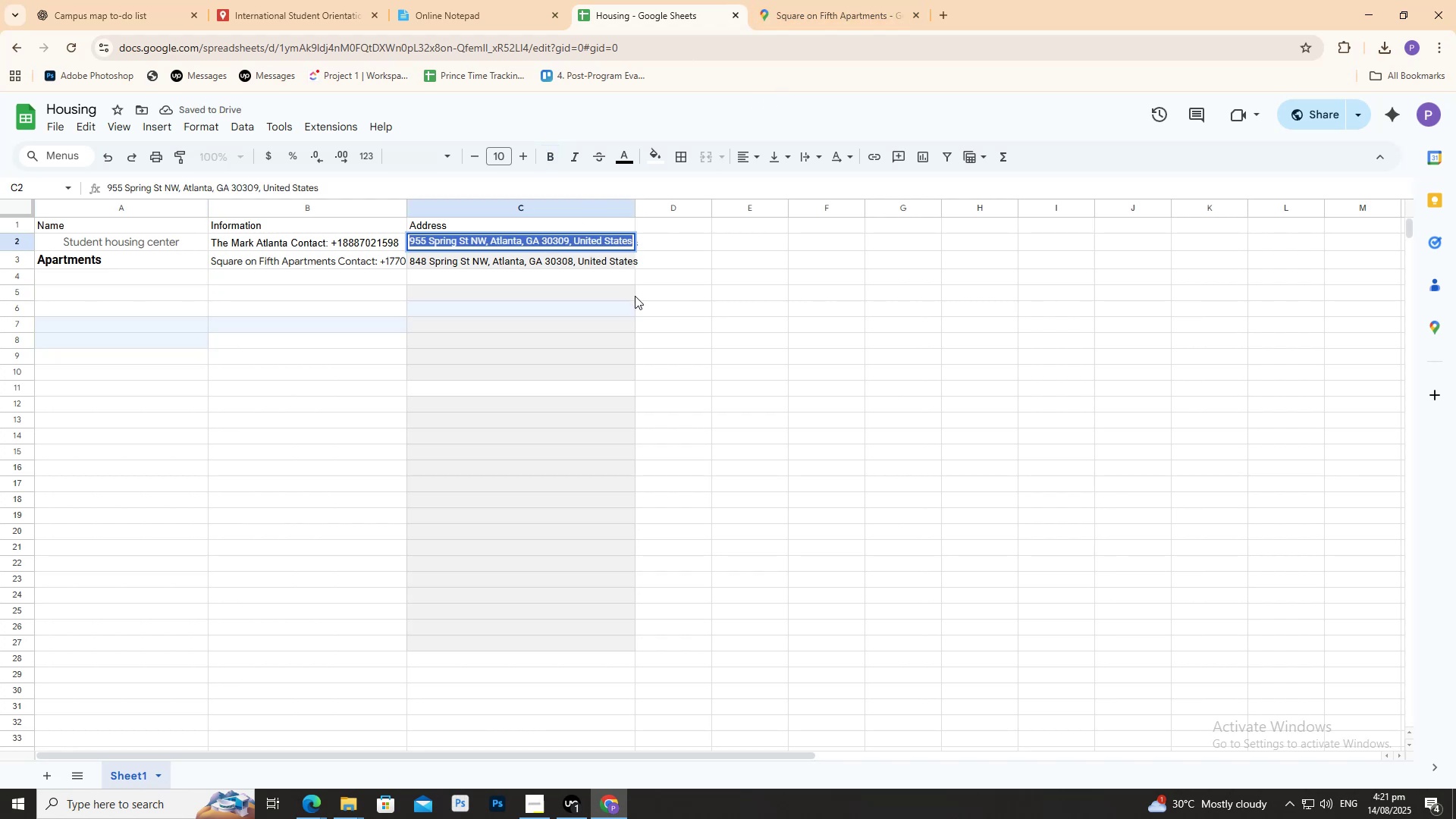 
left_click([635, 296])
 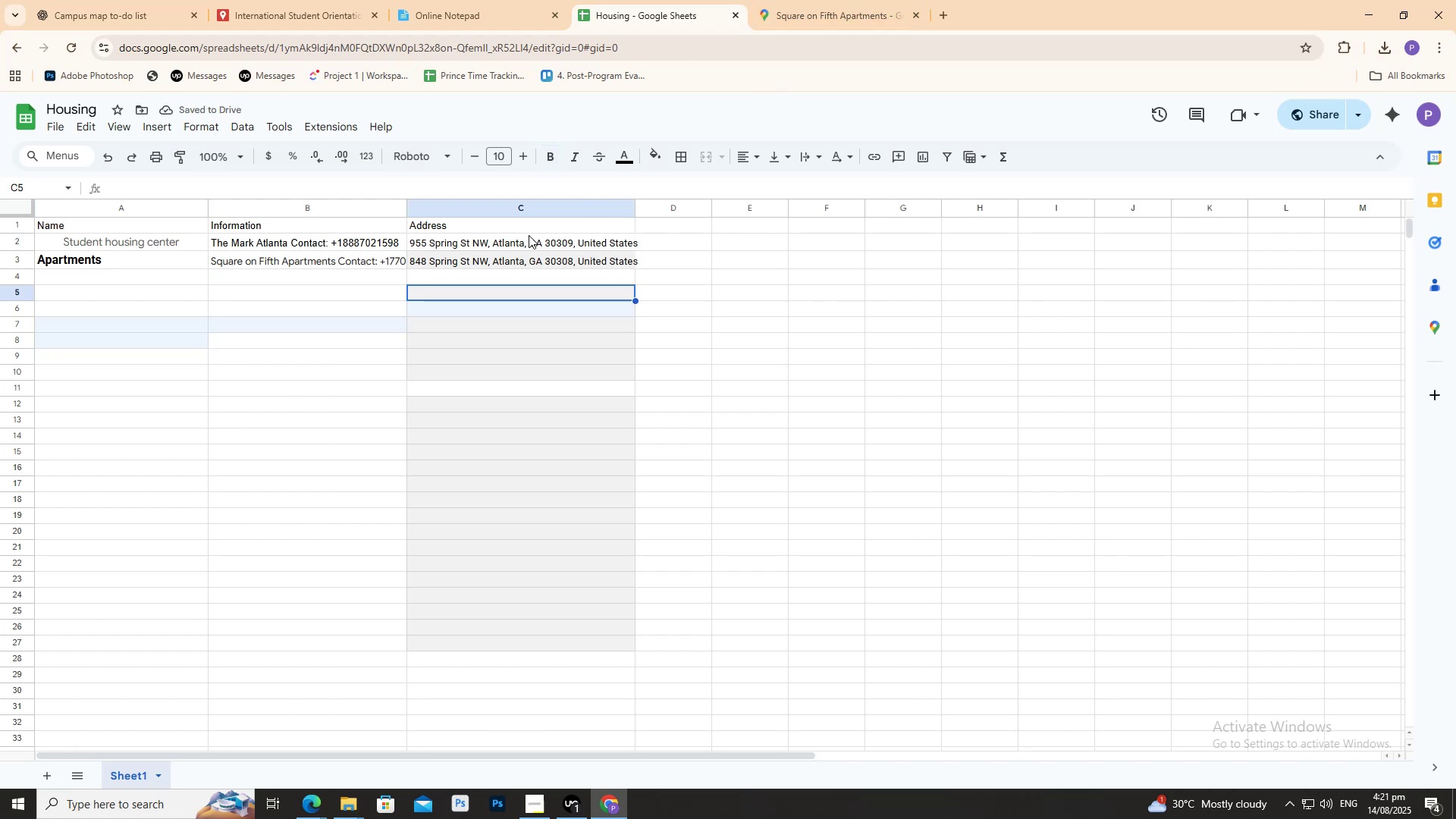 
left_click([529, 237])
 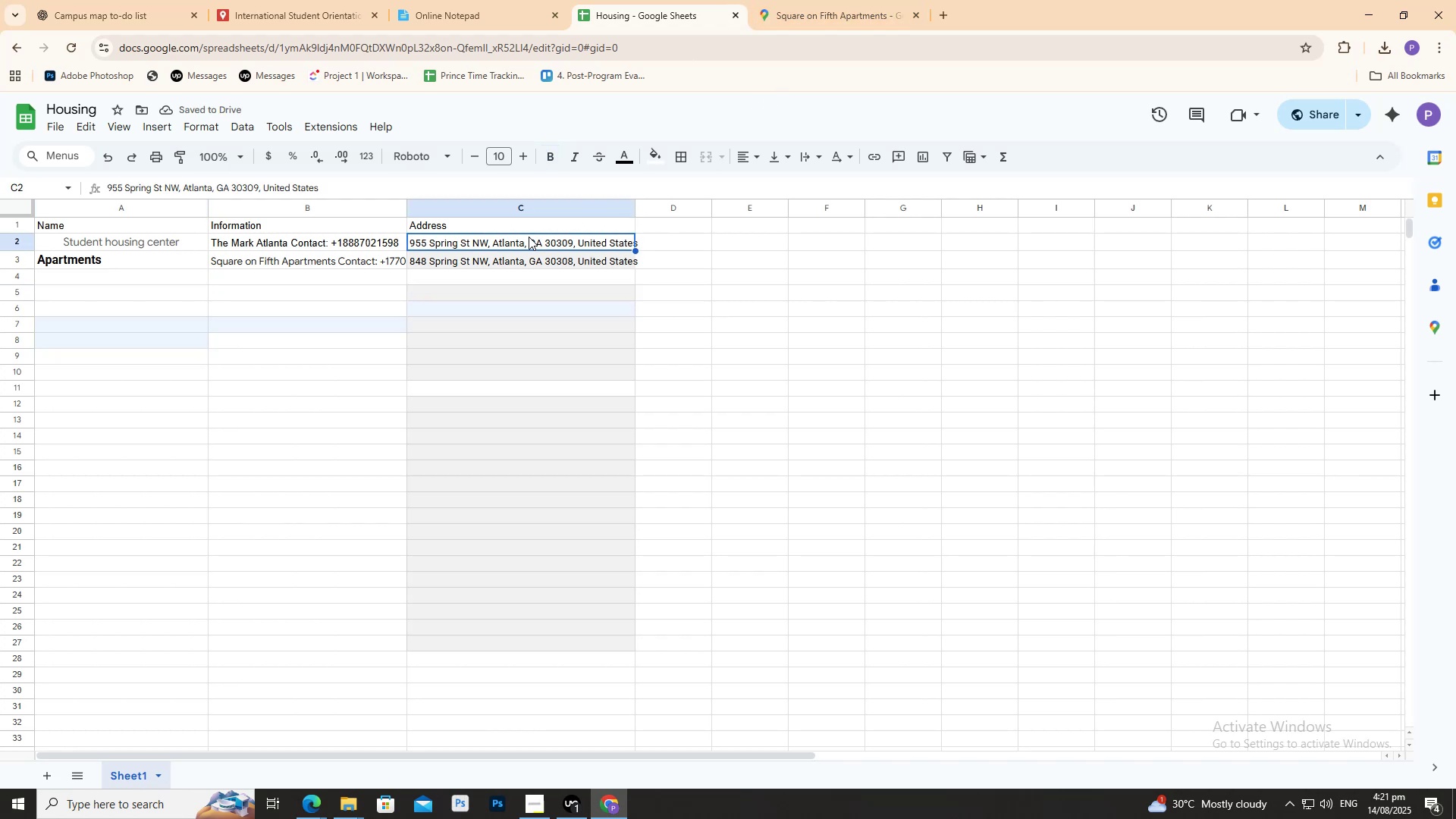 
key(Control+ControlLeft)
 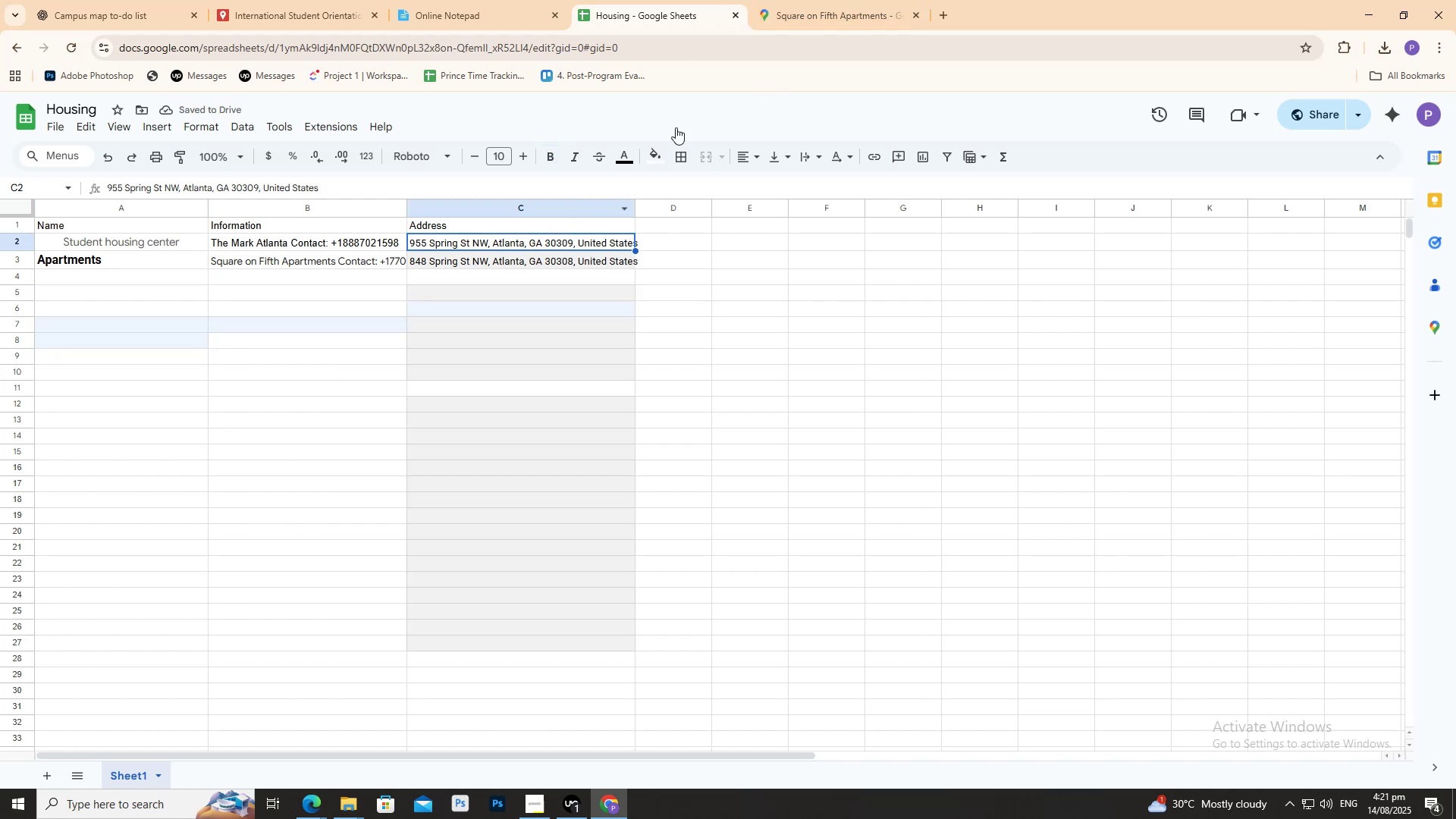 
key(Control+C)
 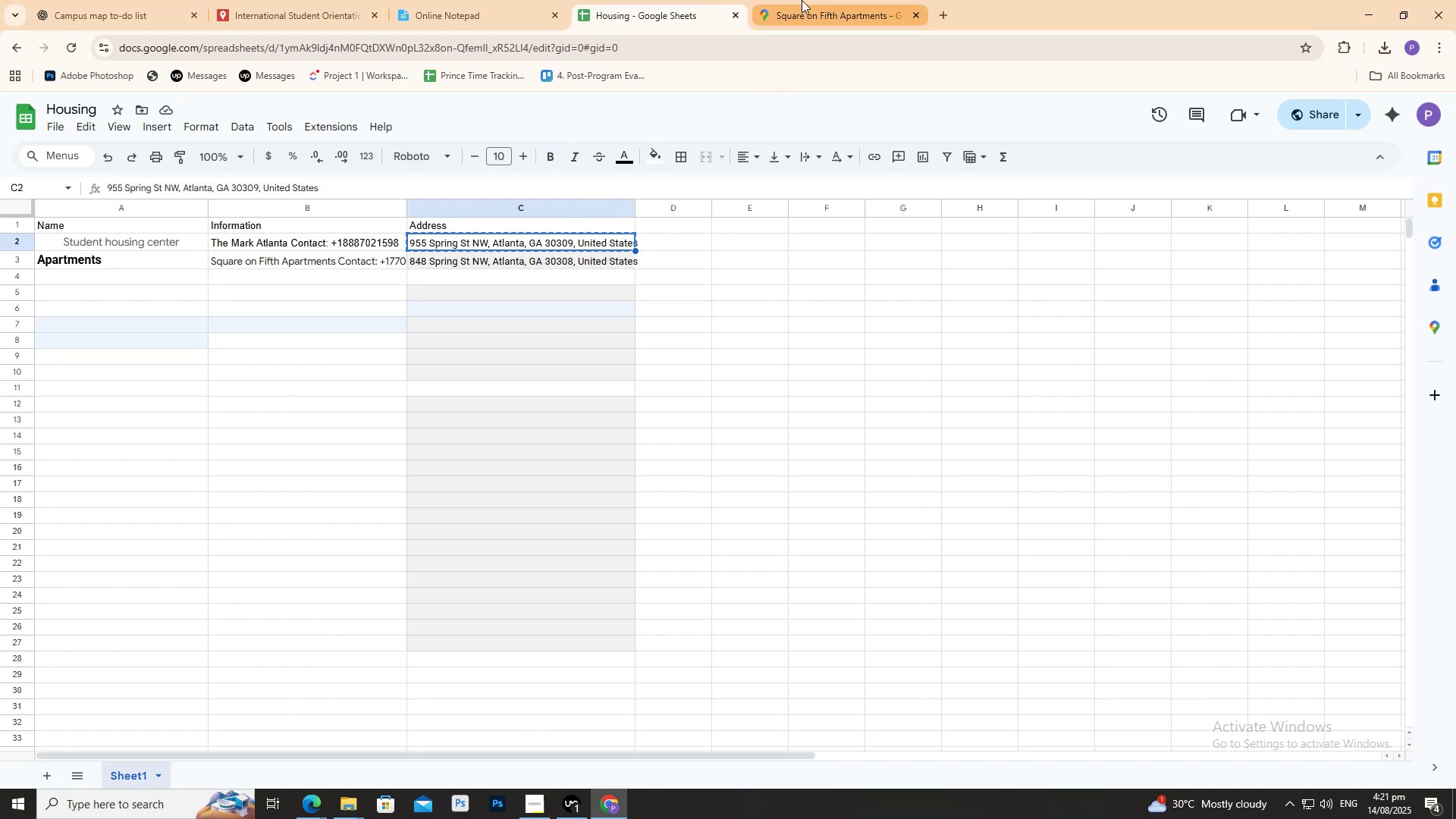 
left_click([802, 0])
 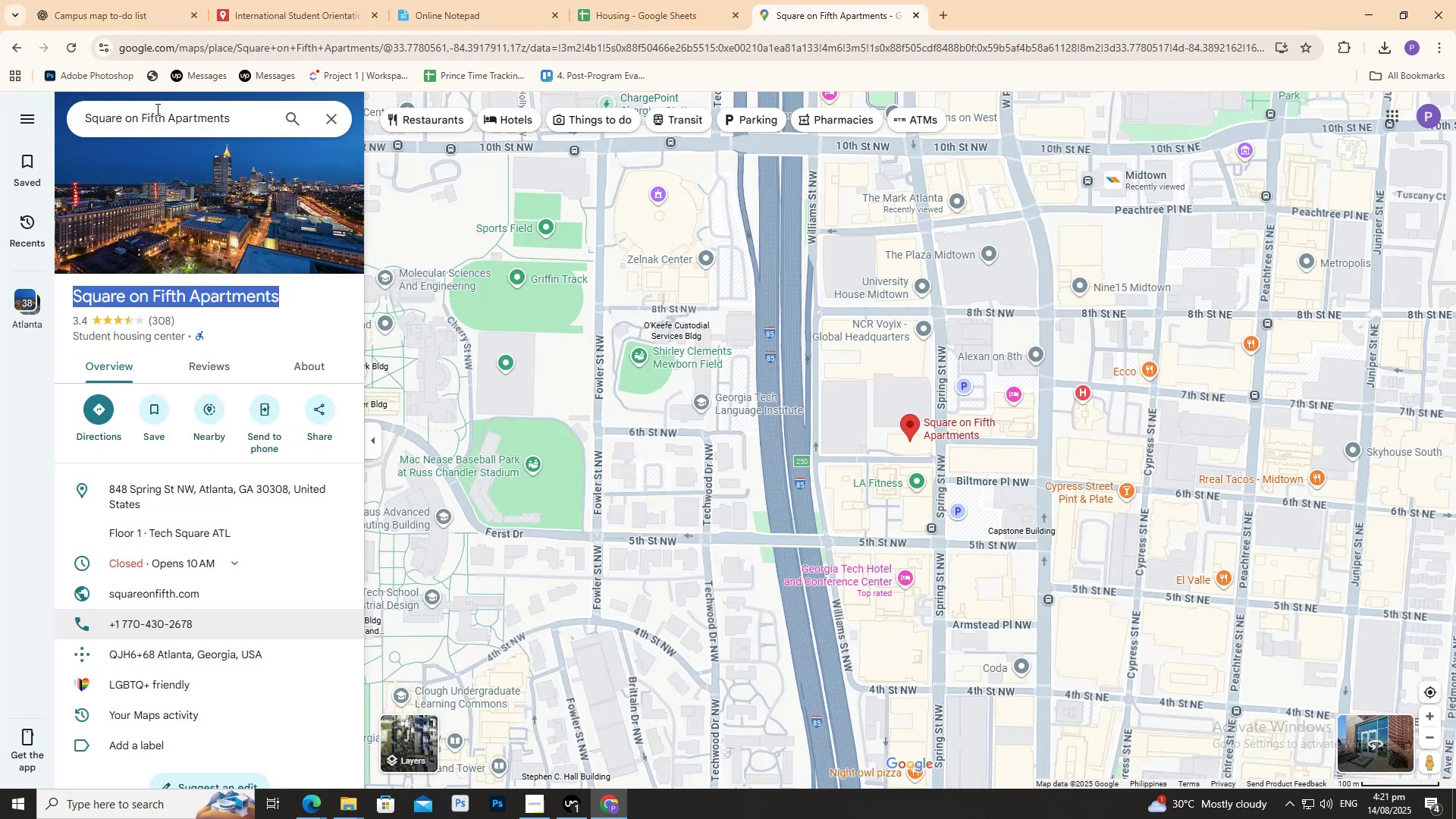 
double_click([160, 111])
 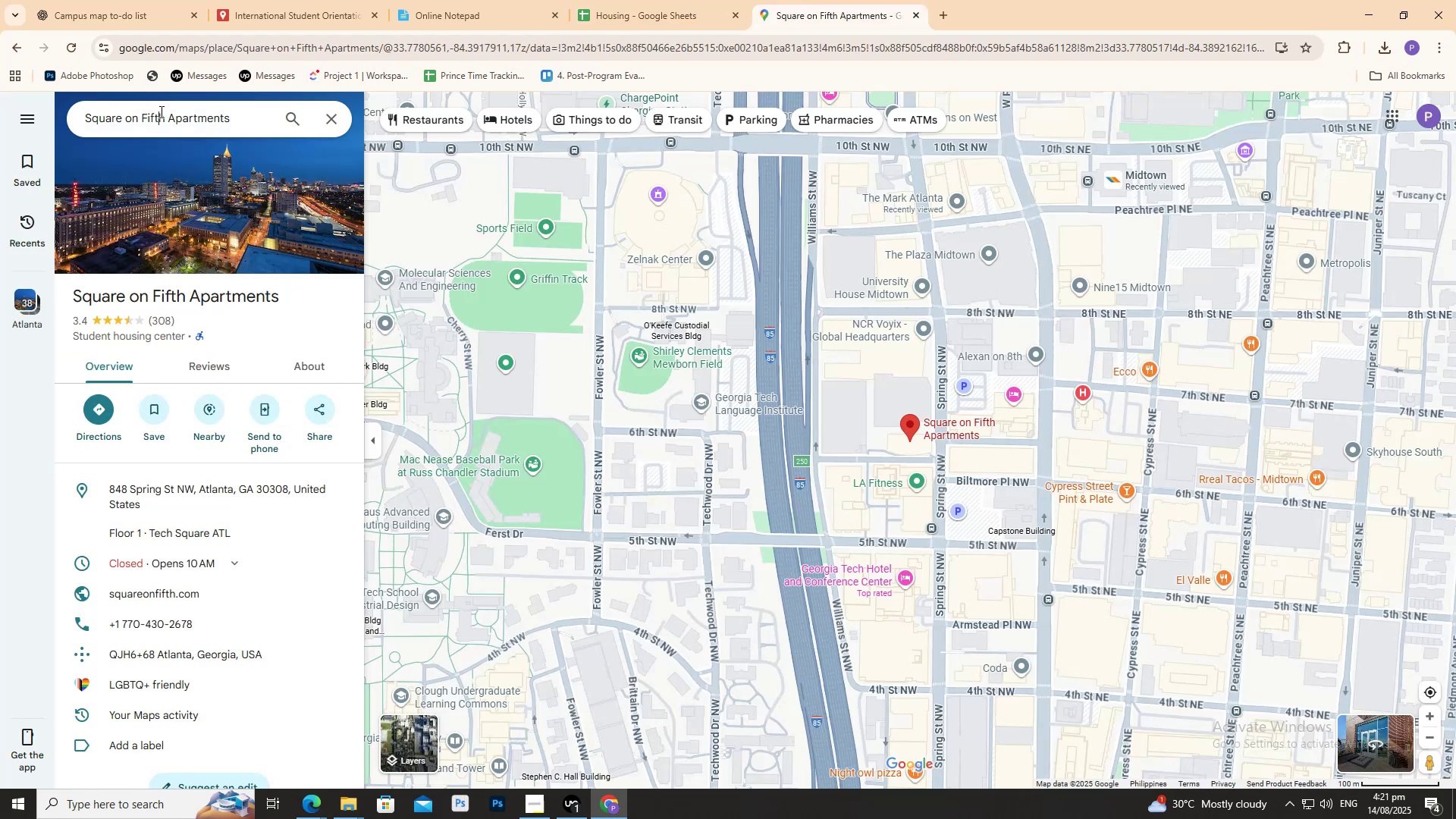 
key(Control+A)
 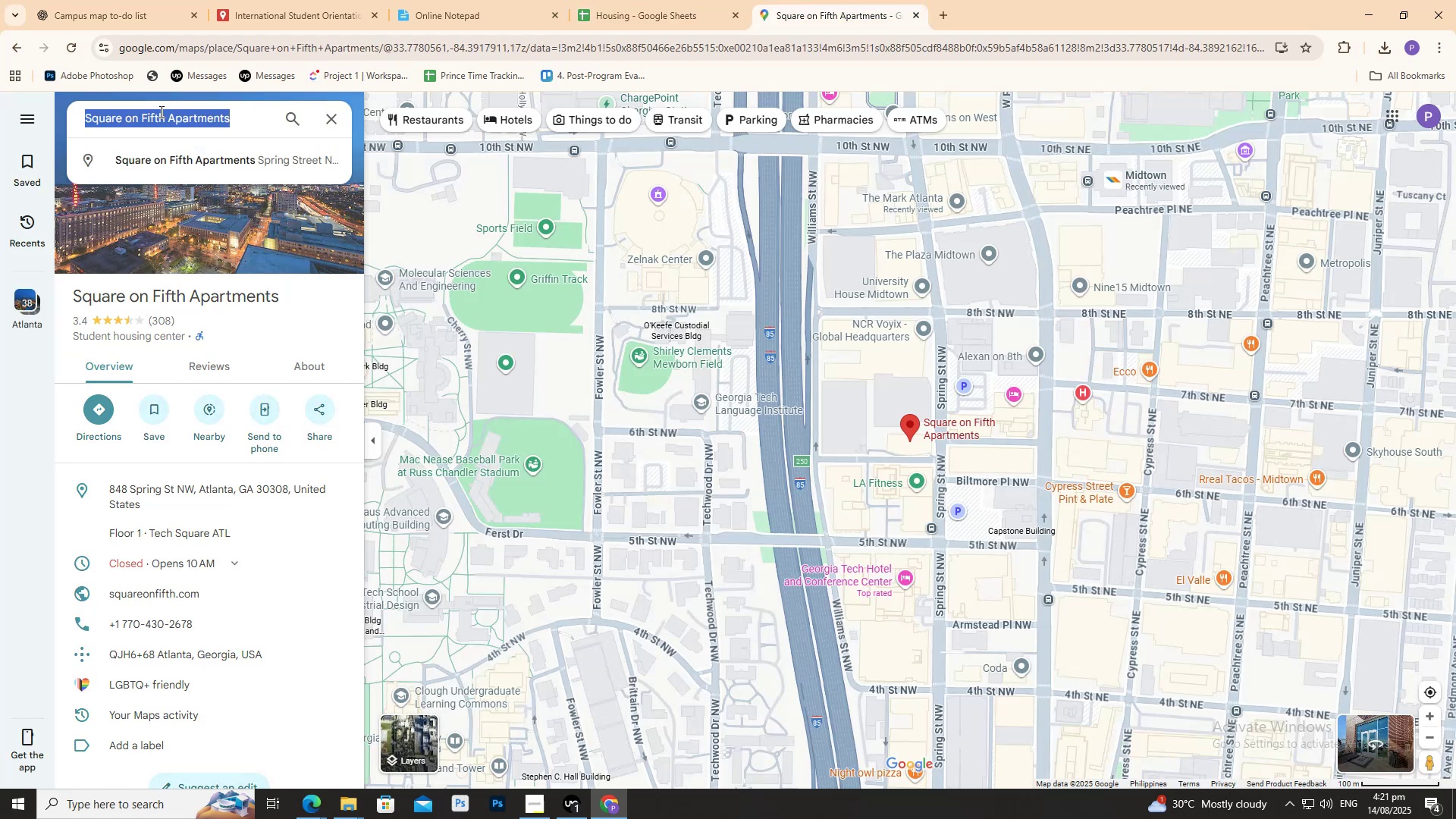 
key(Control+V)
 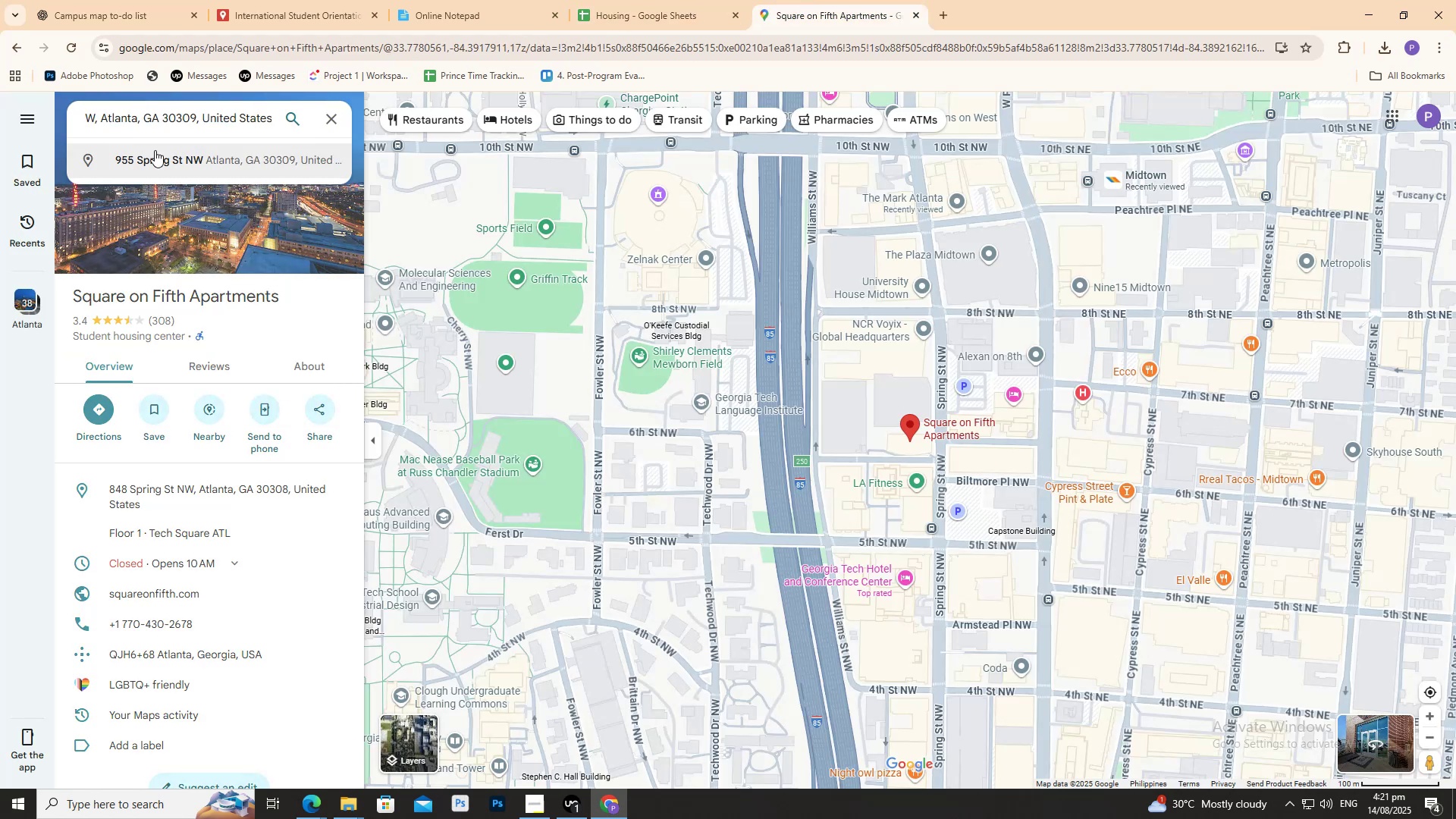 
left_click([155, 150])
 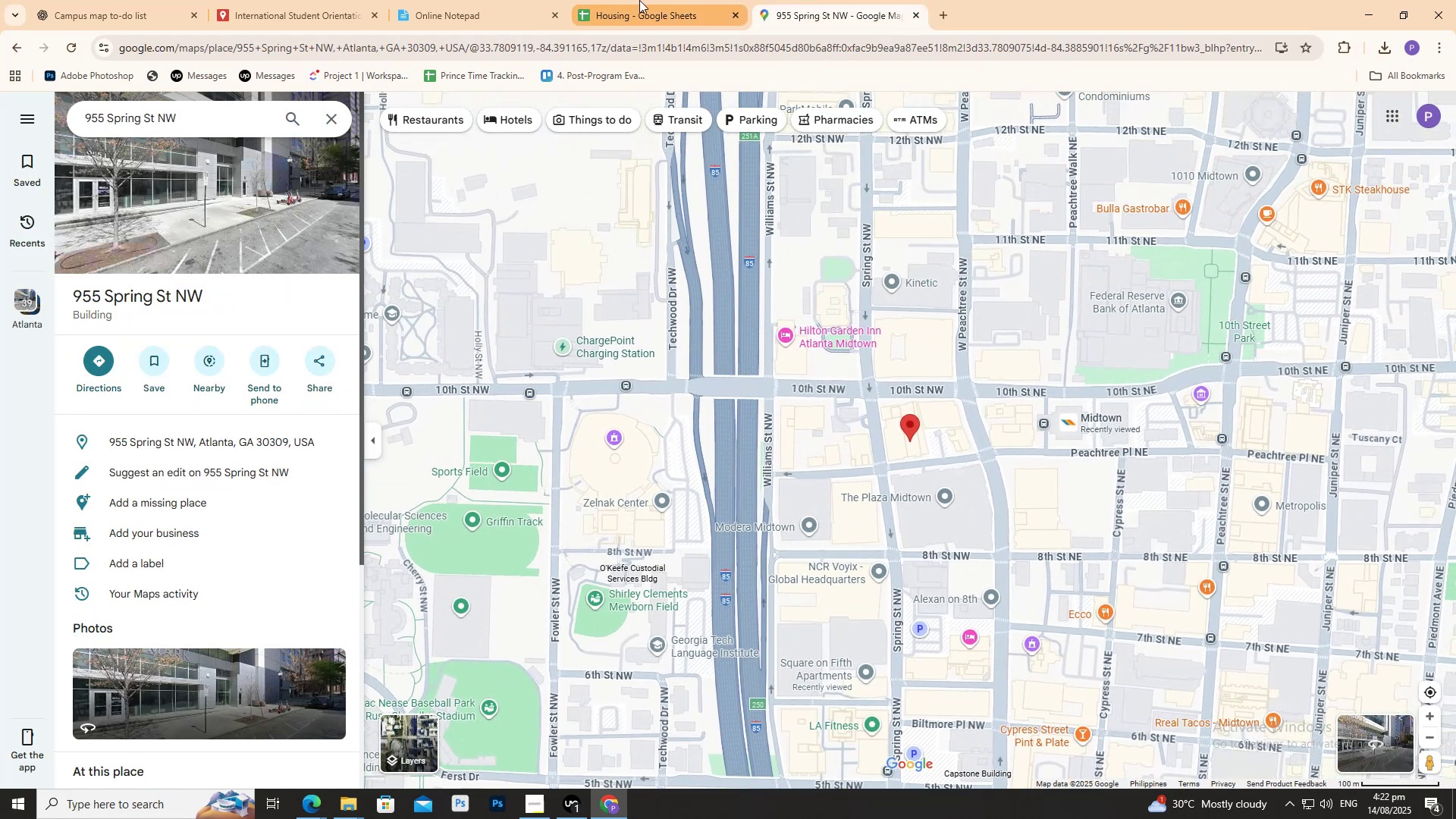 
left_click([807, 0])
 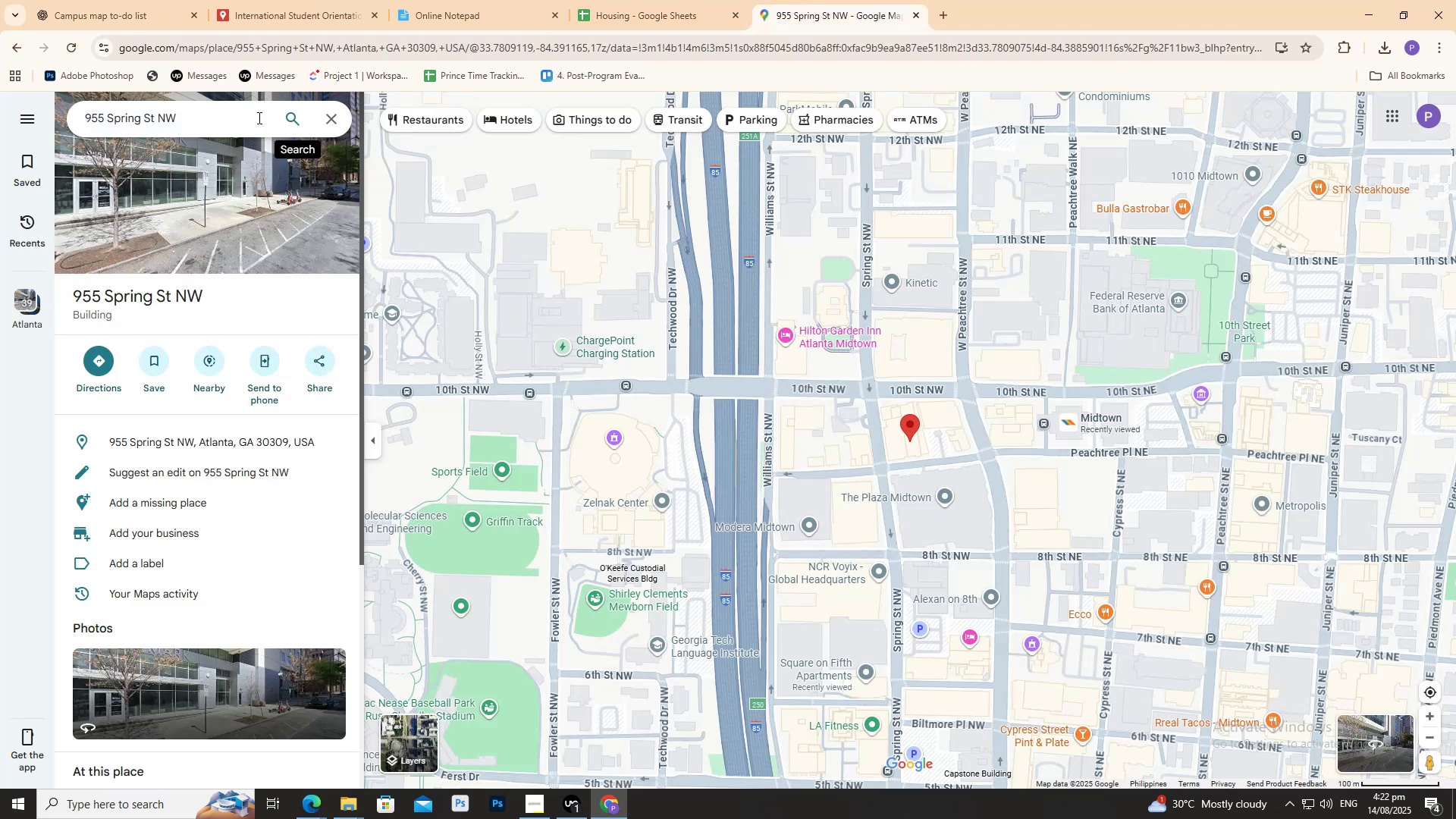 
double_click([249, 118])
 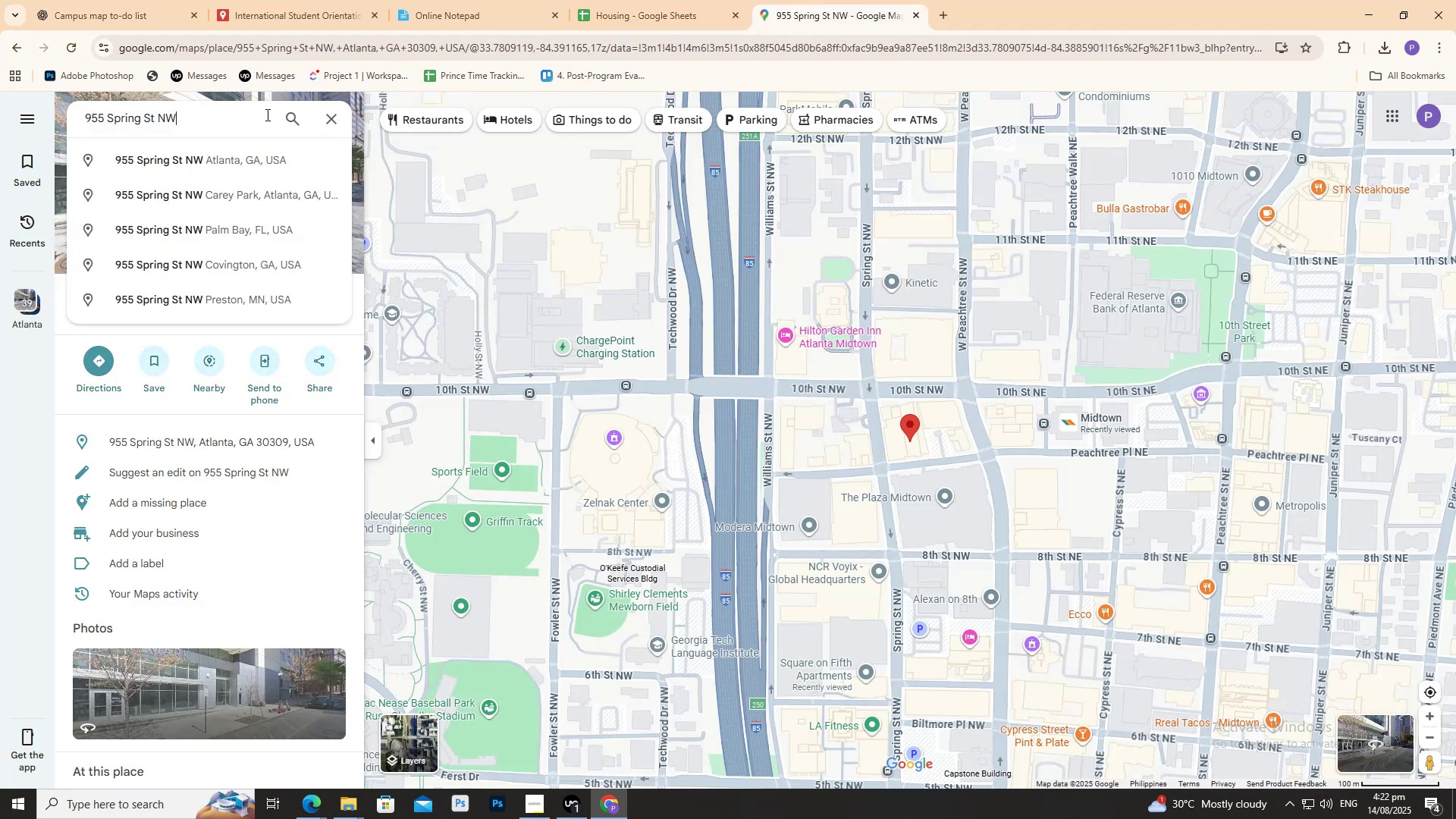 
type( the mark)
 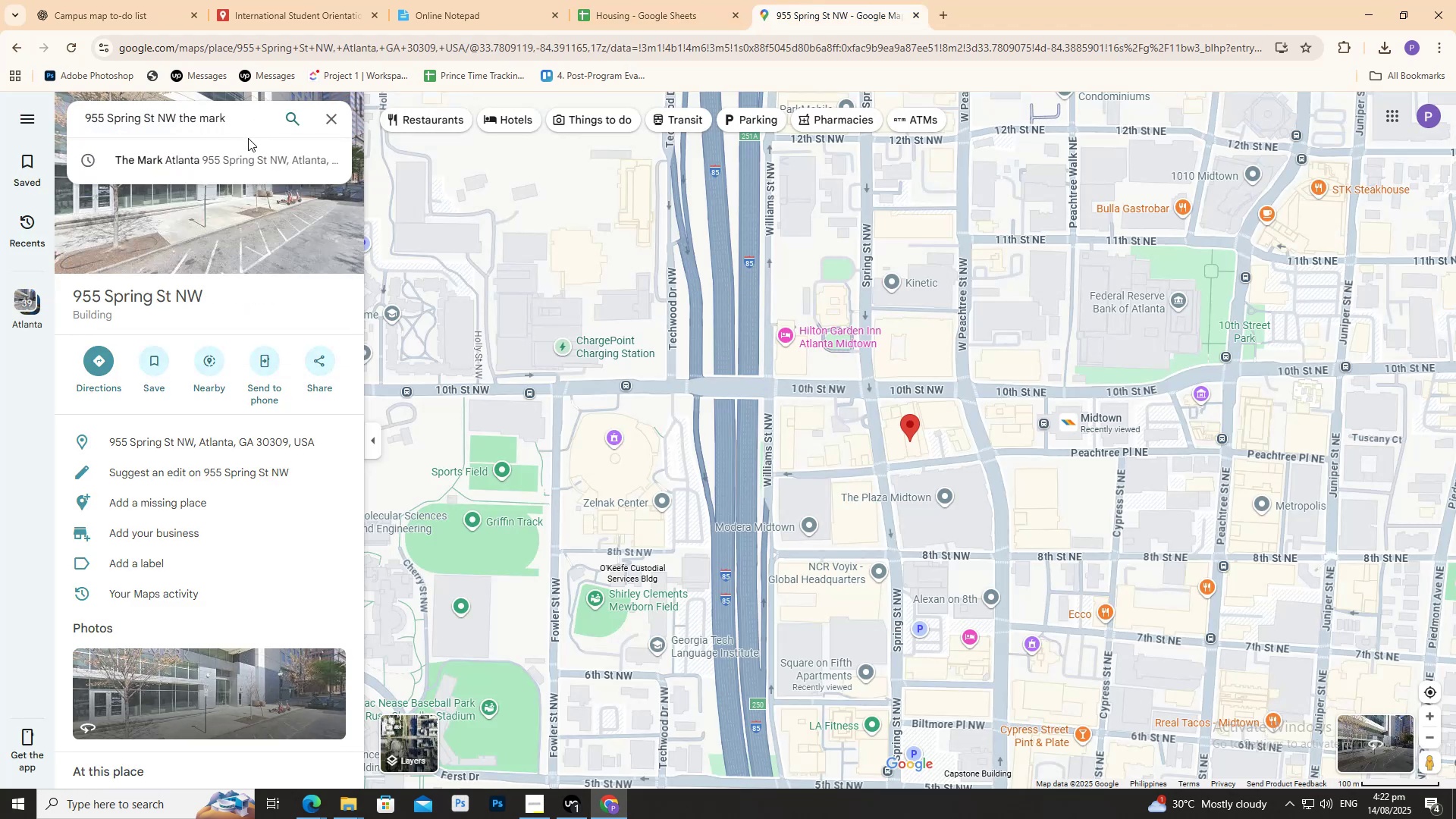 
left_click([248, 158])
 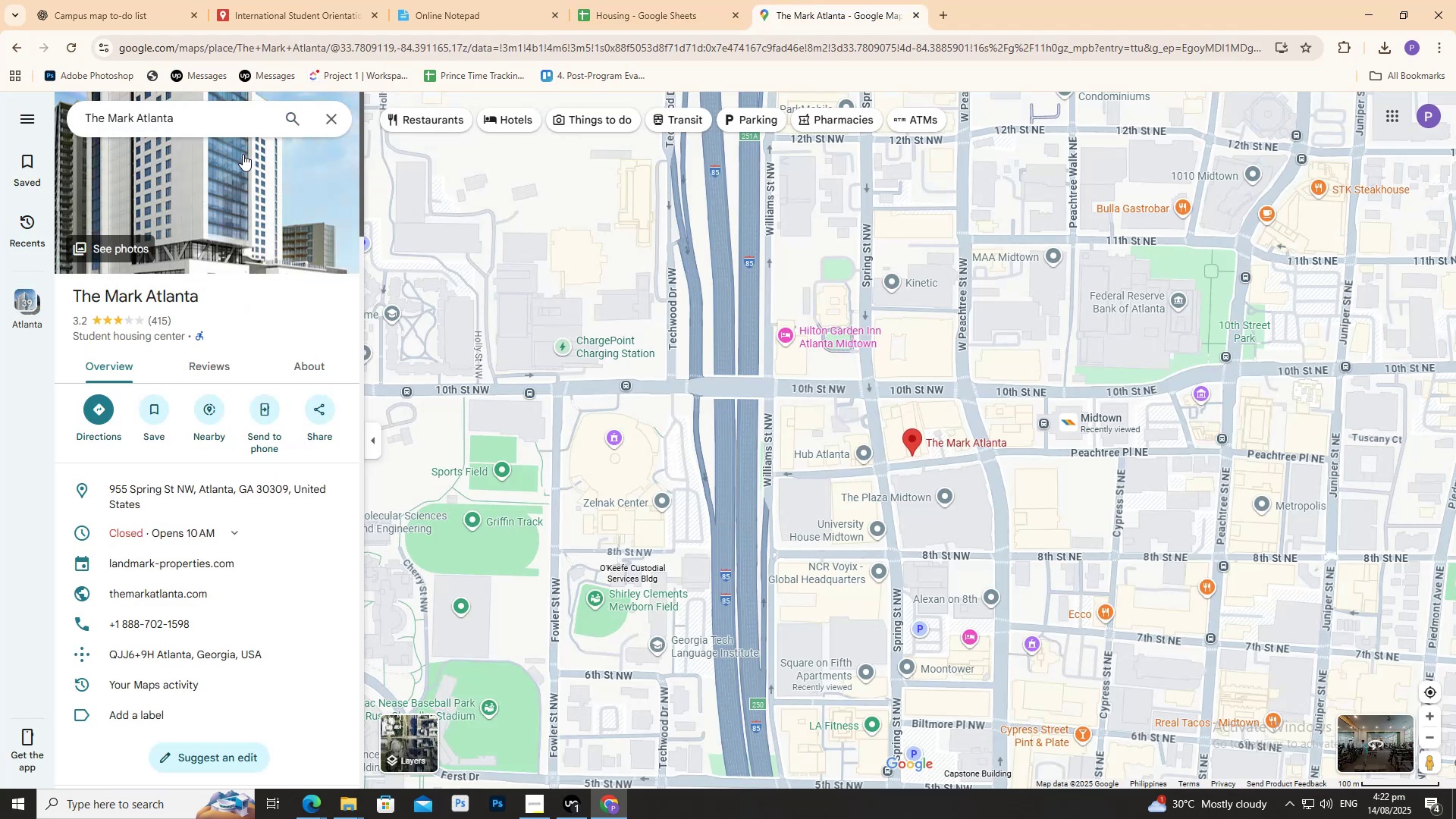 
left_click([673, 0])
 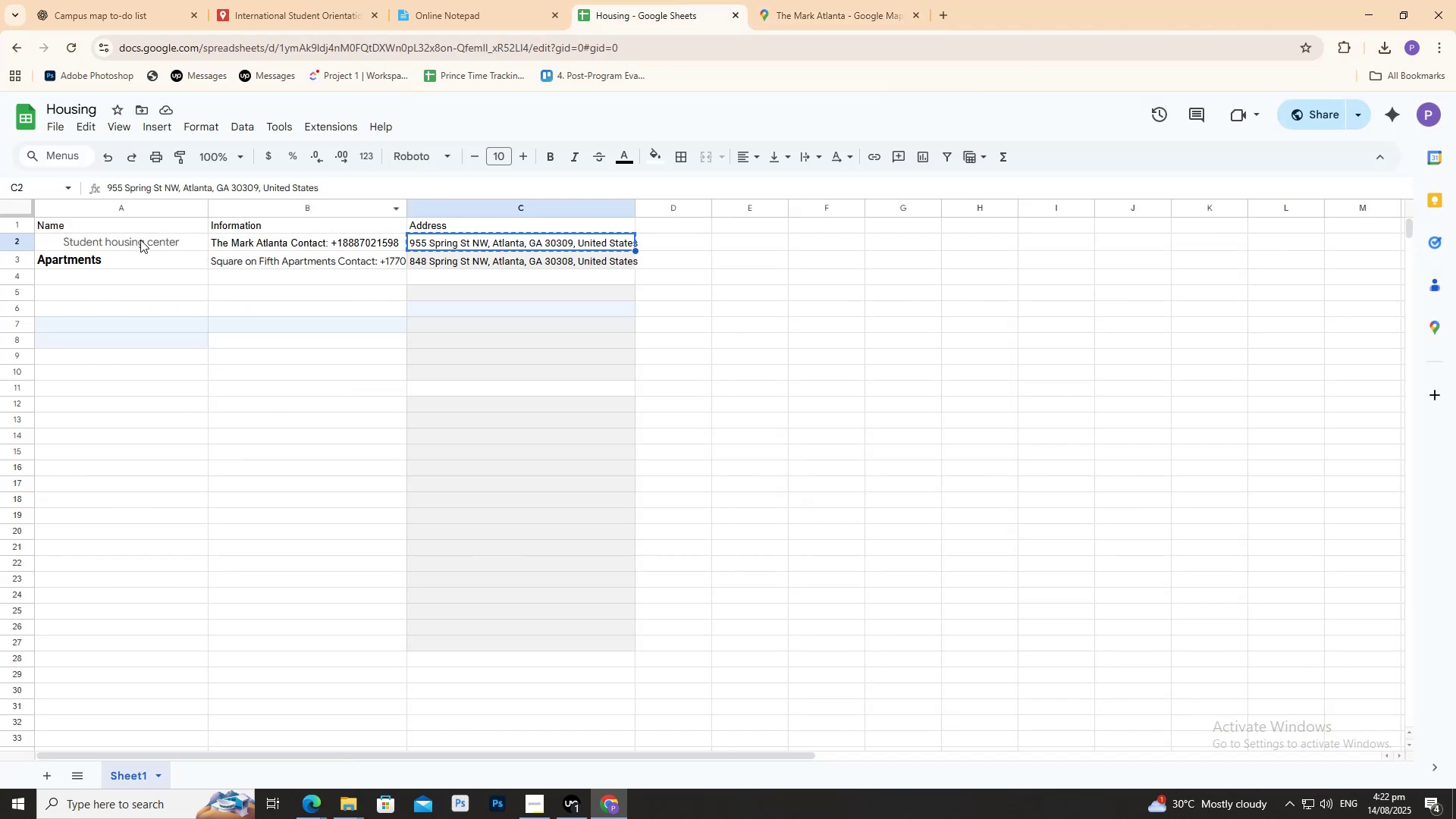 
double_click([140, 240])
 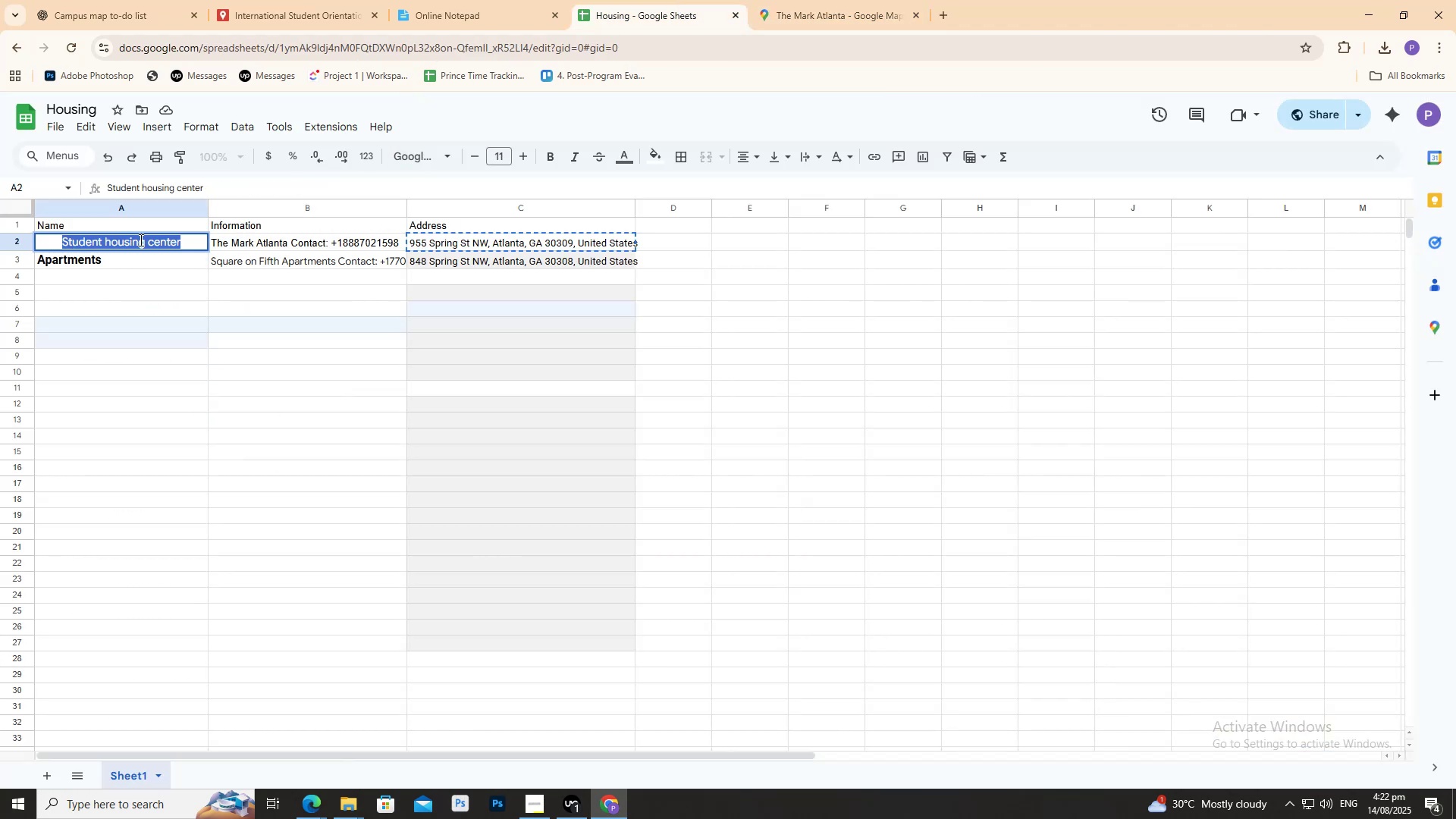 
triple_click([140, 240])
 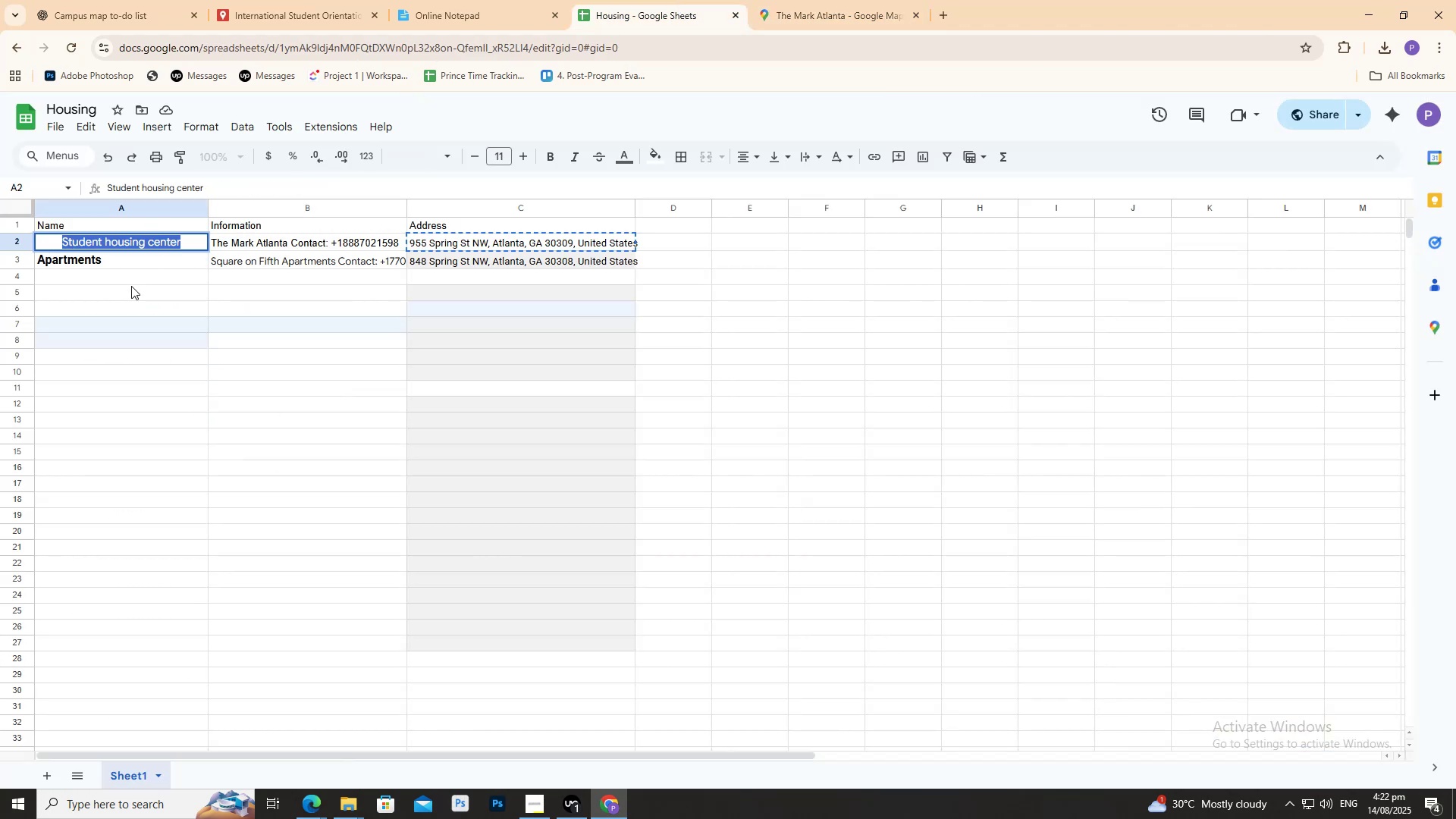 
left_click([130, 289])
 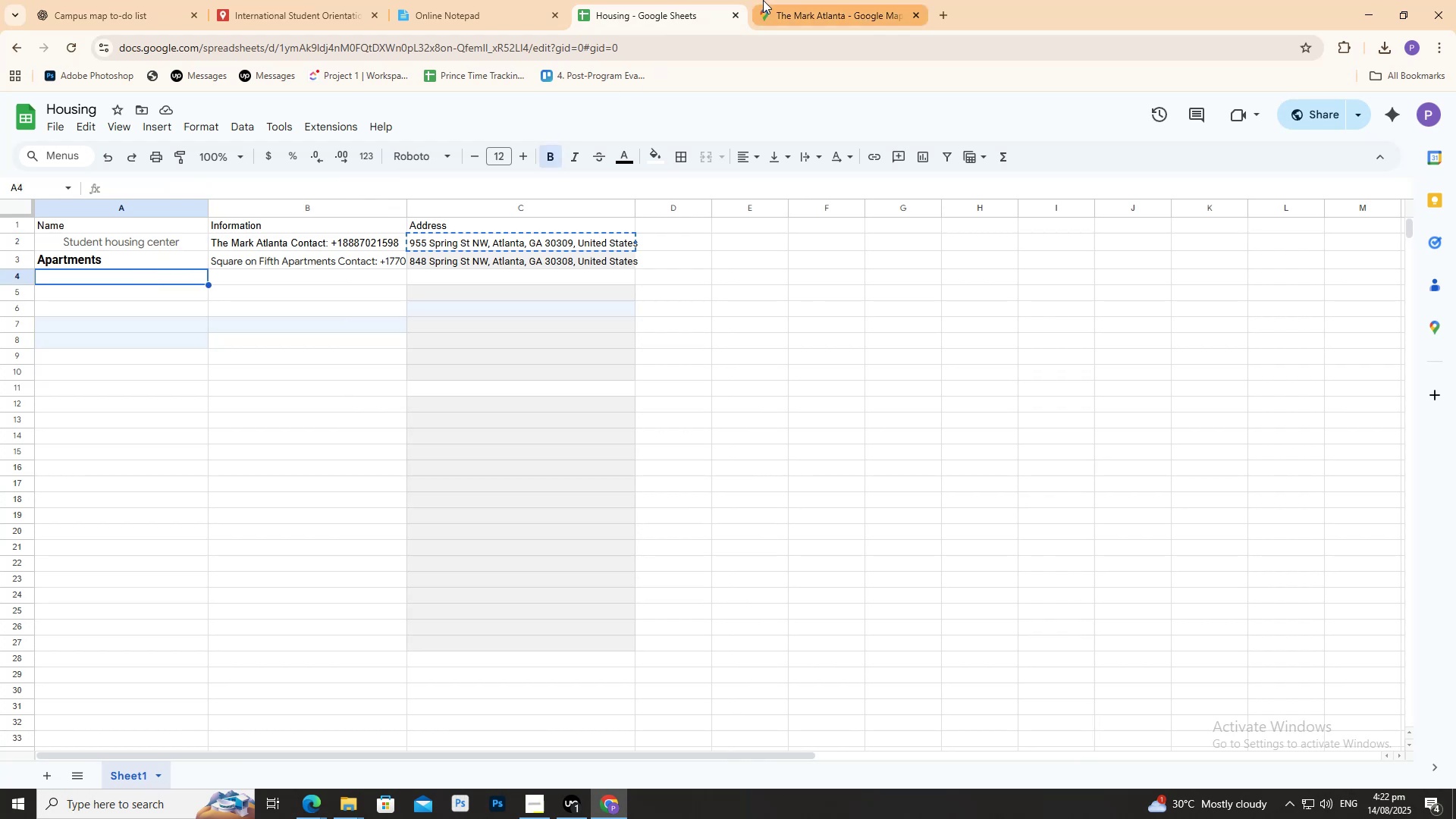 
left_click([327, 0])
 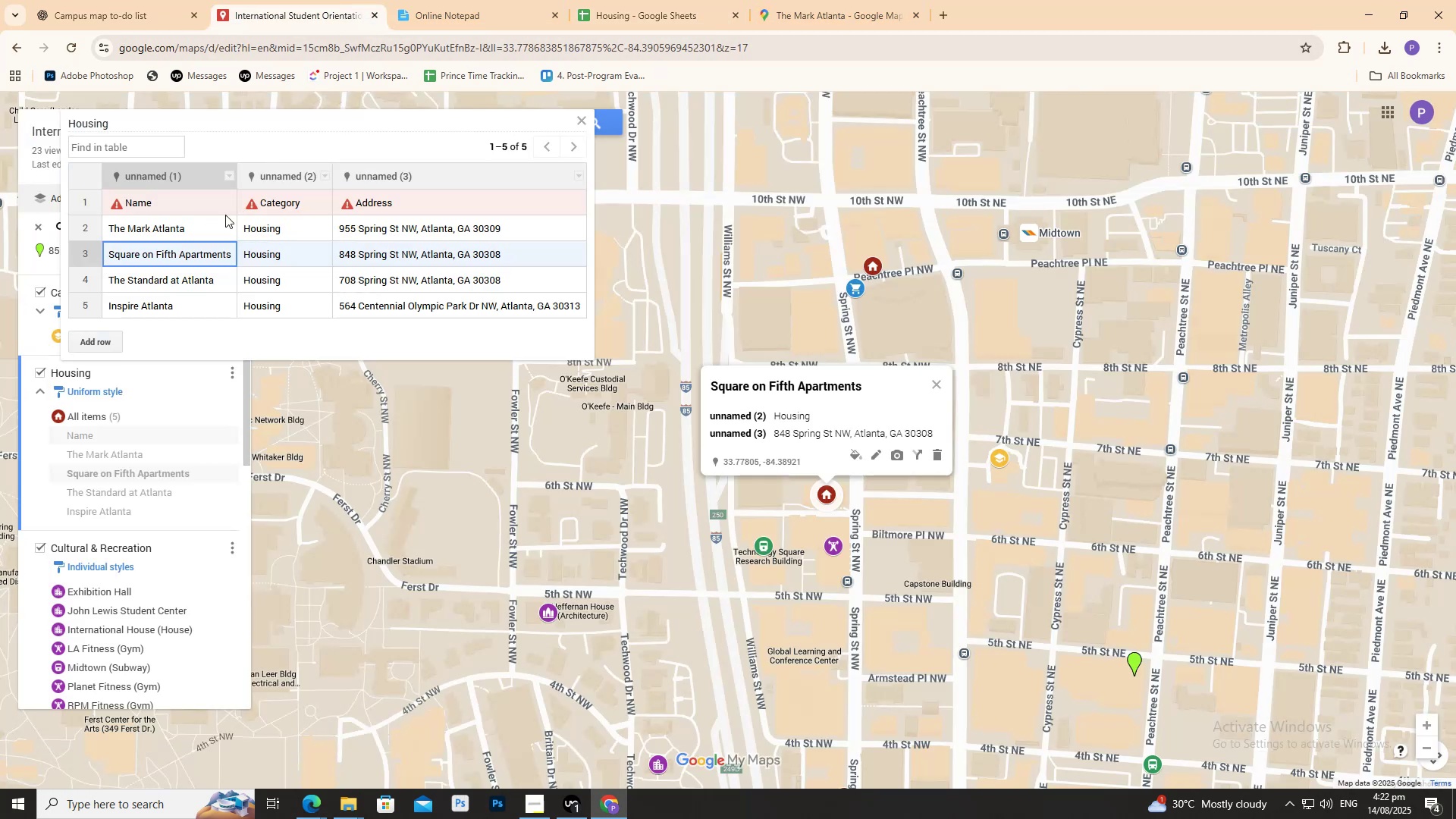 
scroll: coordinate [159, 293], scroll_direction: up, amount: 1.0
 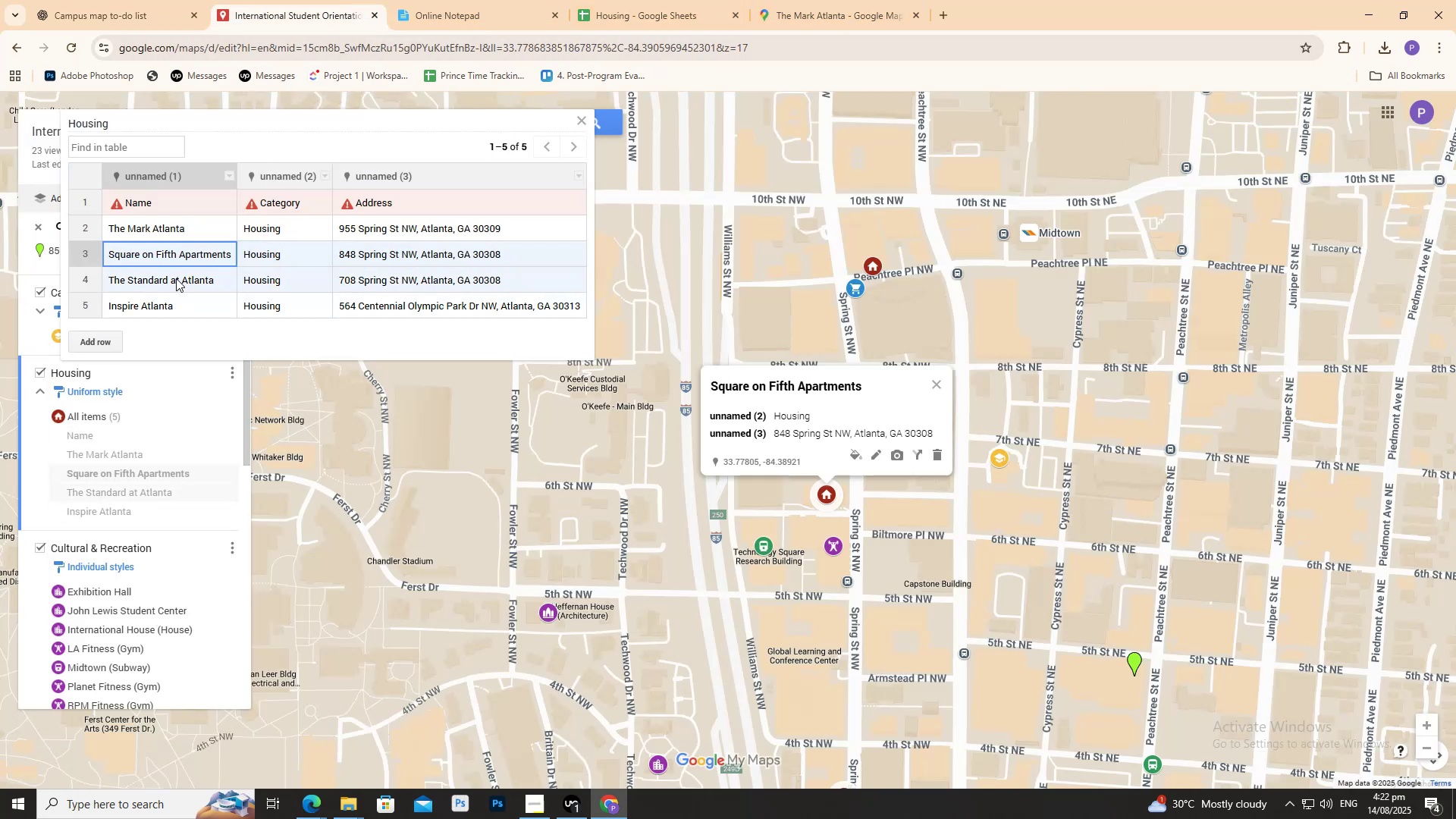 
left_click([174, 272])
 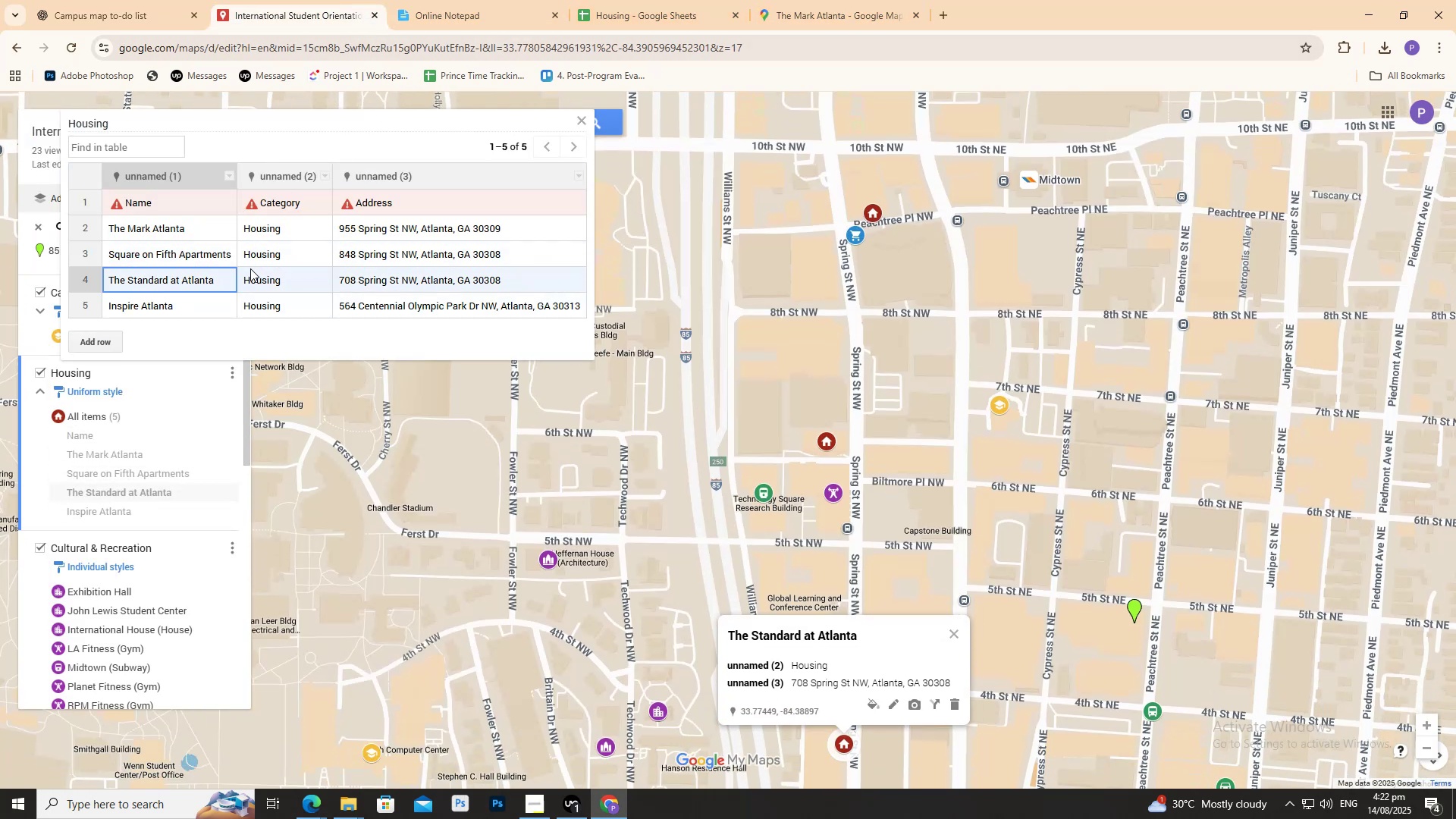 
double_click([221, 280])
 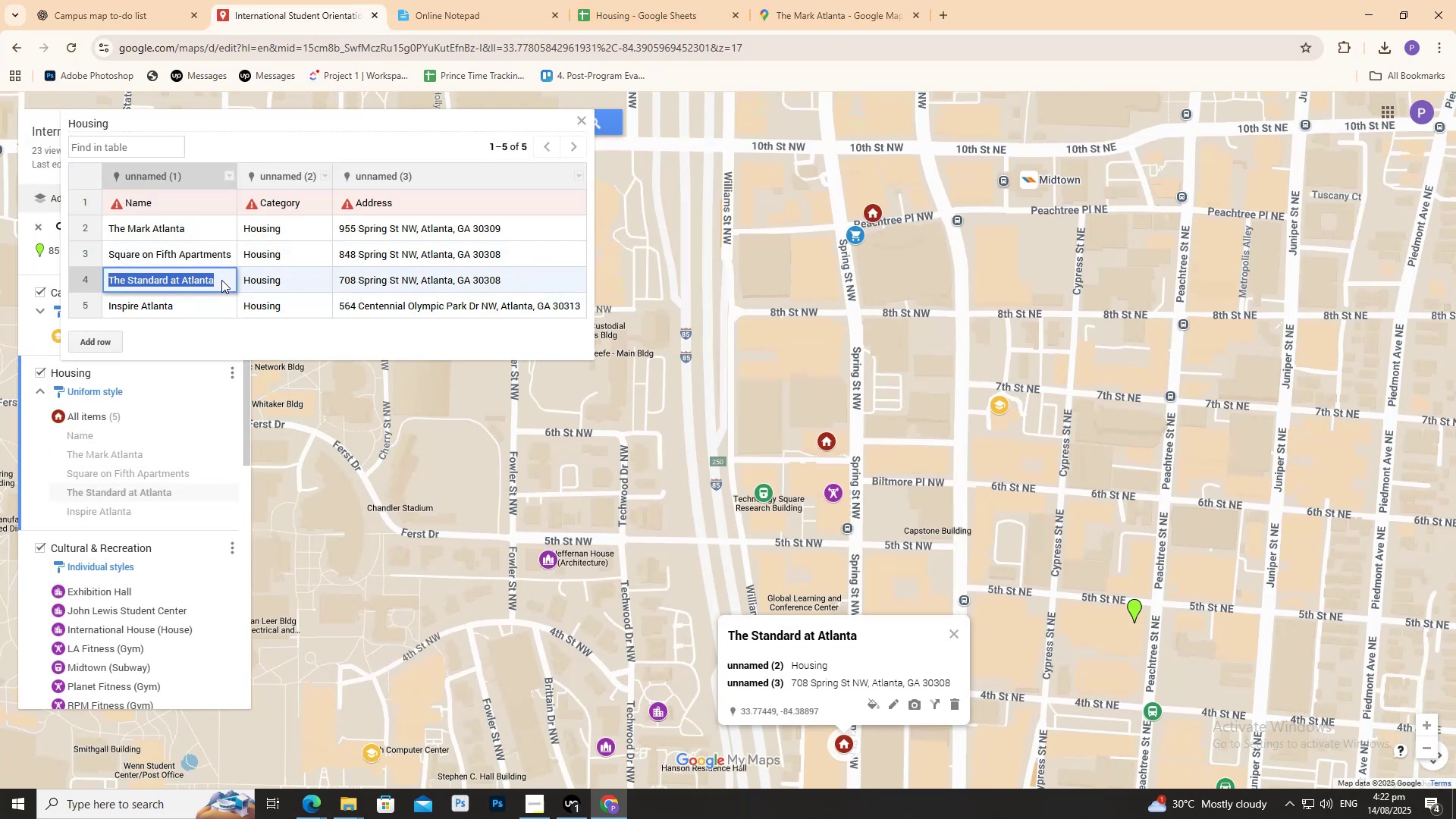 
triple_click([221, 280])
 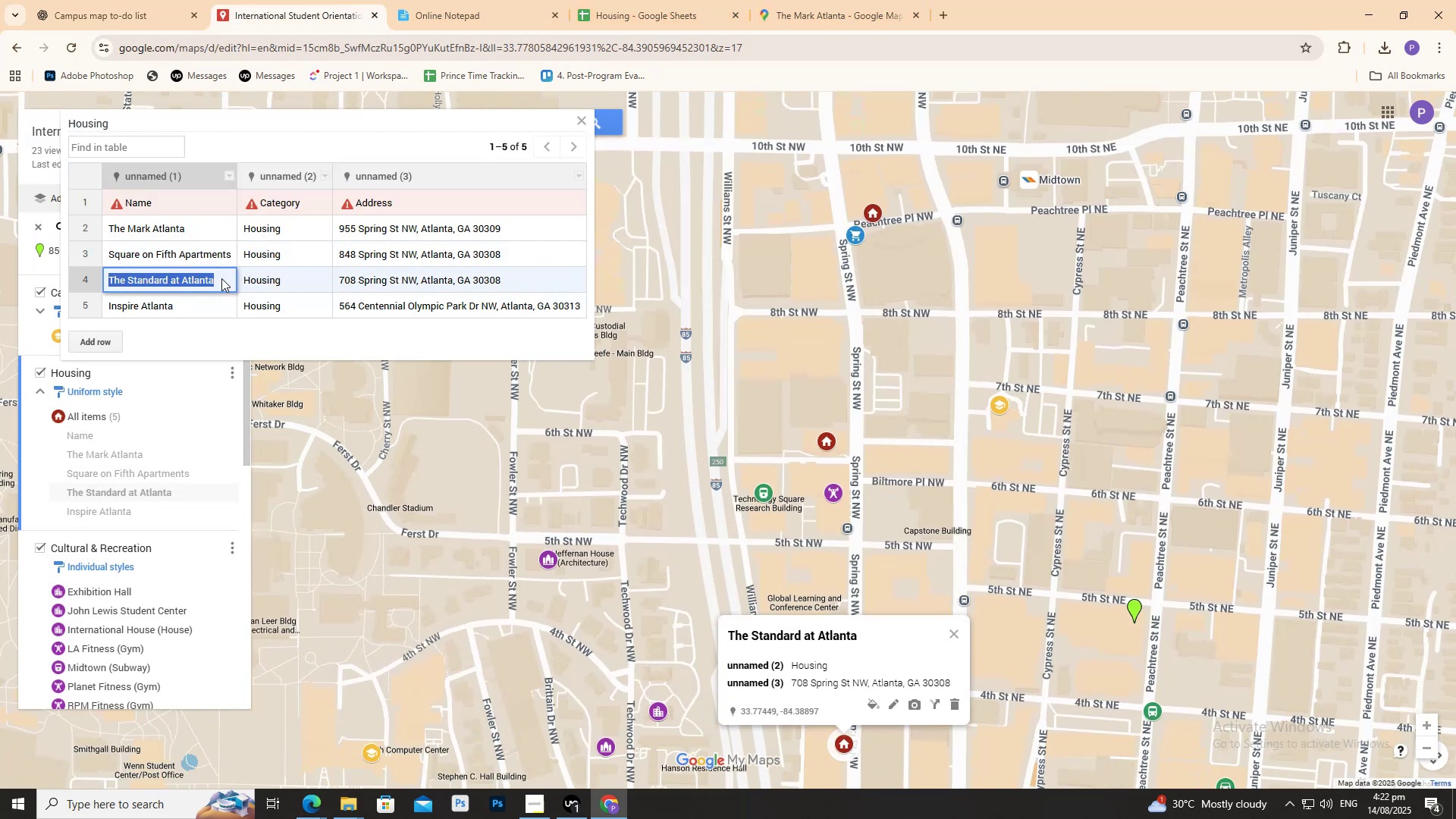 
key(Control+C)
 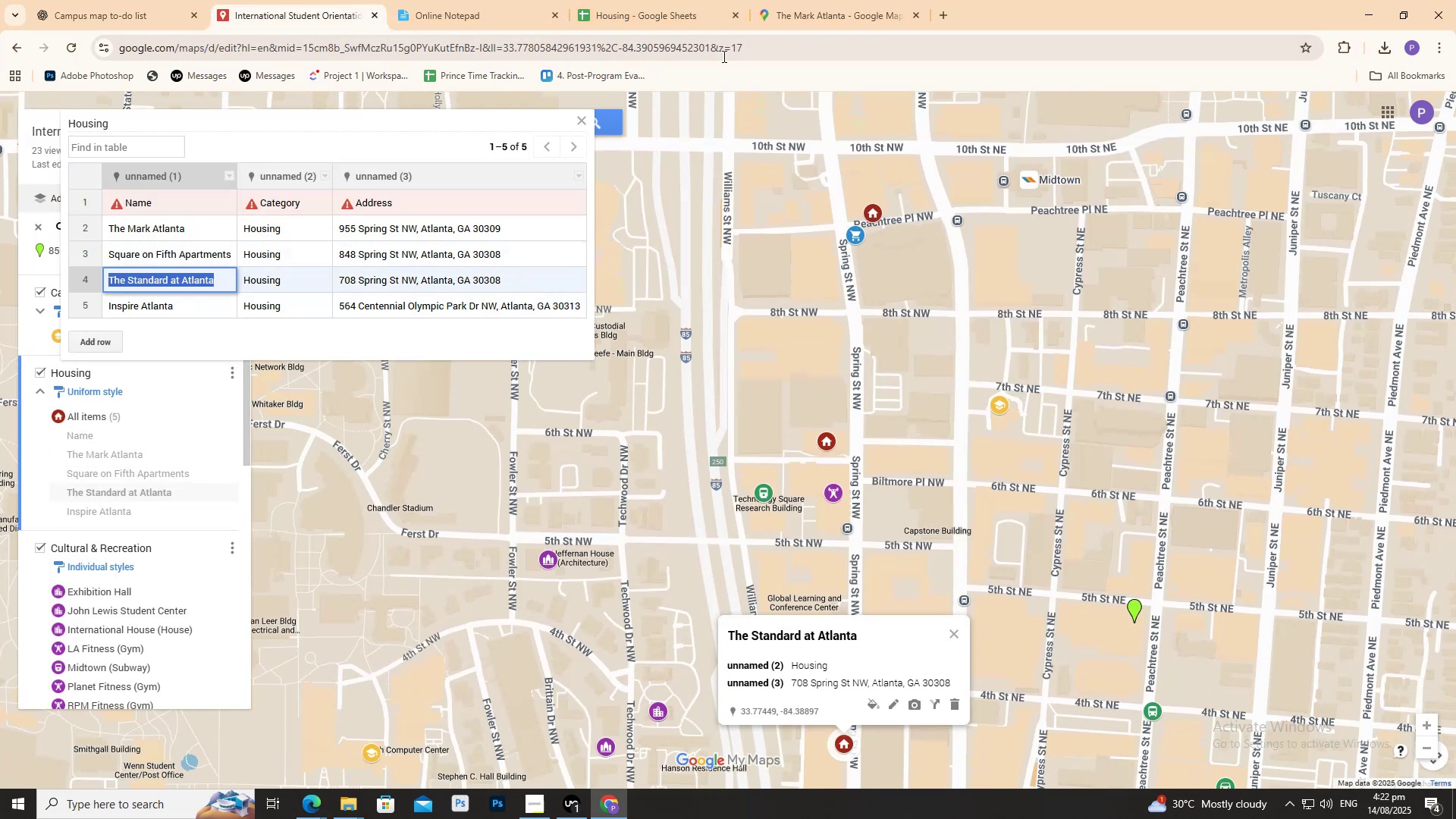 
key(Control+C)
 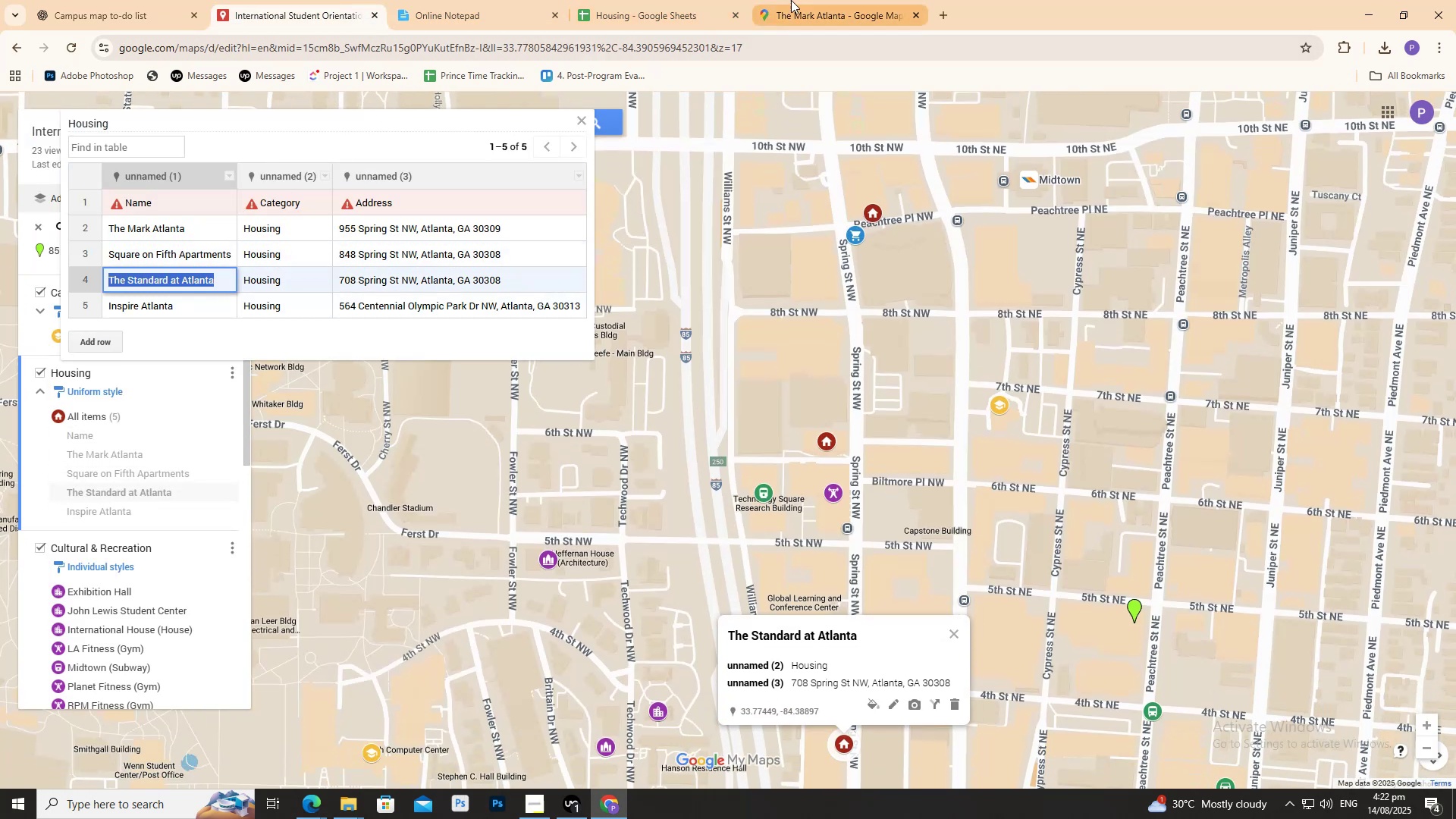 
left_click([795, 0])
 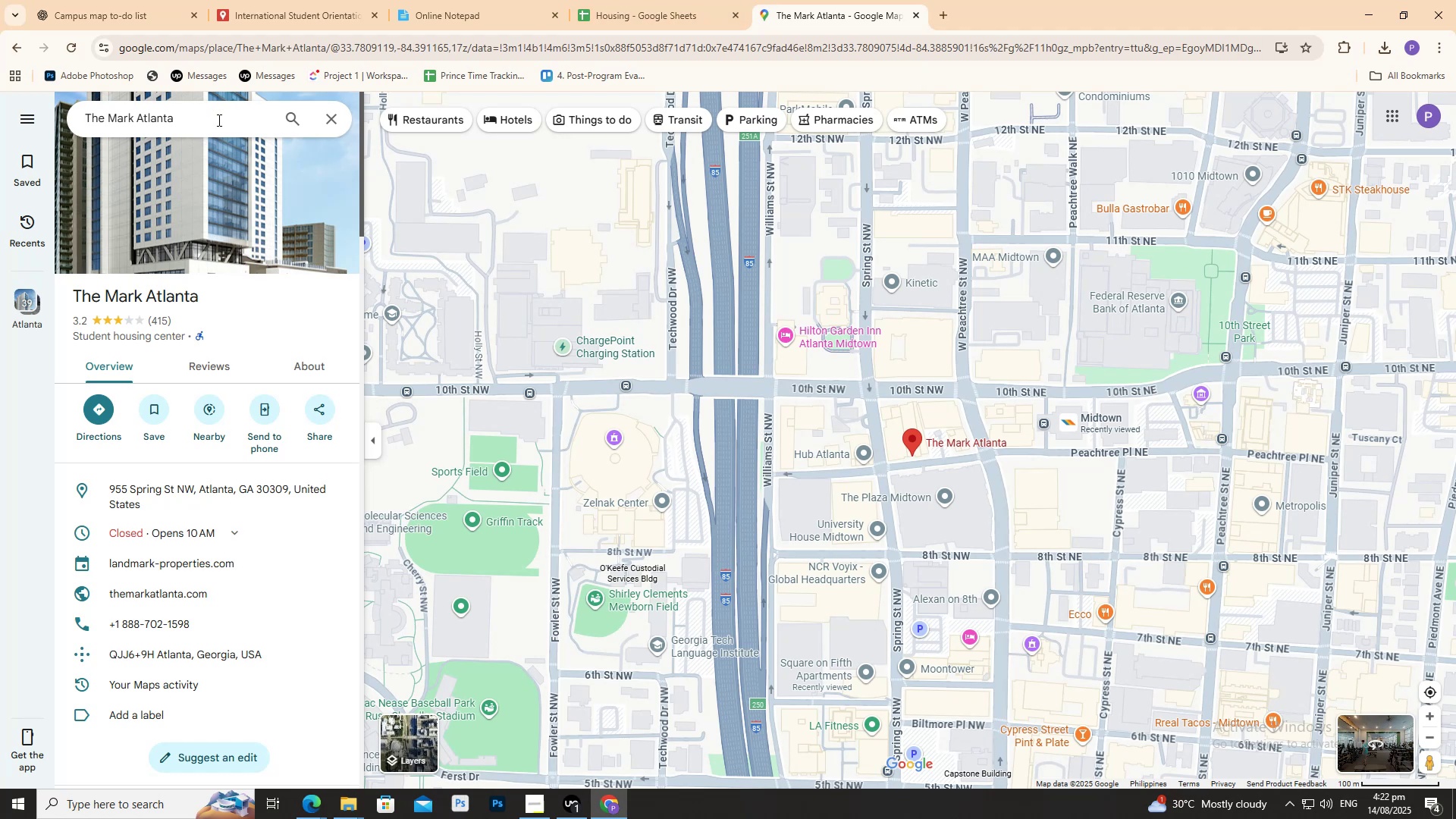 
double_click([216, 121])
 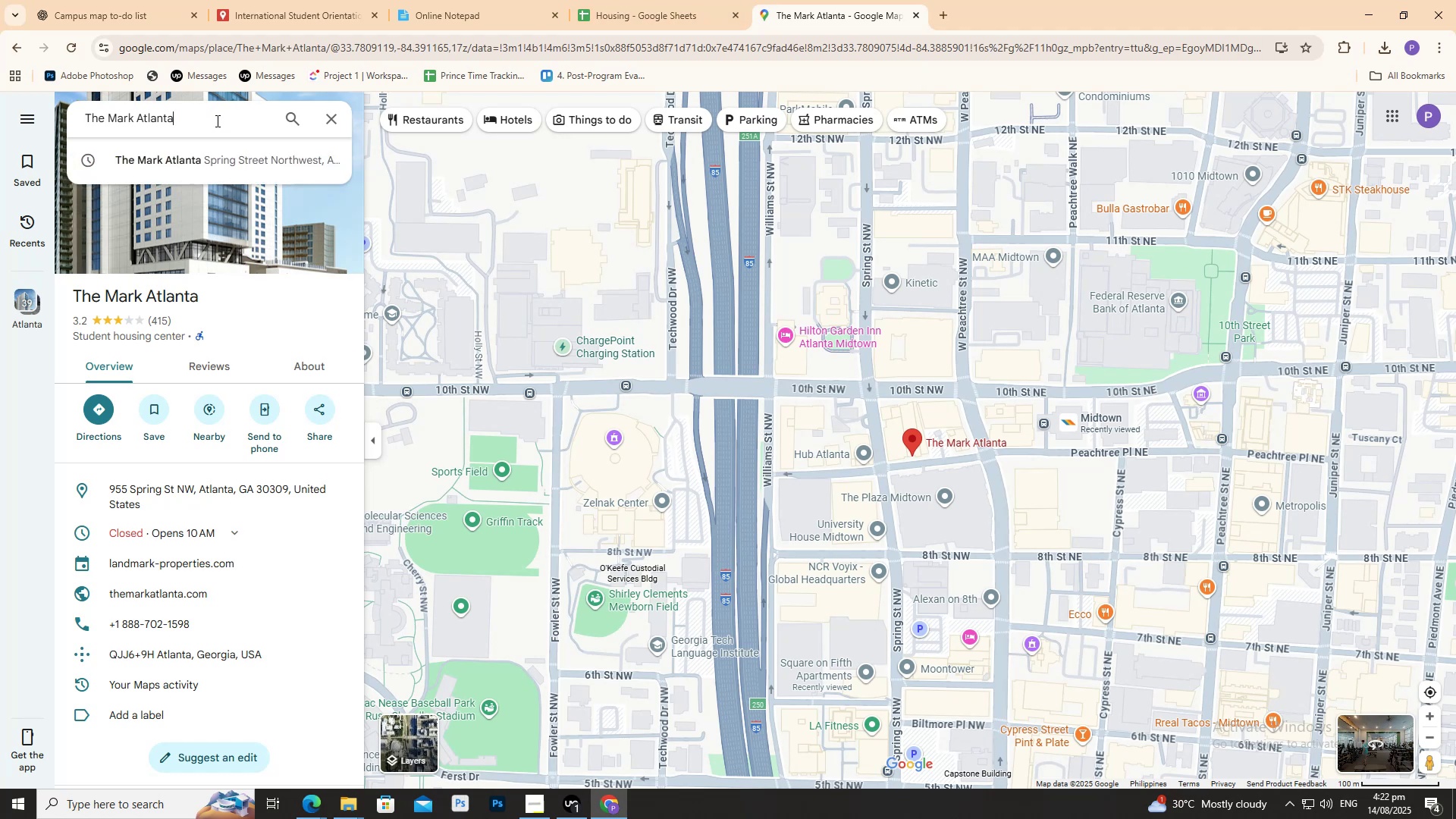 
triple_click([216, 121])
 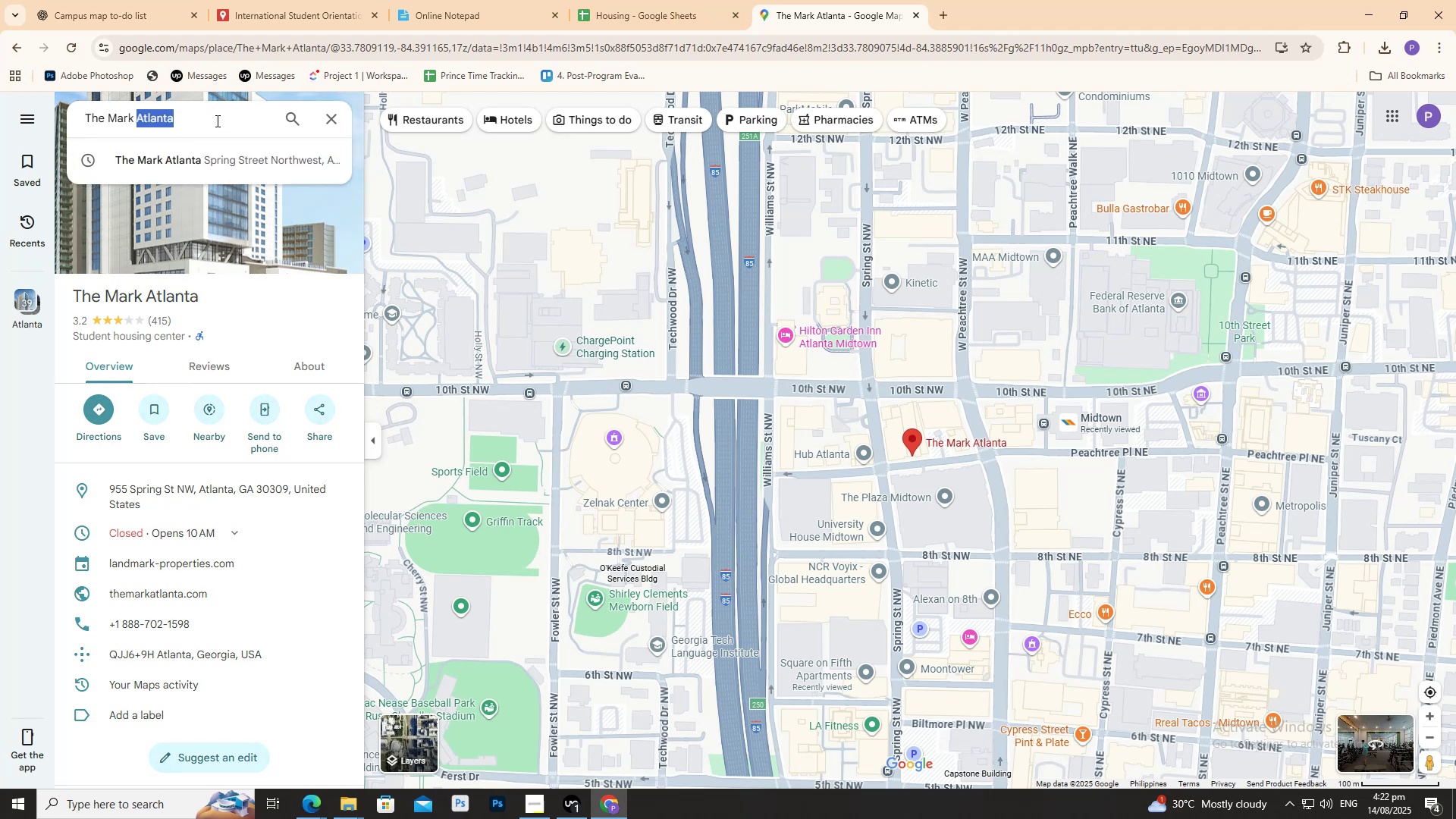 
triple_click([216, 121])
 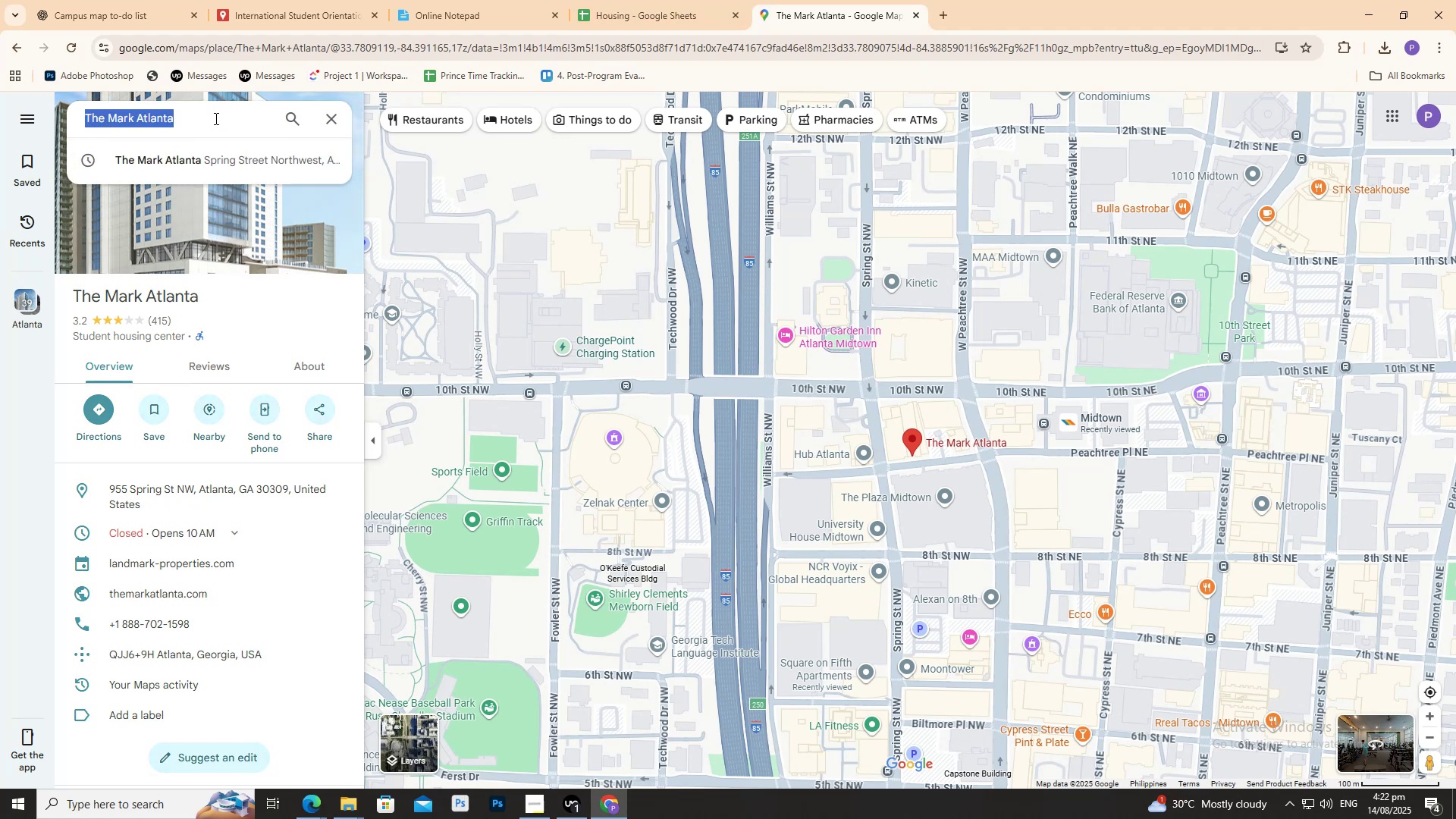 
key(Control+V)
 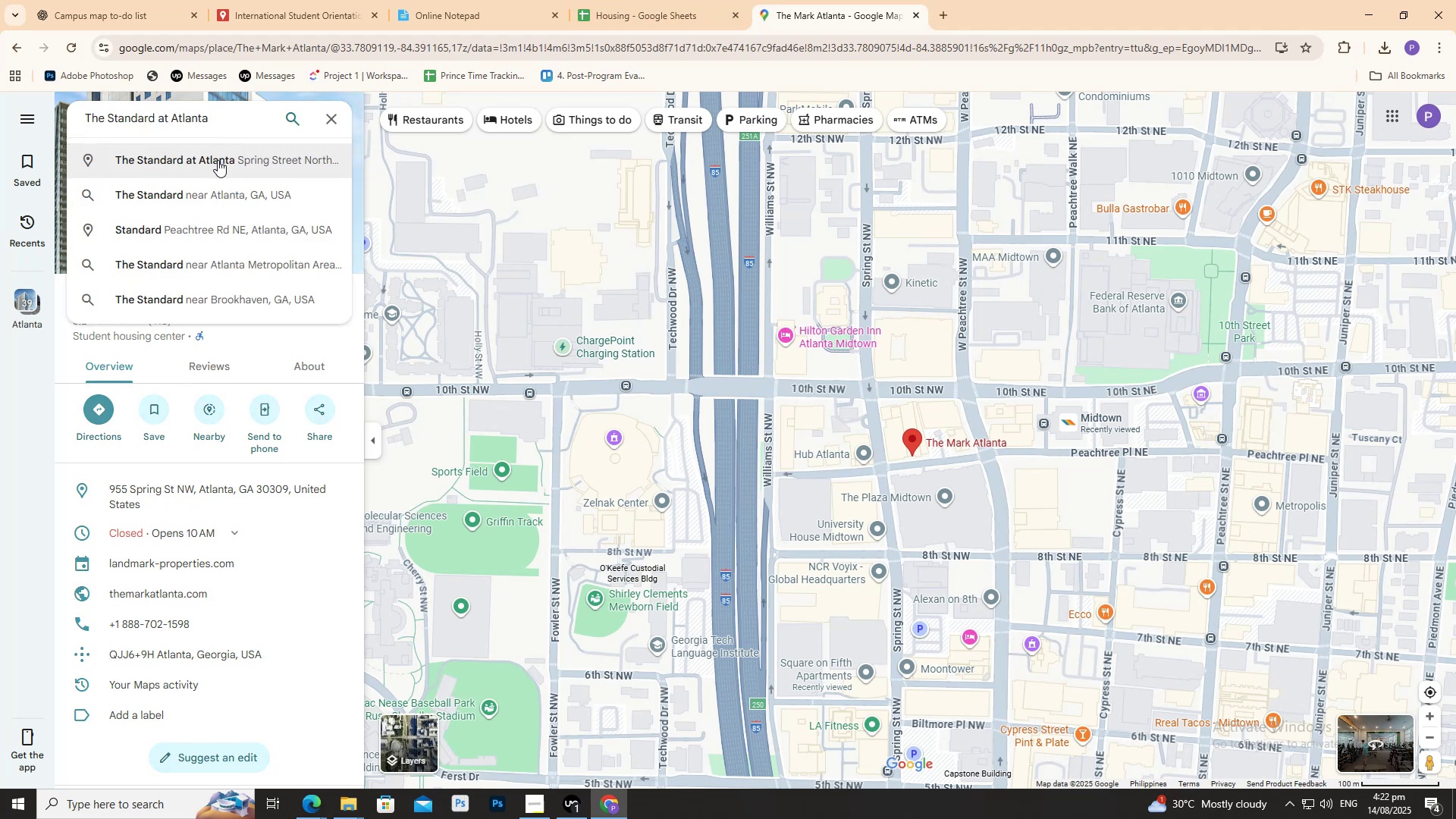 
left_click([218, 160])
 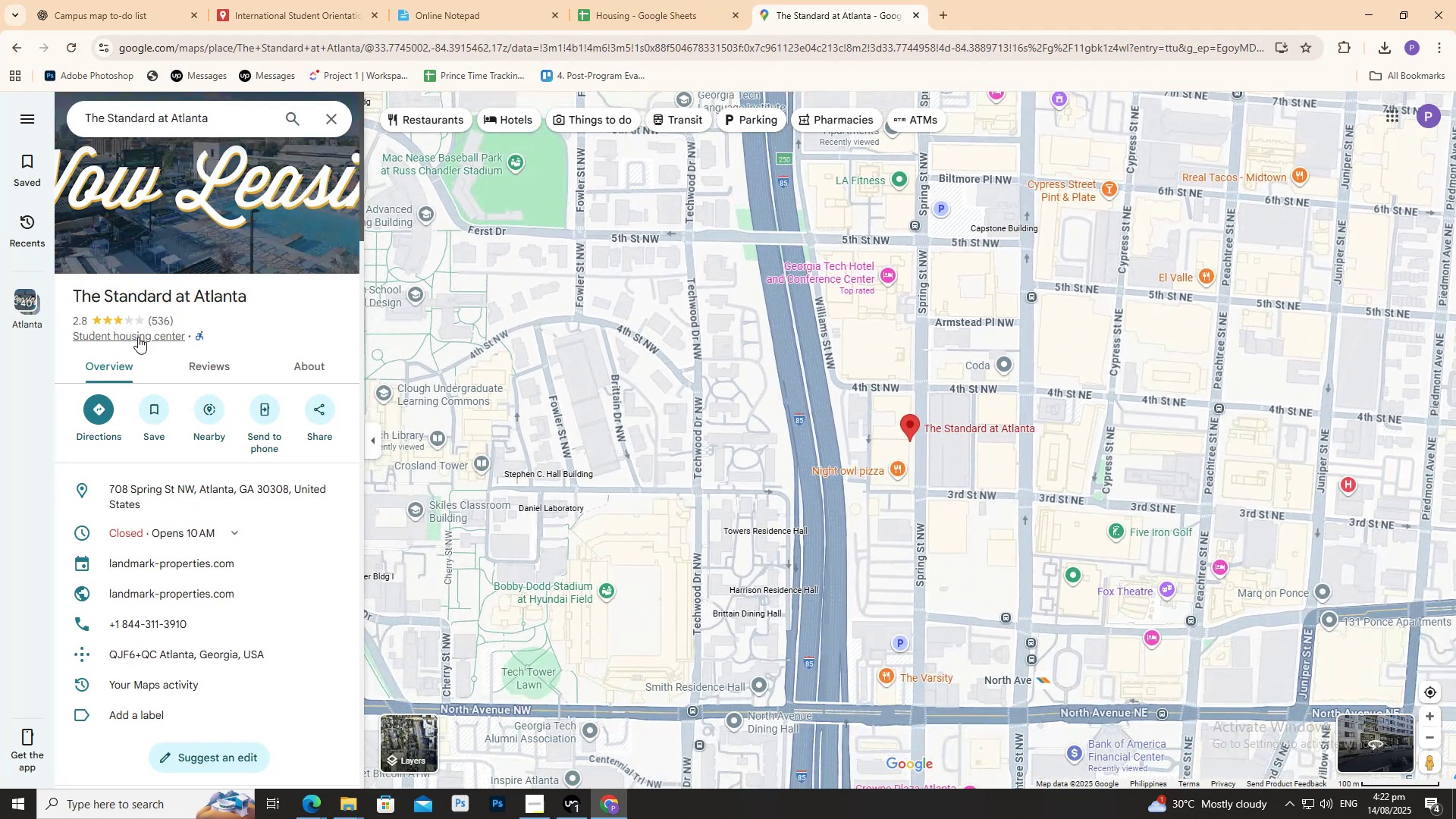 
left_click([717, 0])
 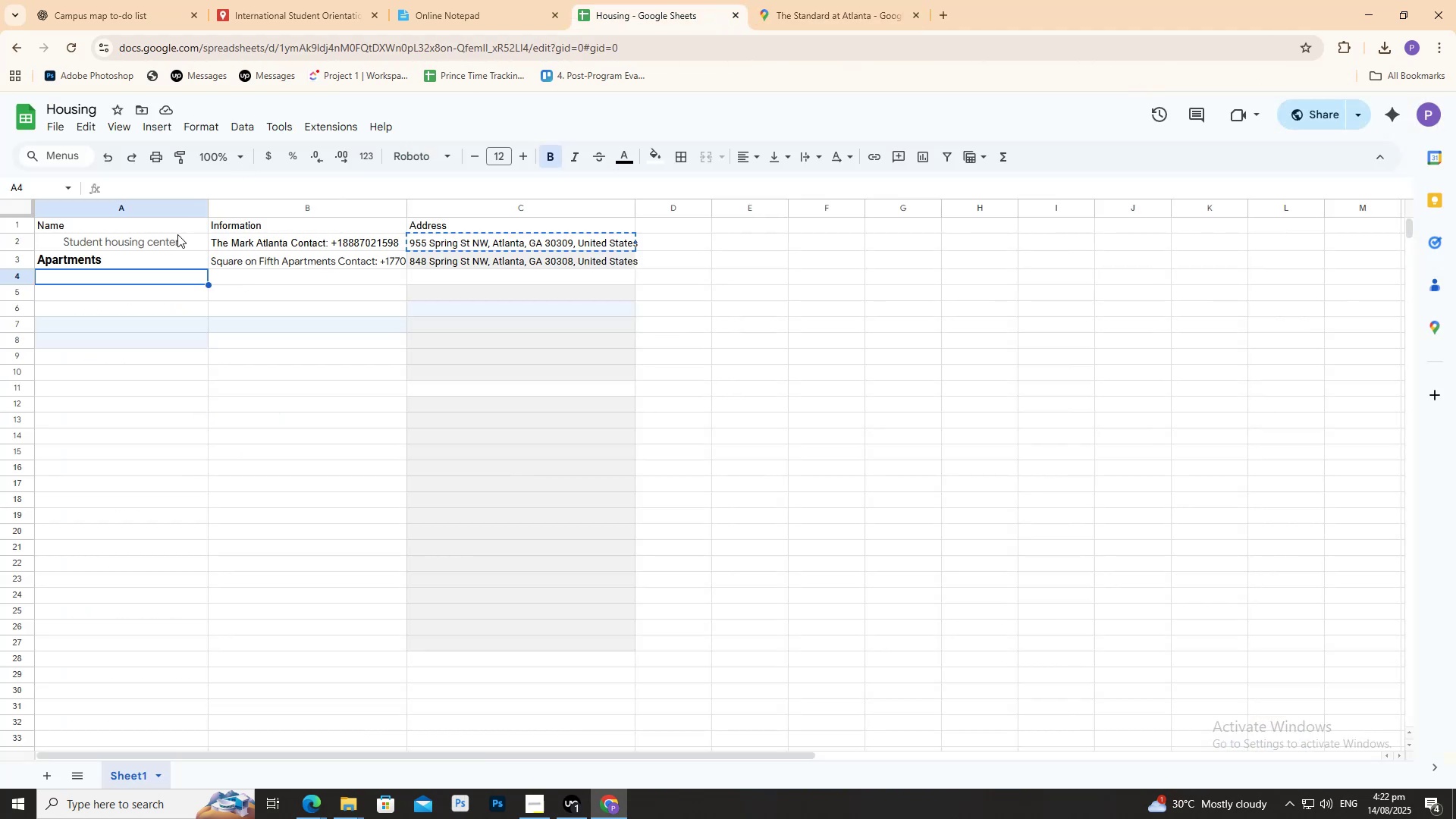 
left_click([177, 234])
 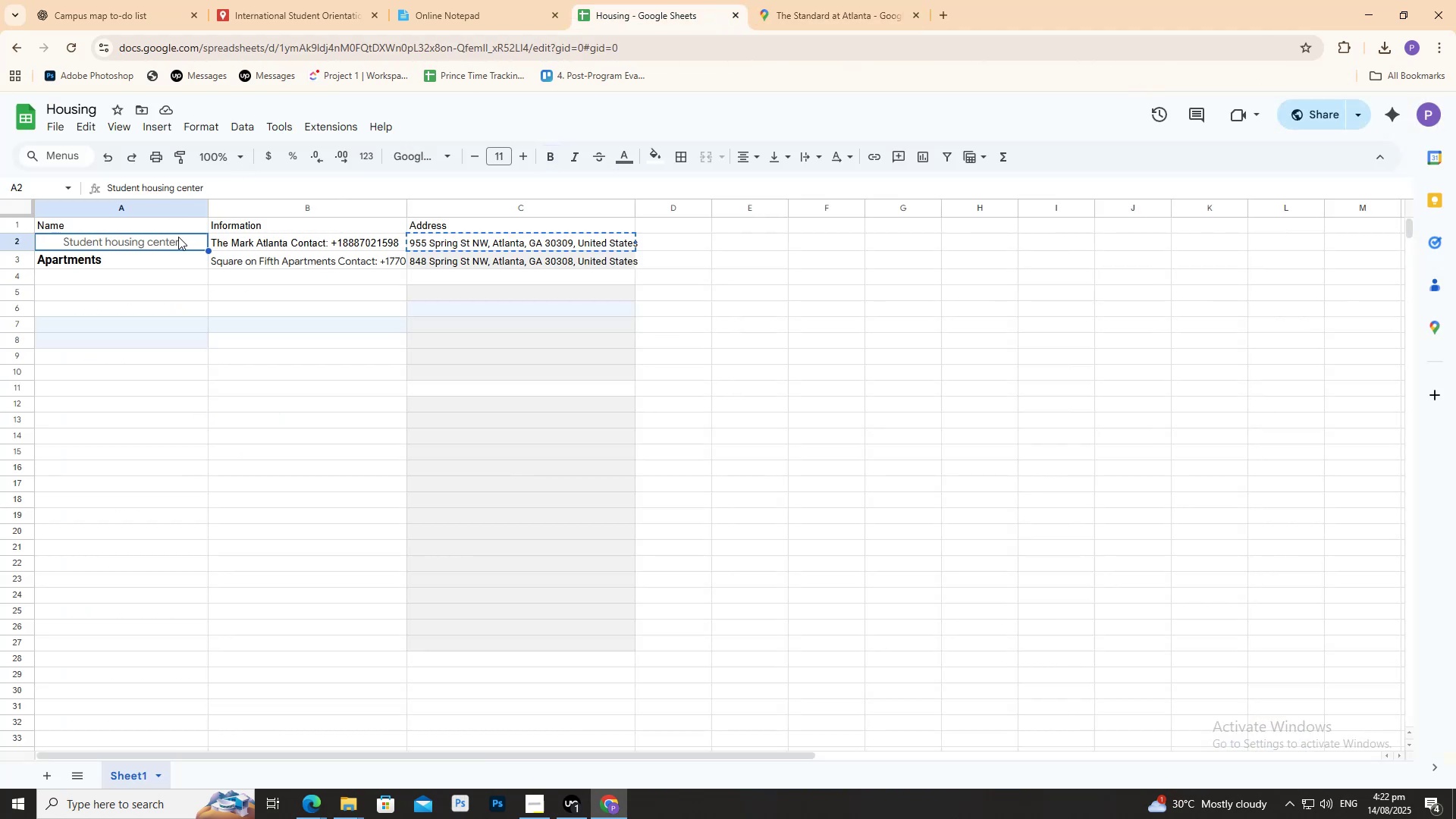 
key(Control+ControlLeft)
 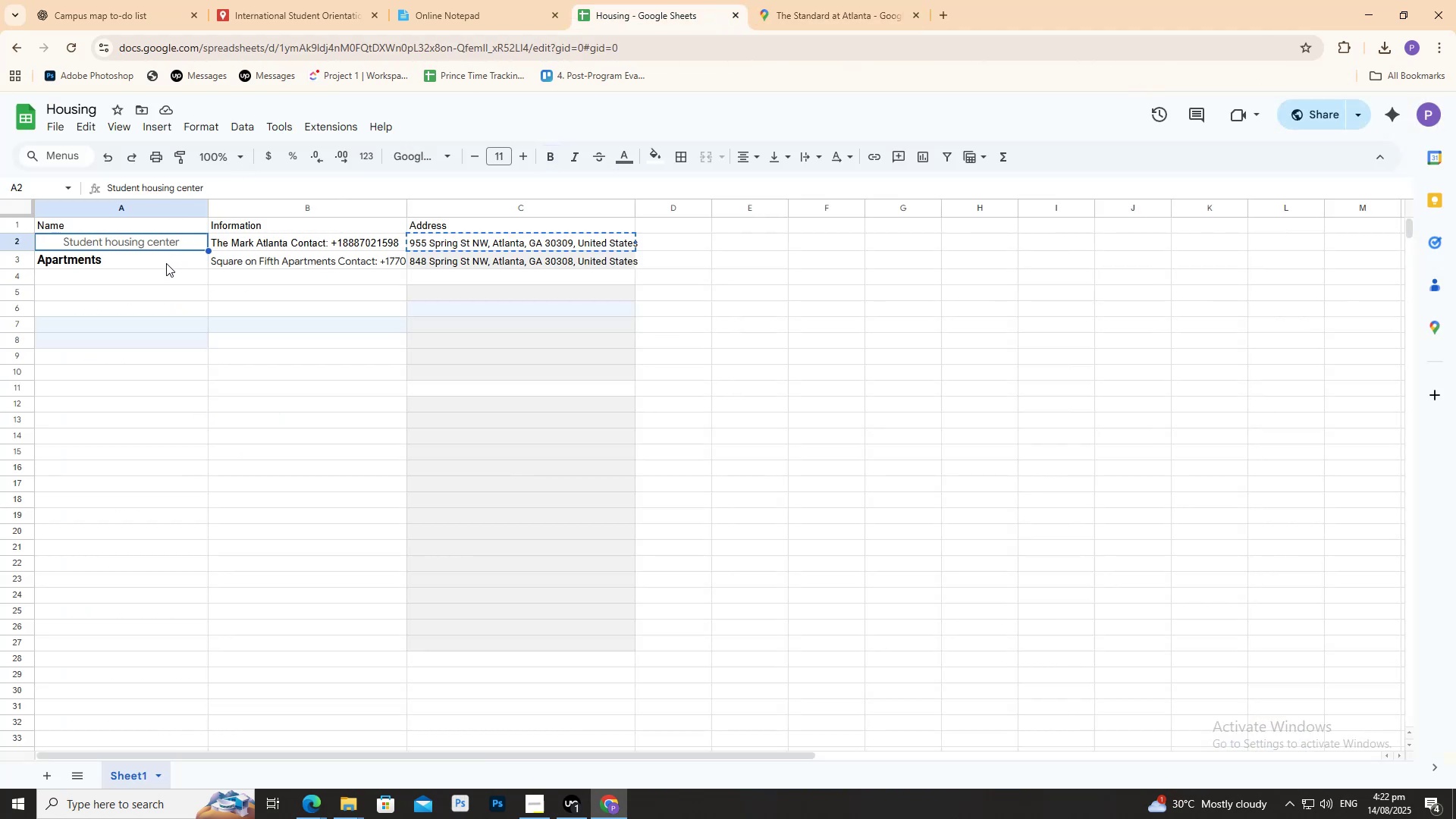 
key(Control+C)
 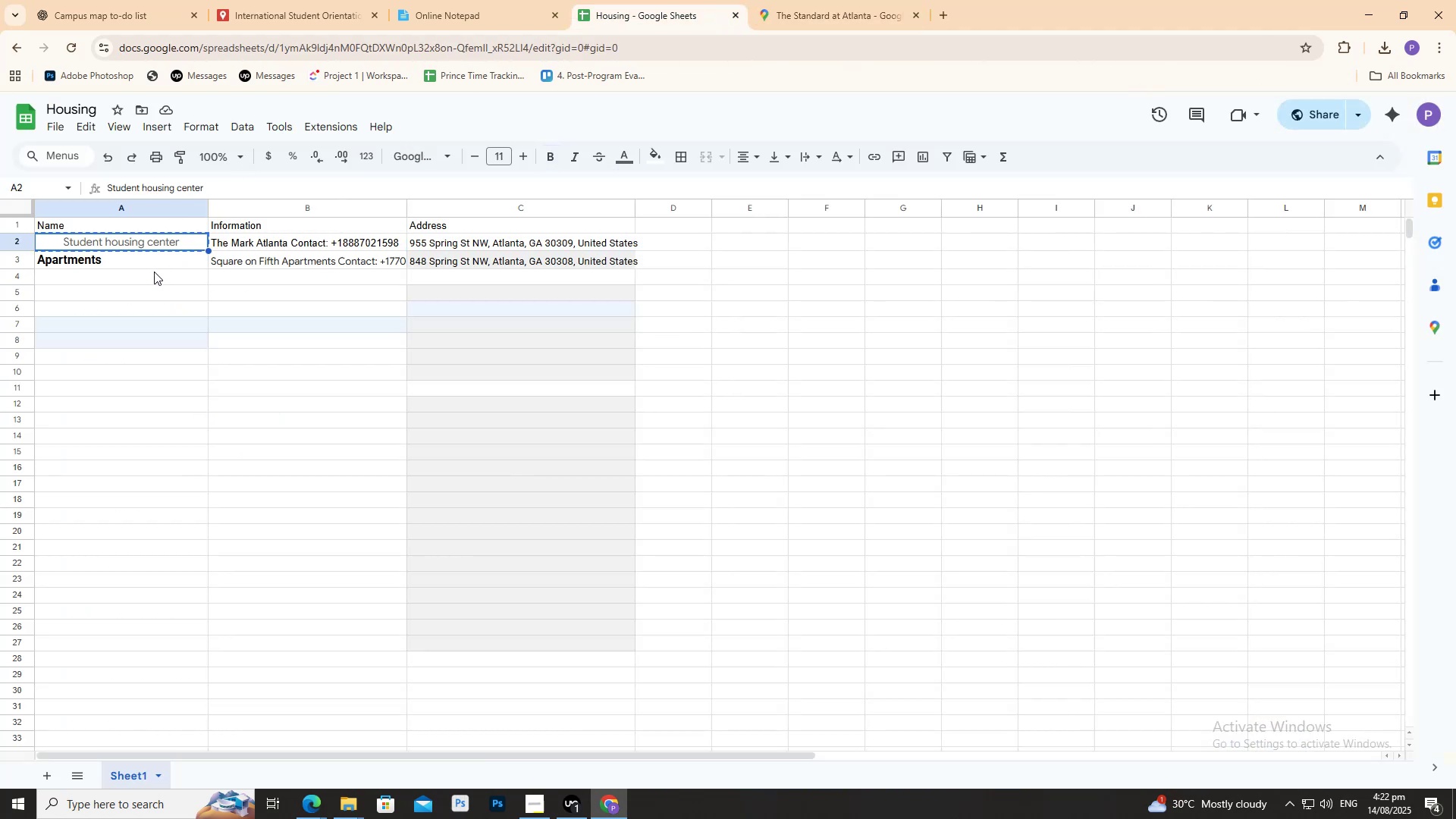 
left_click([154, 271])
 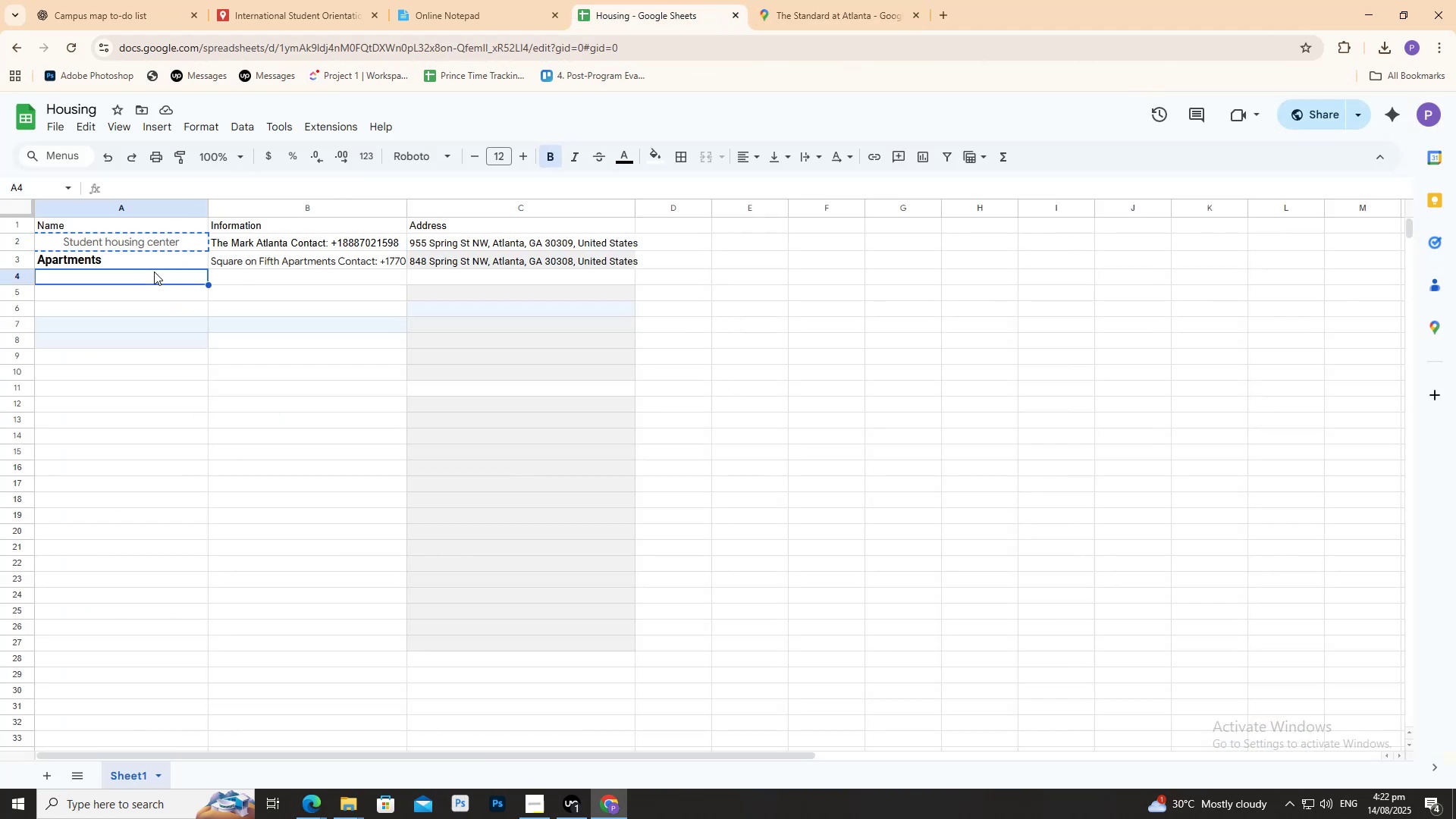 
key(Control+ControlLeft)
 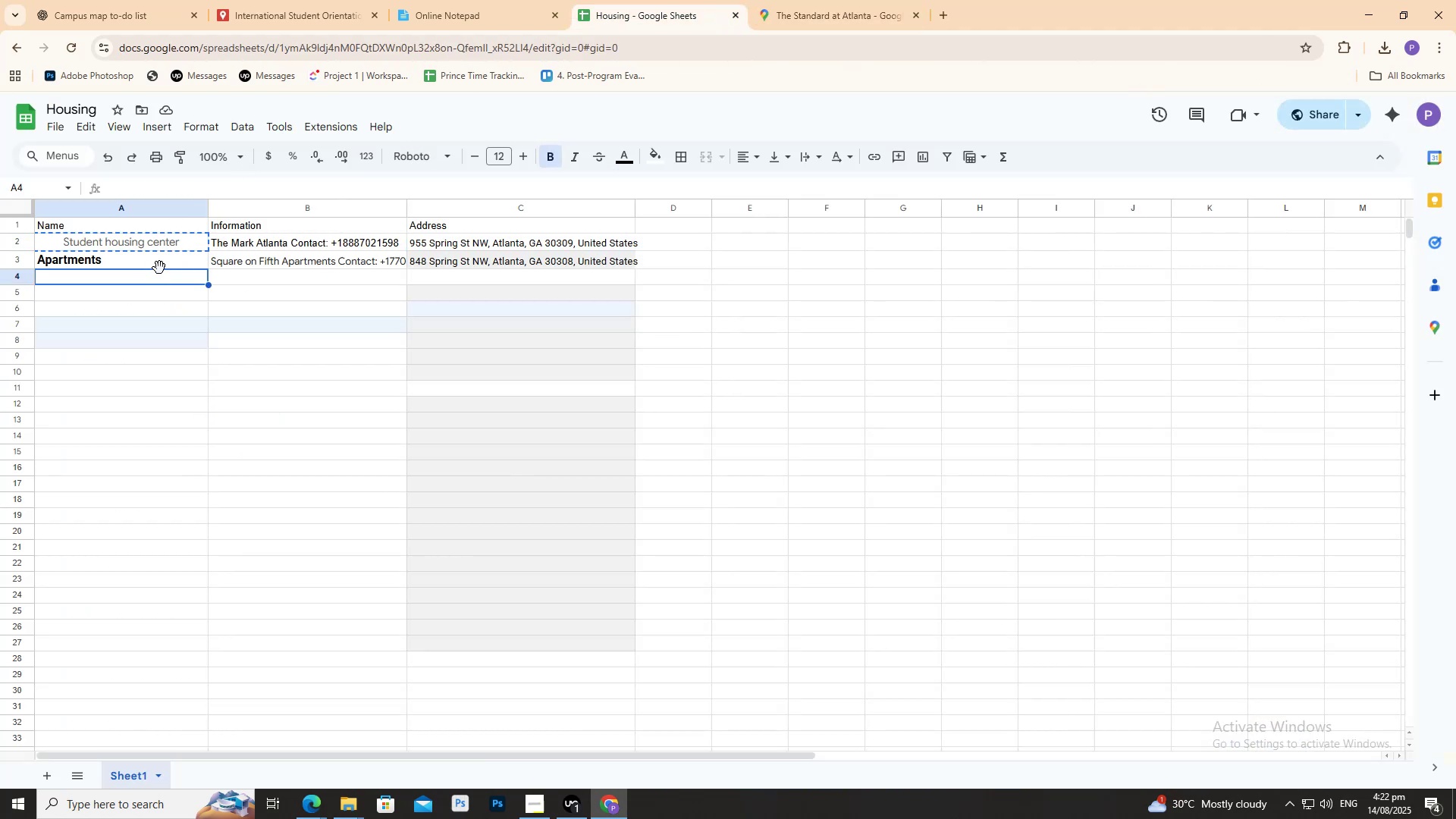 
key(Control+V)
 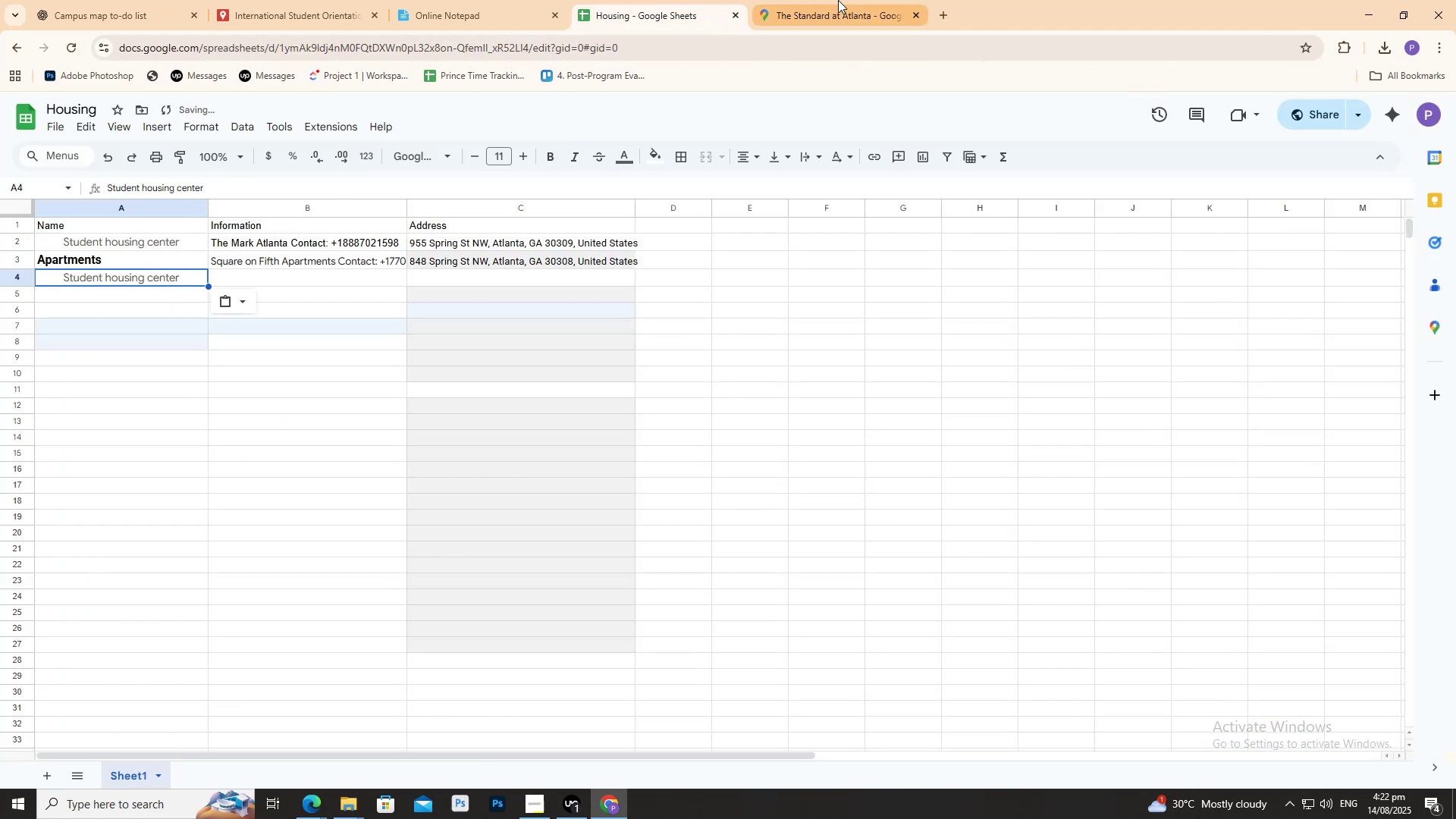 
left_click([846, 0])
 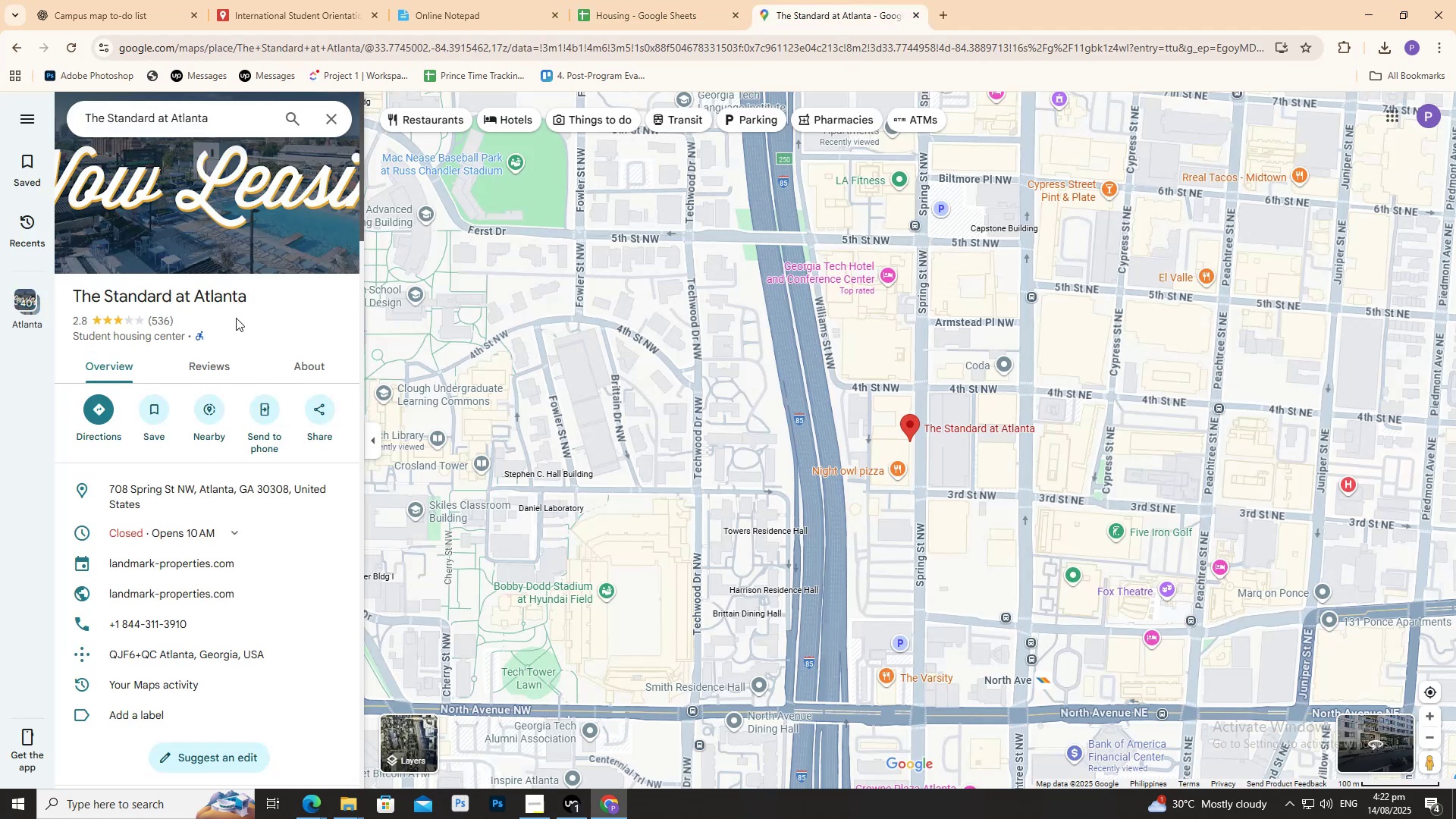 
left_click_drag(start_coordinate=[259, 299], to_coordinate=[85, 306])
 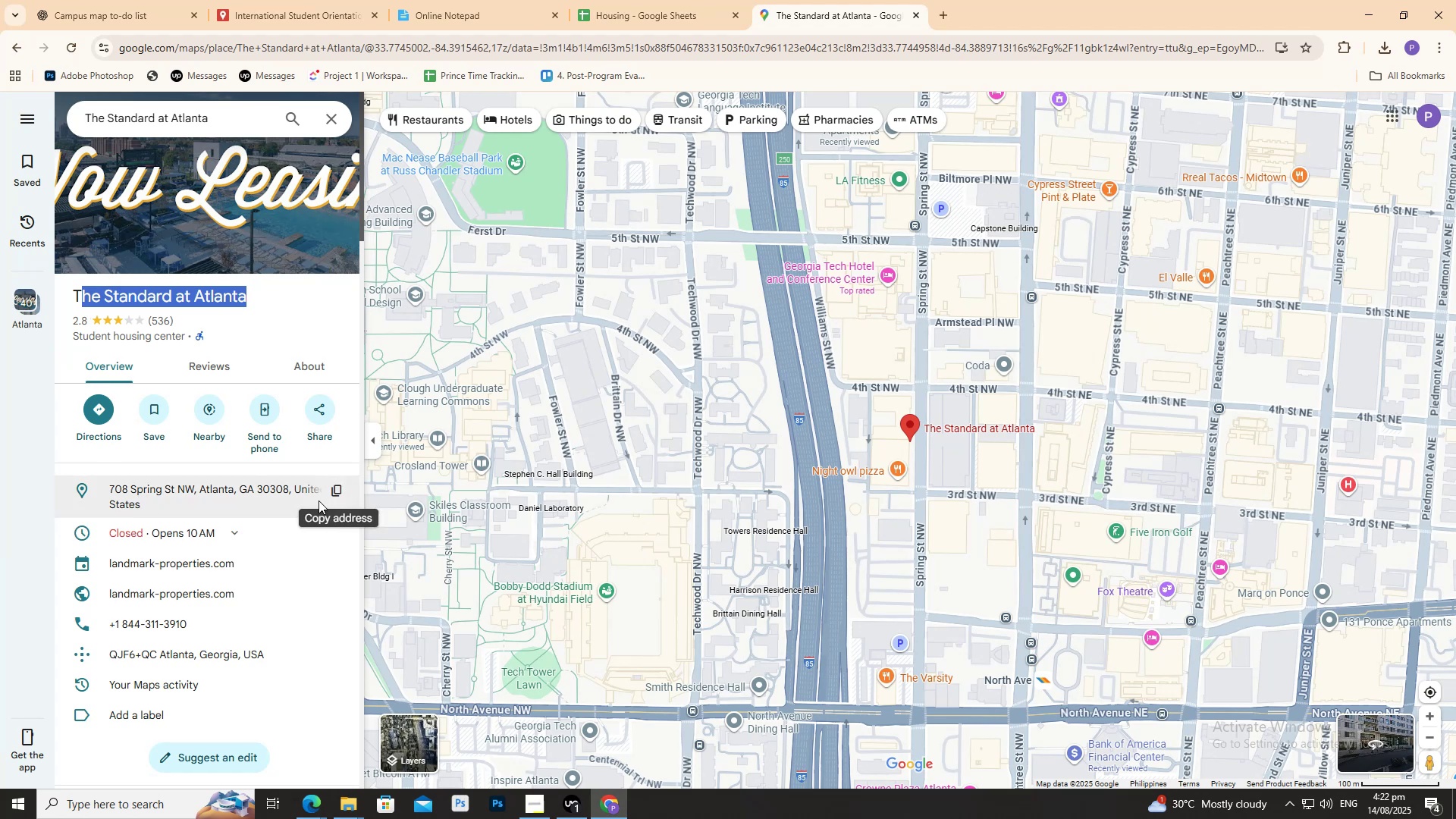 
left_click([328, 495])
 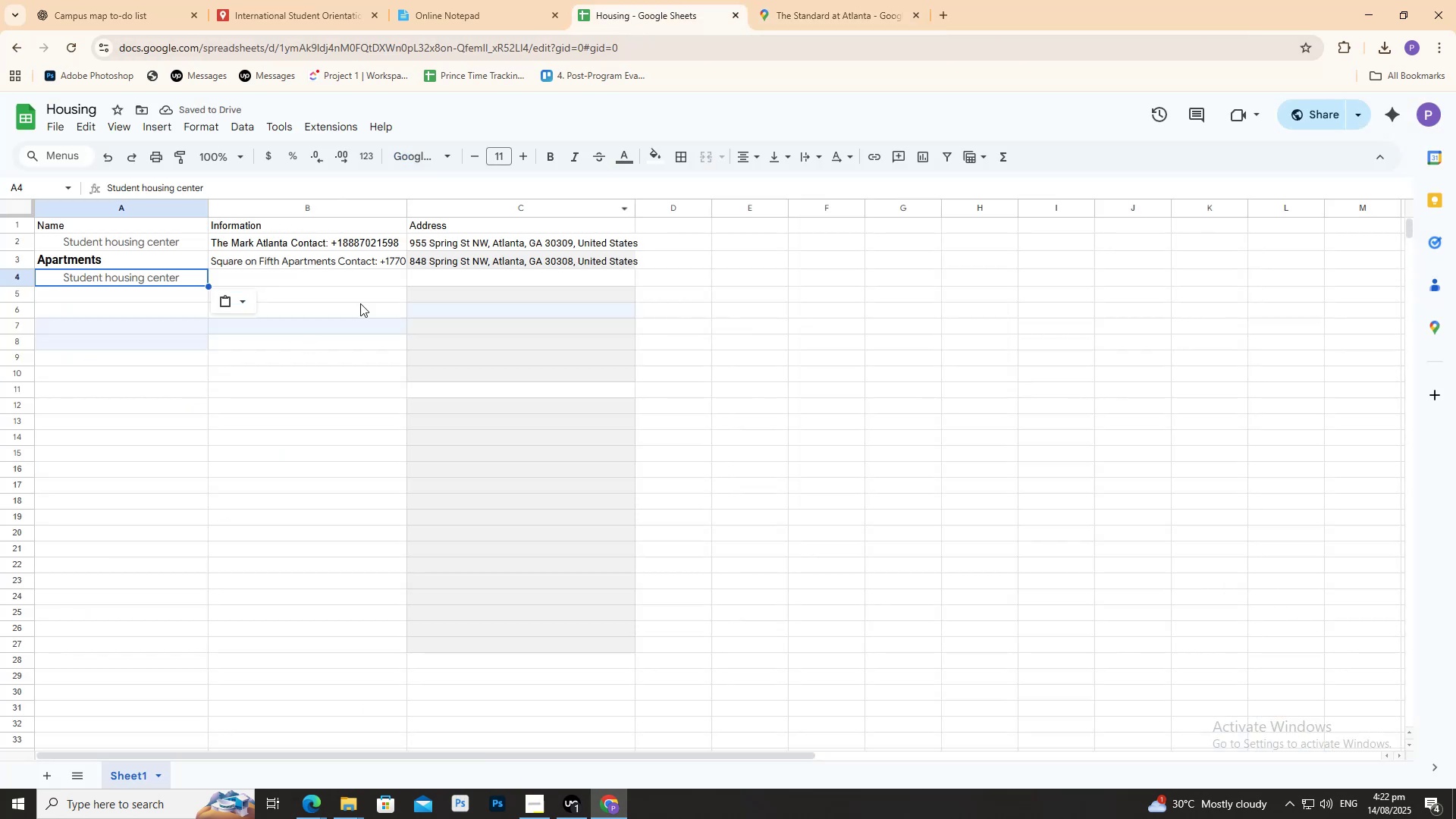 
left_click([437, 275])
 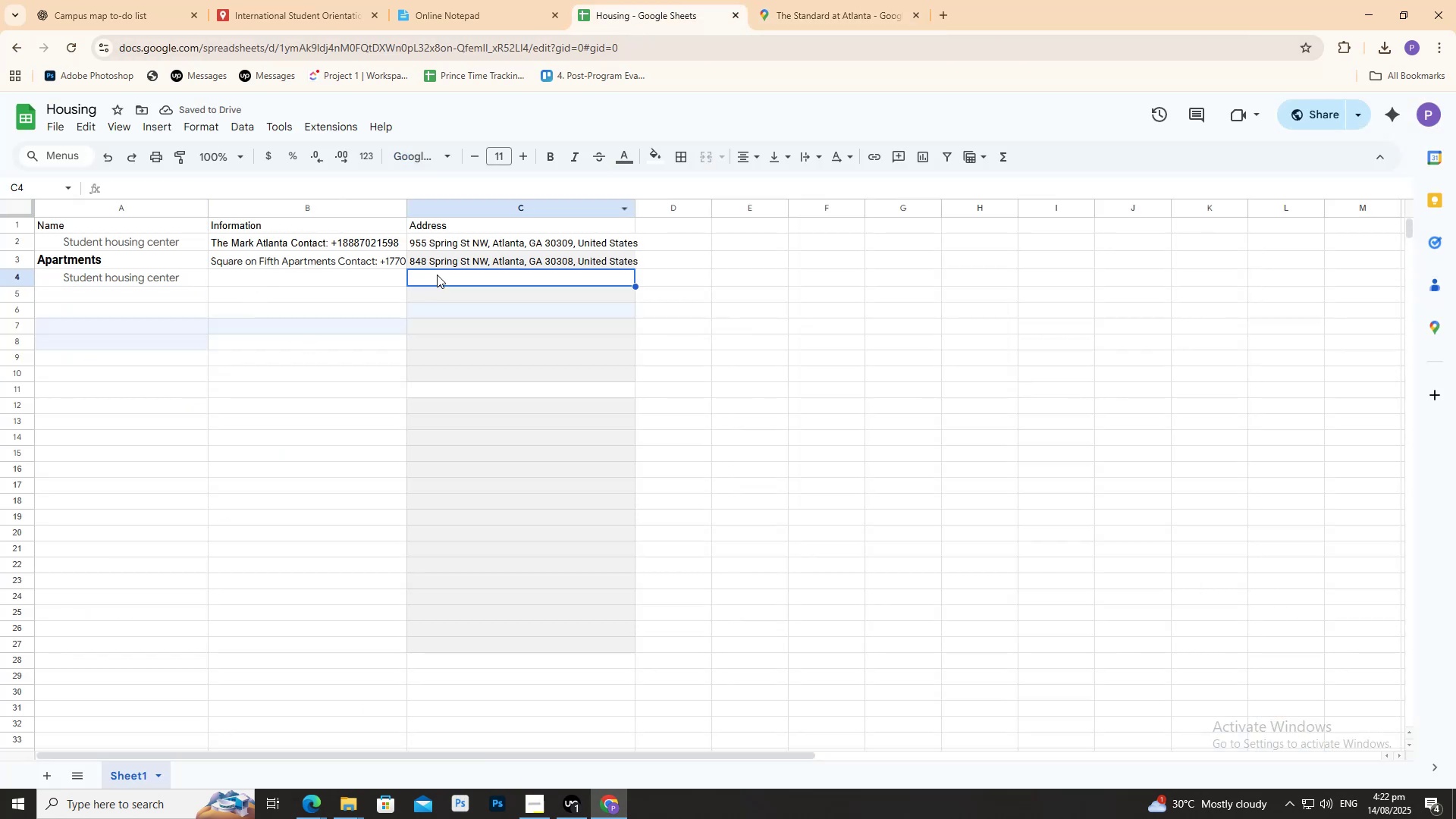 
key(Control+V)
 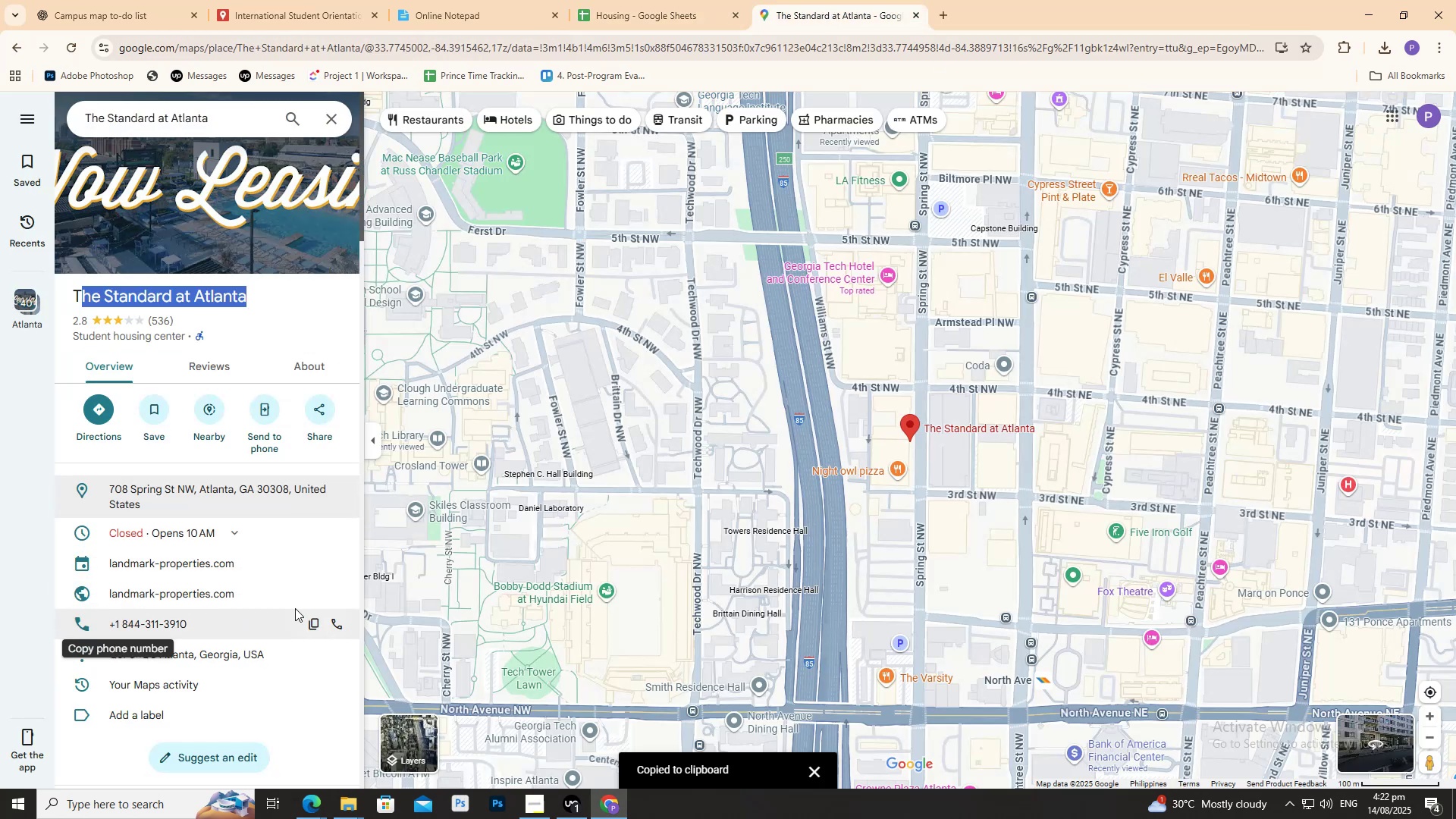 
left_click([316, 623])
 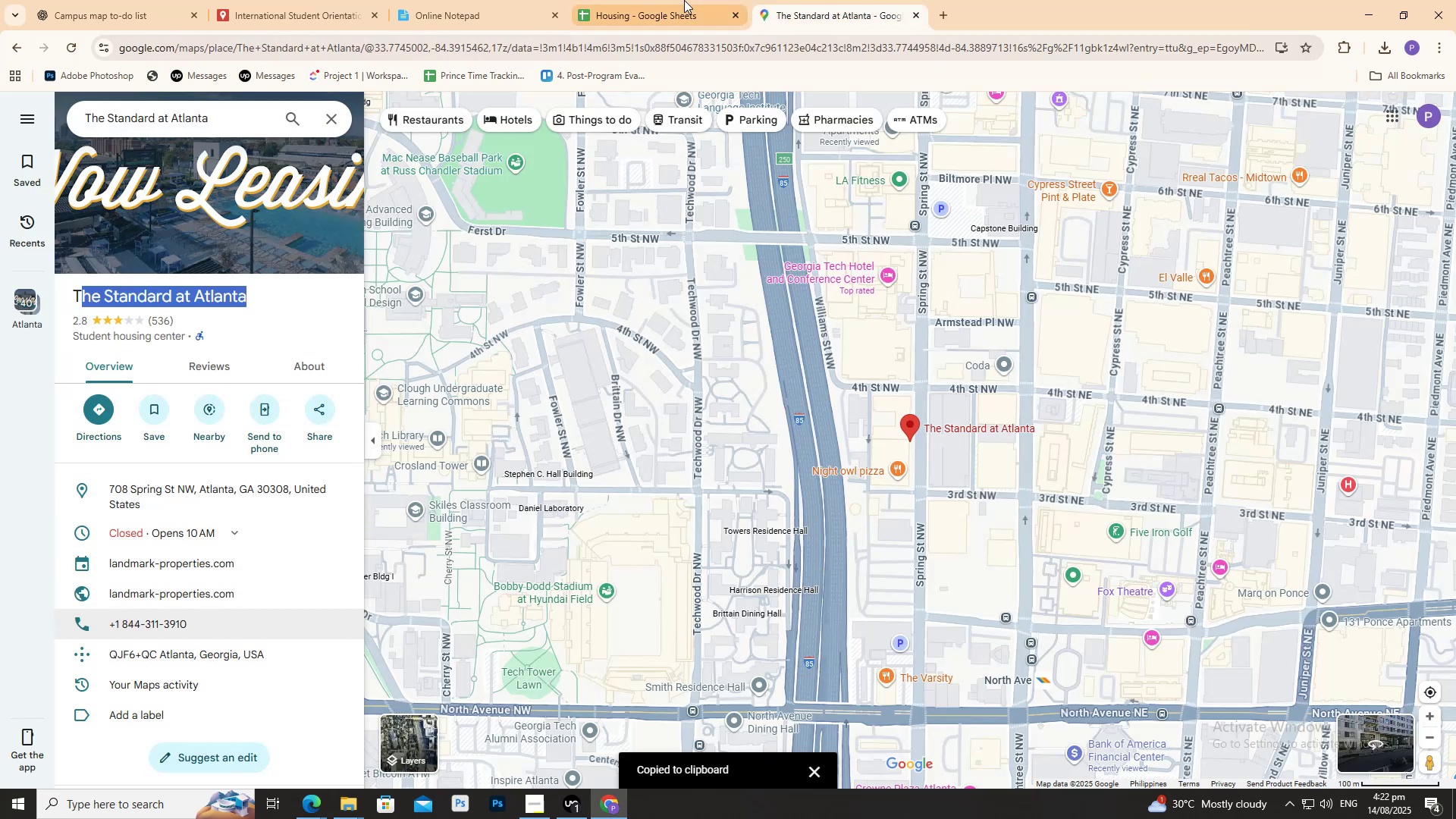 
left_click([685, 0])
 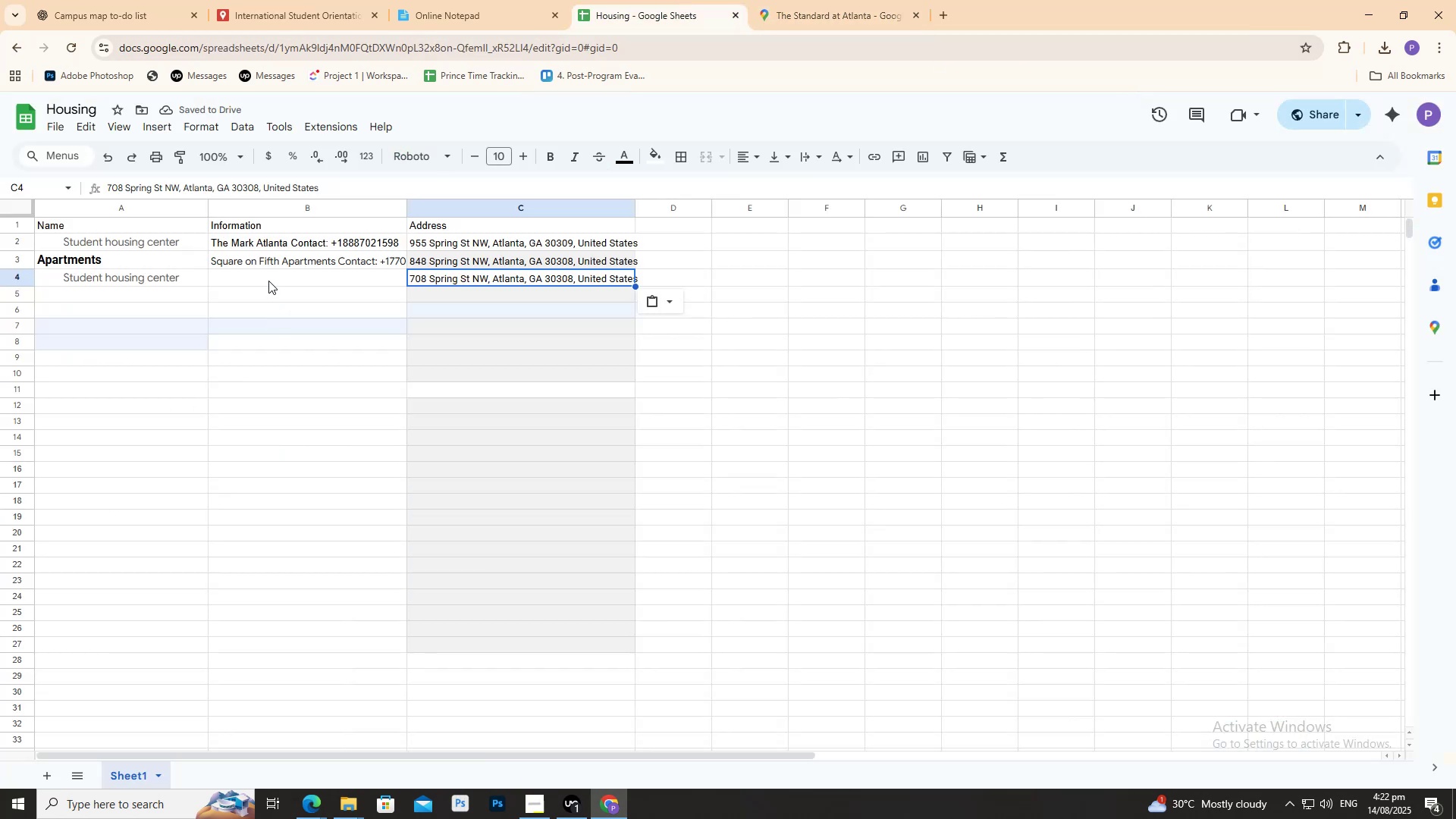 
left_click([268, 280])
 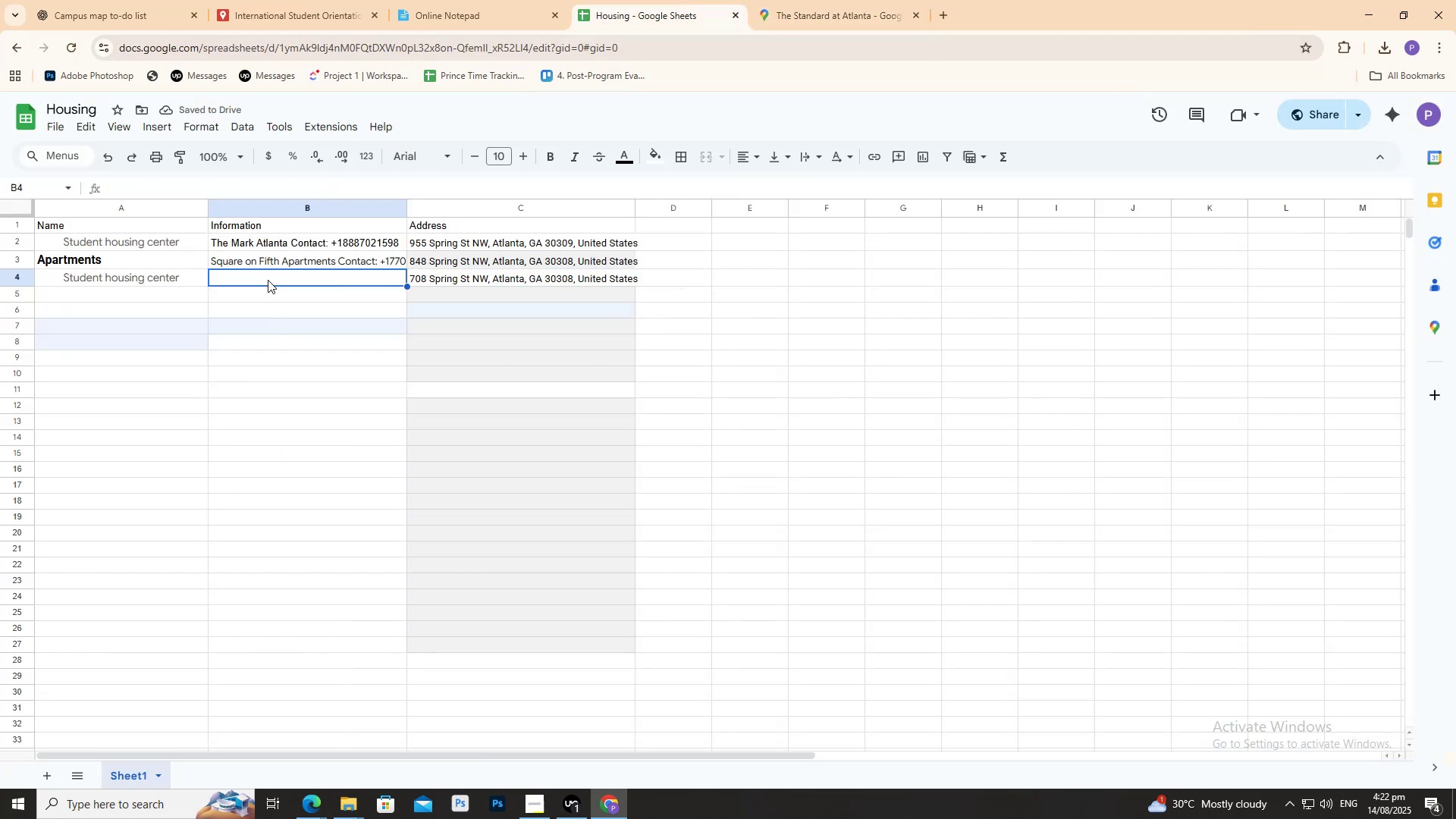 
key(Control+V)
 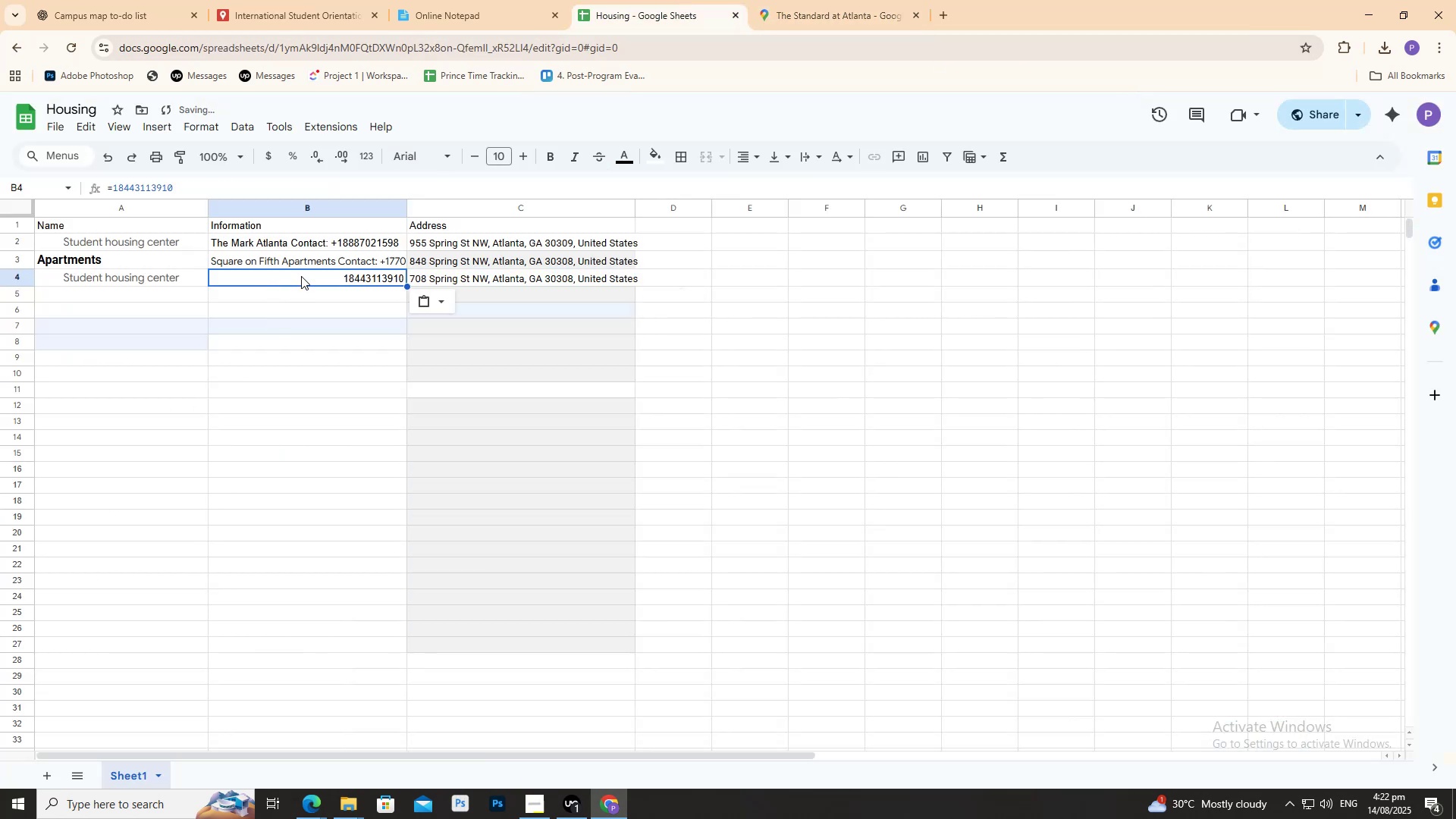 
key(Control+Z)
 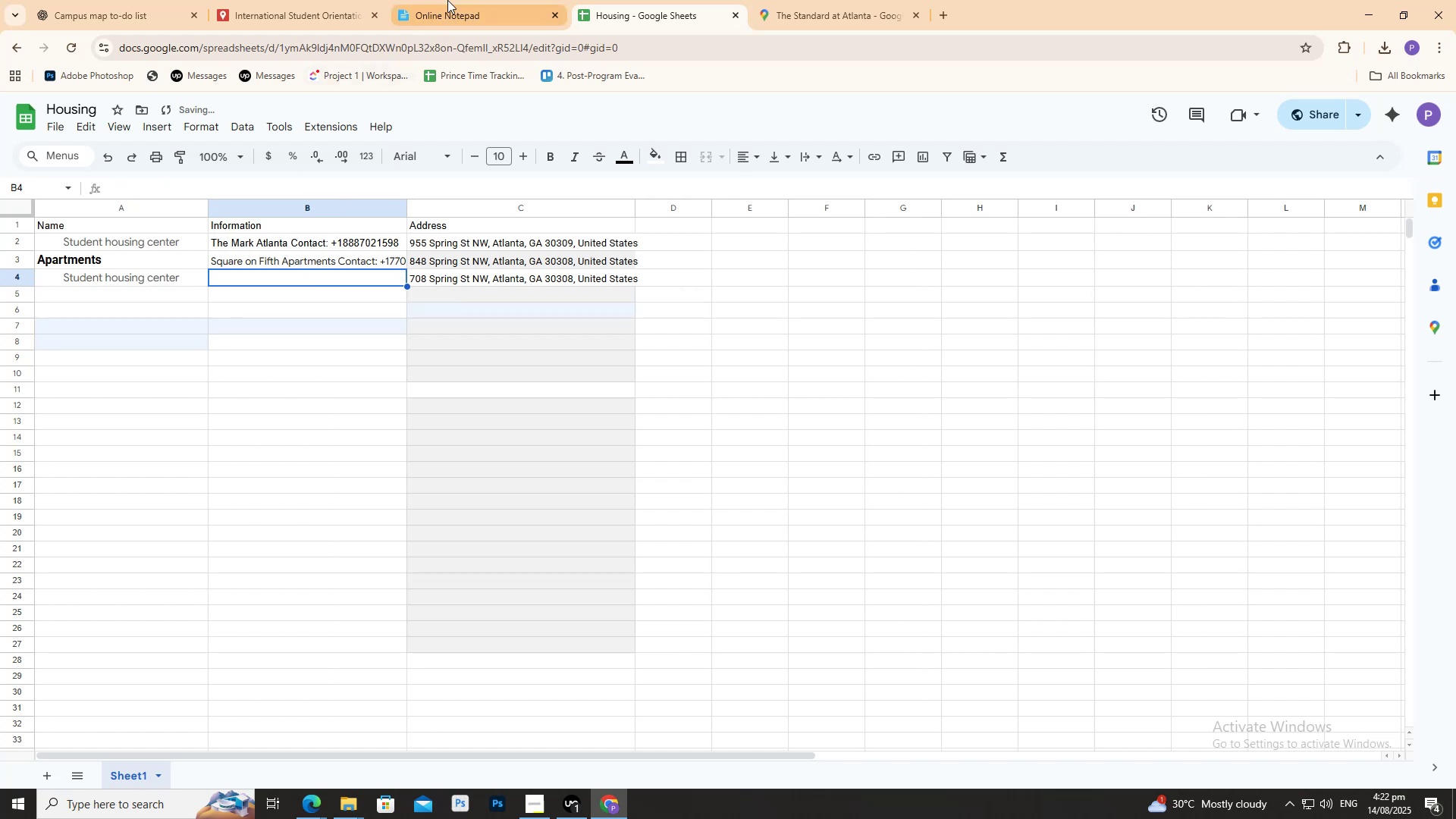 
left_click([750, 0])
 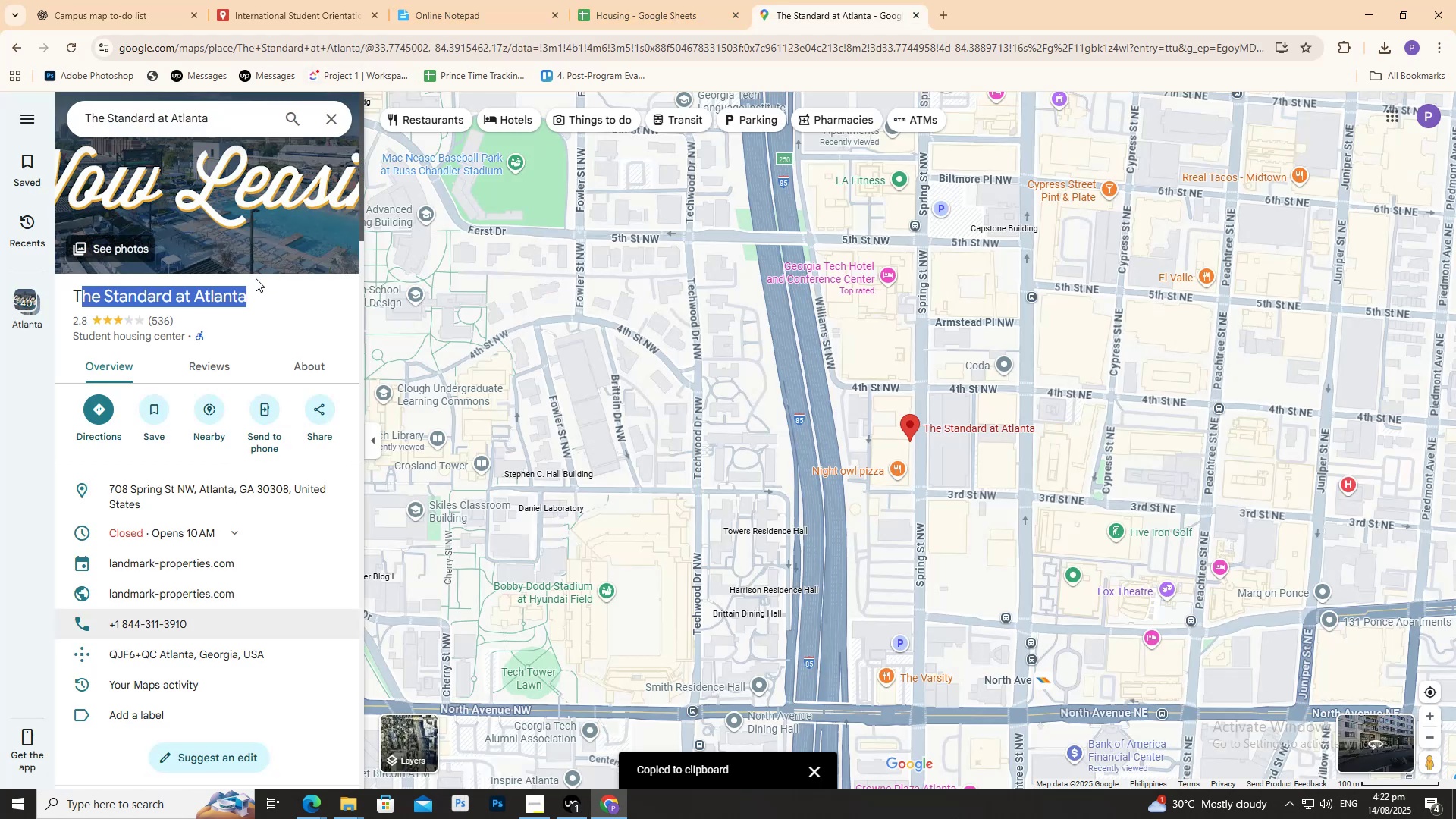 
left_click([259, 283])
 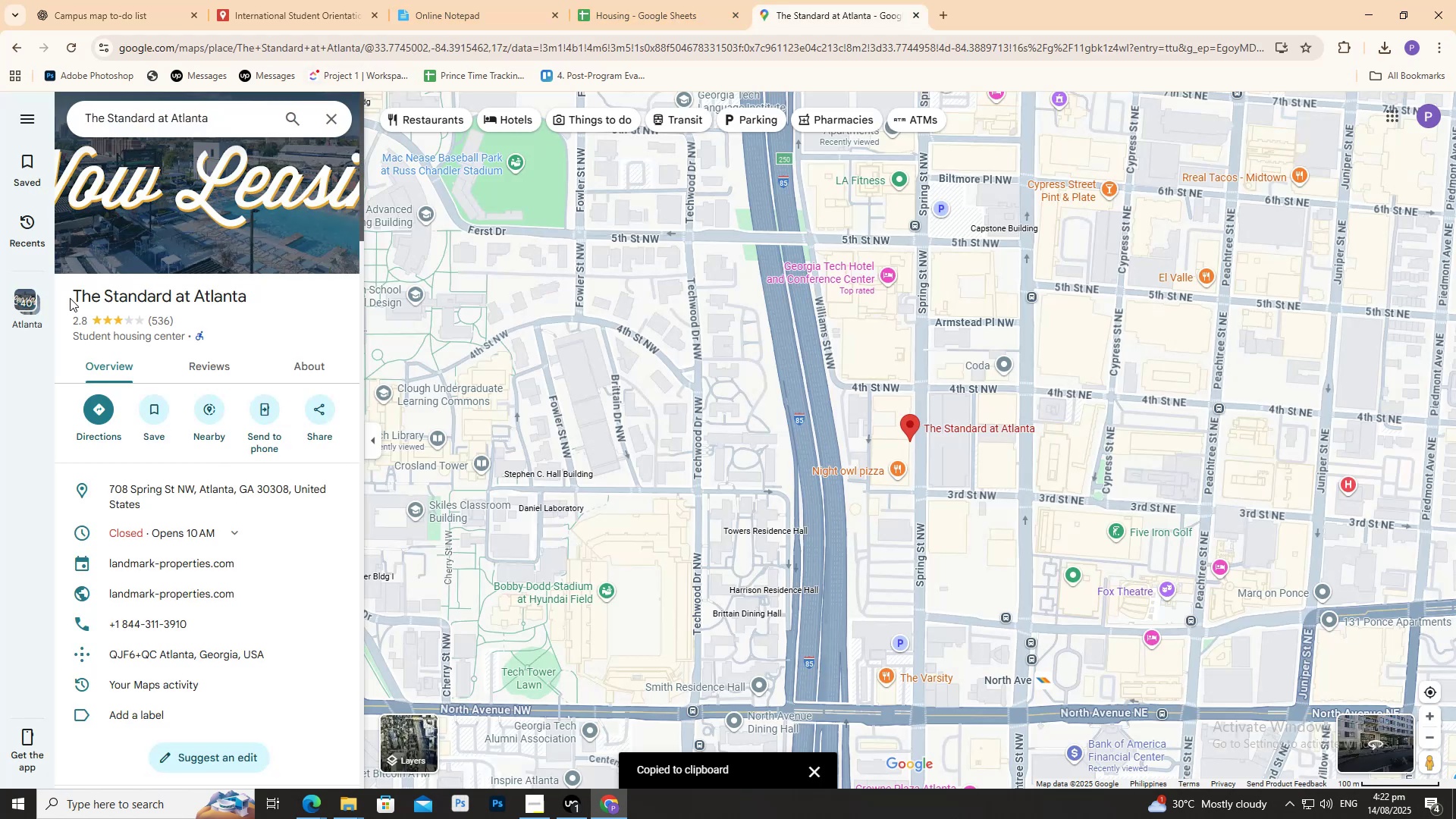 
left_click_drag(start_coordinate=[61, 300], to_coordinate=[268, 299])
 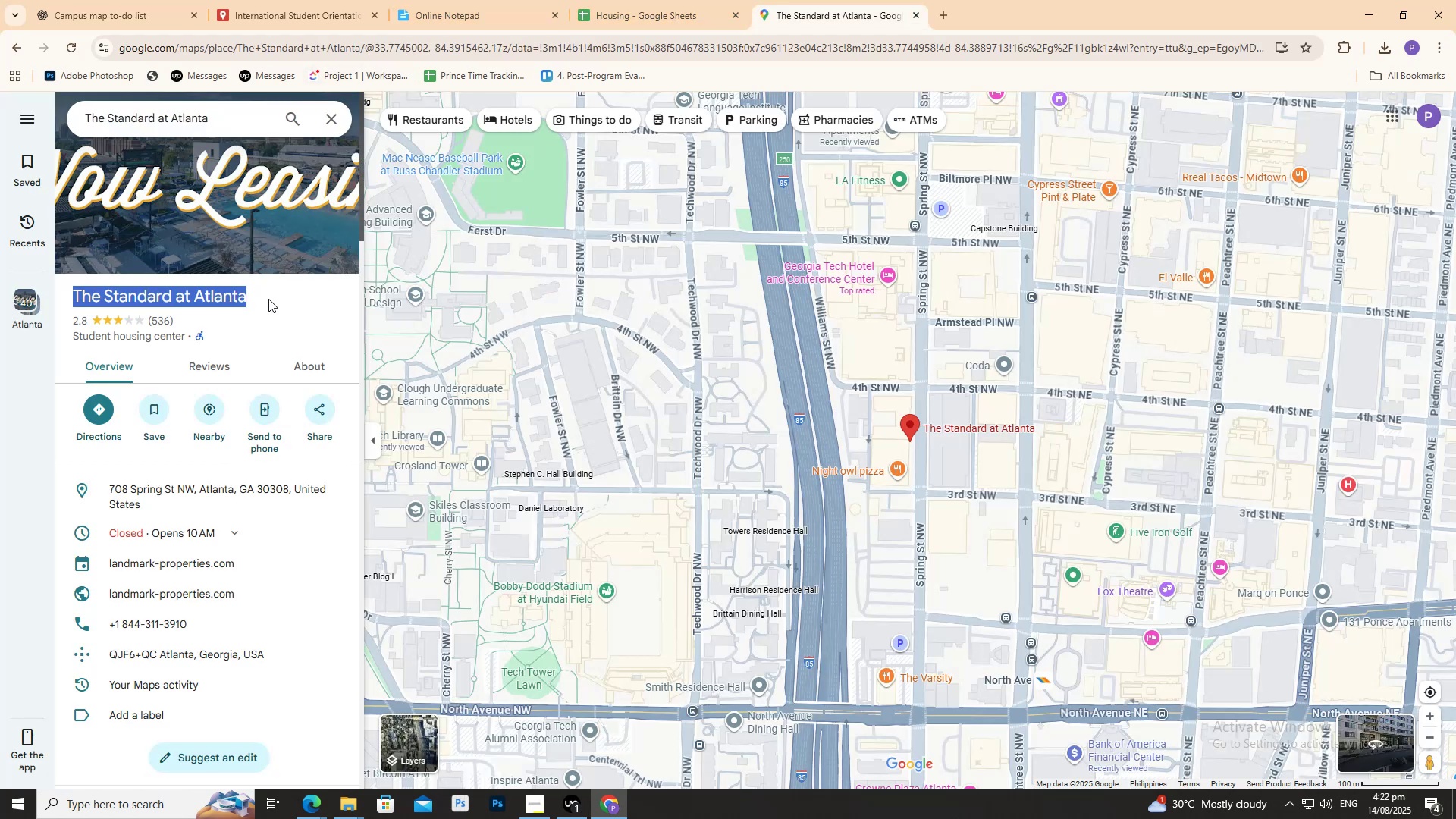 
key(Control+C)
 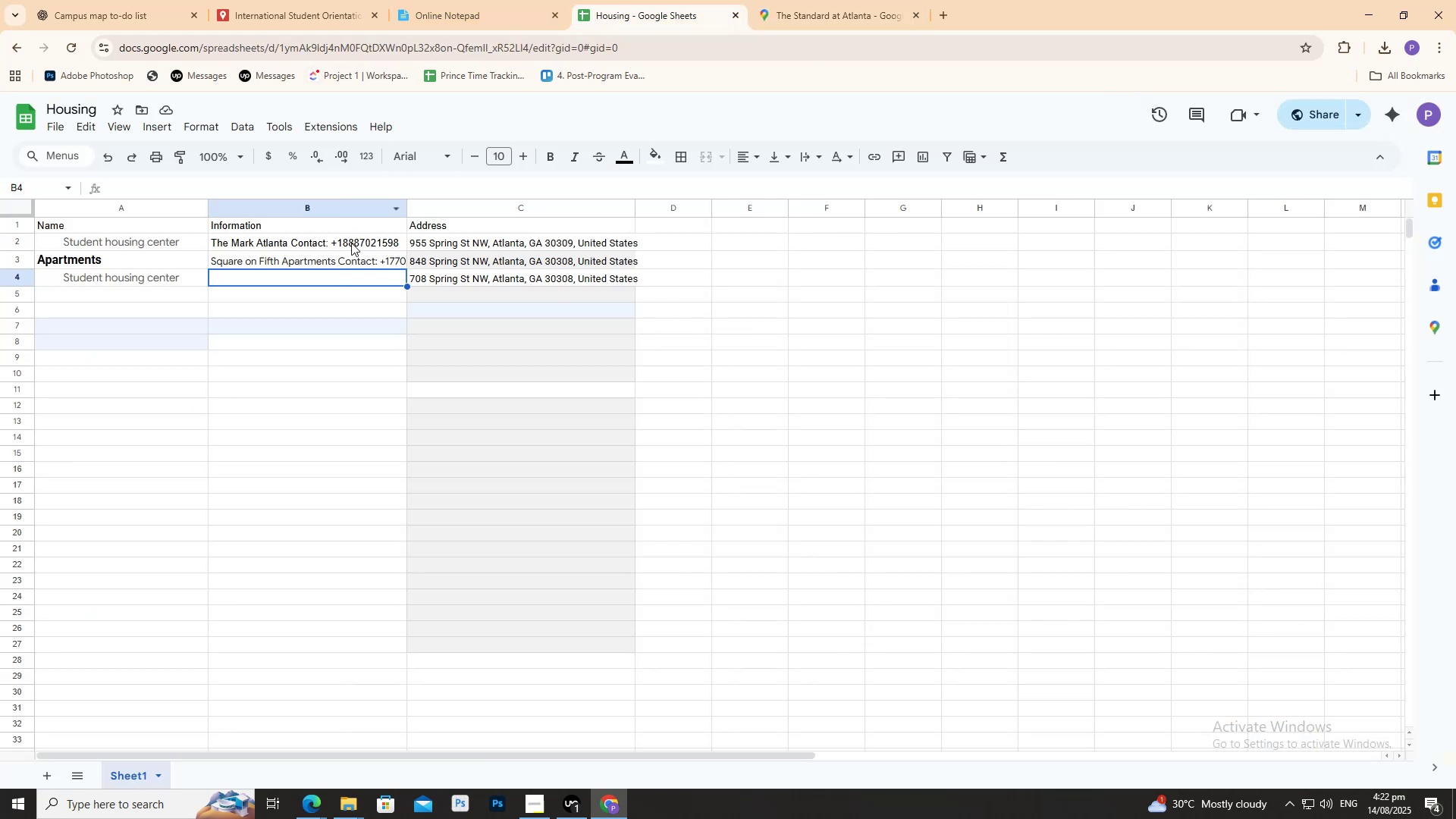 
key(Control+ControlLeft)
 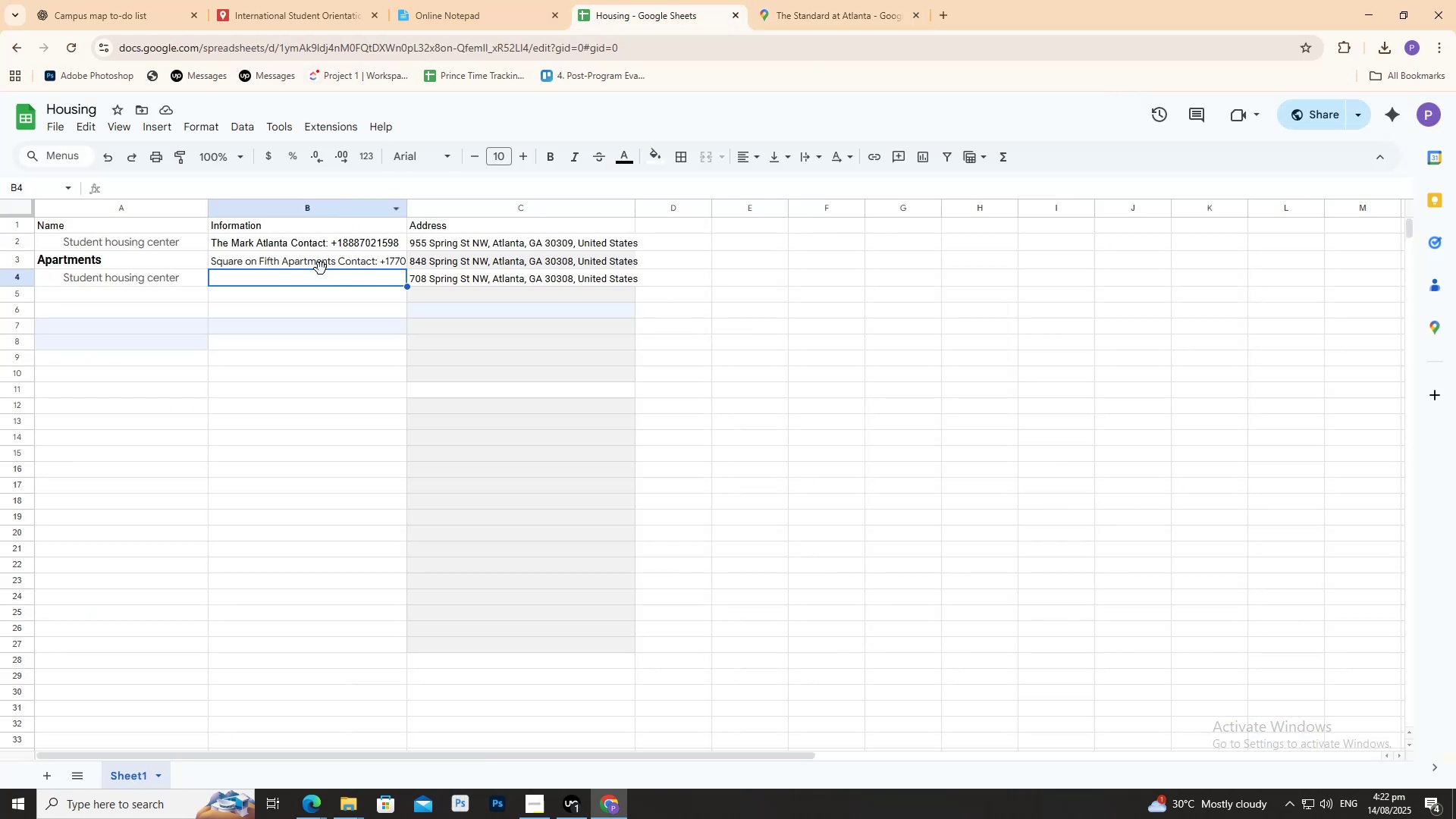 
key(Control+V)
 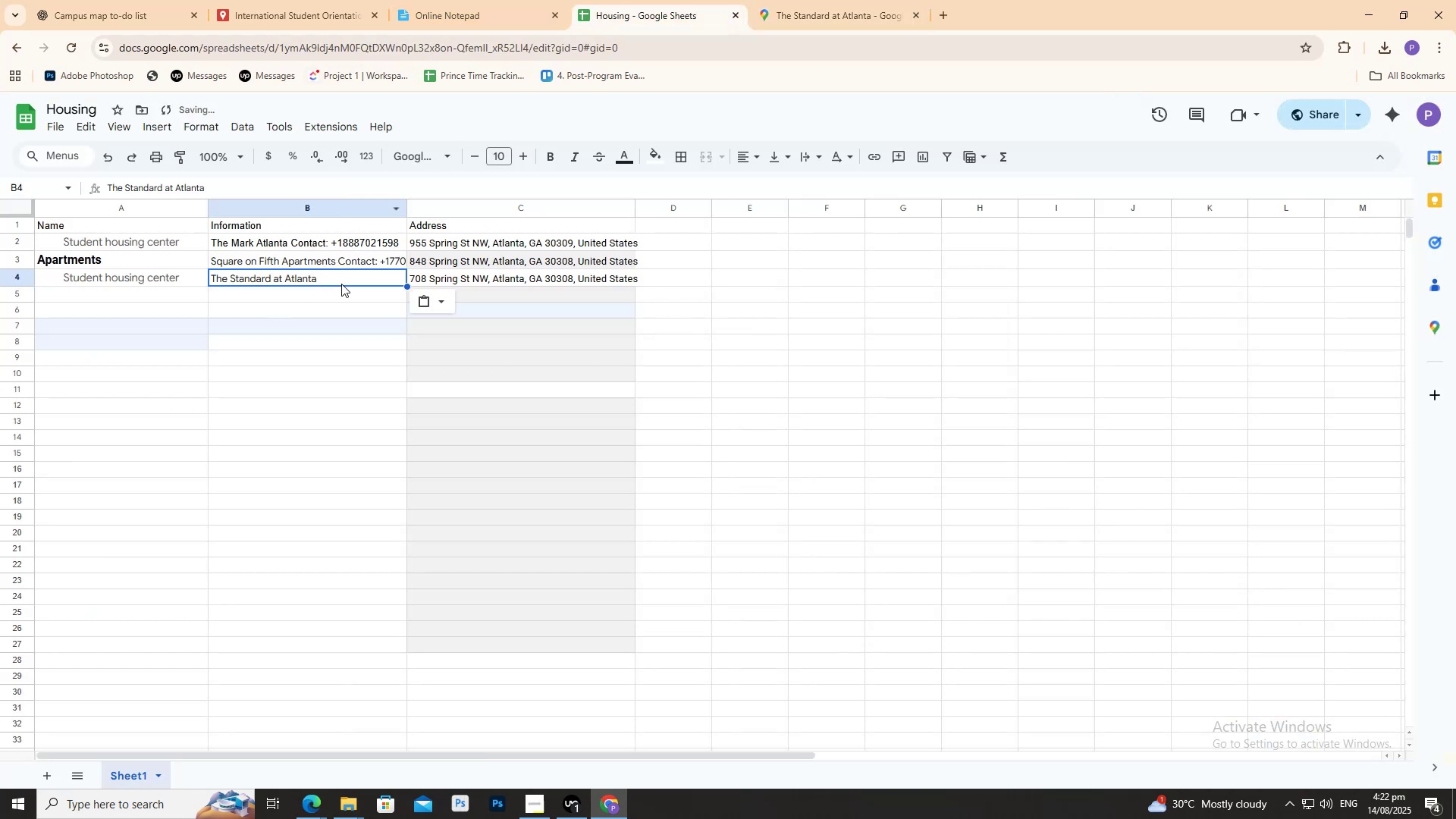 
key(Space)
 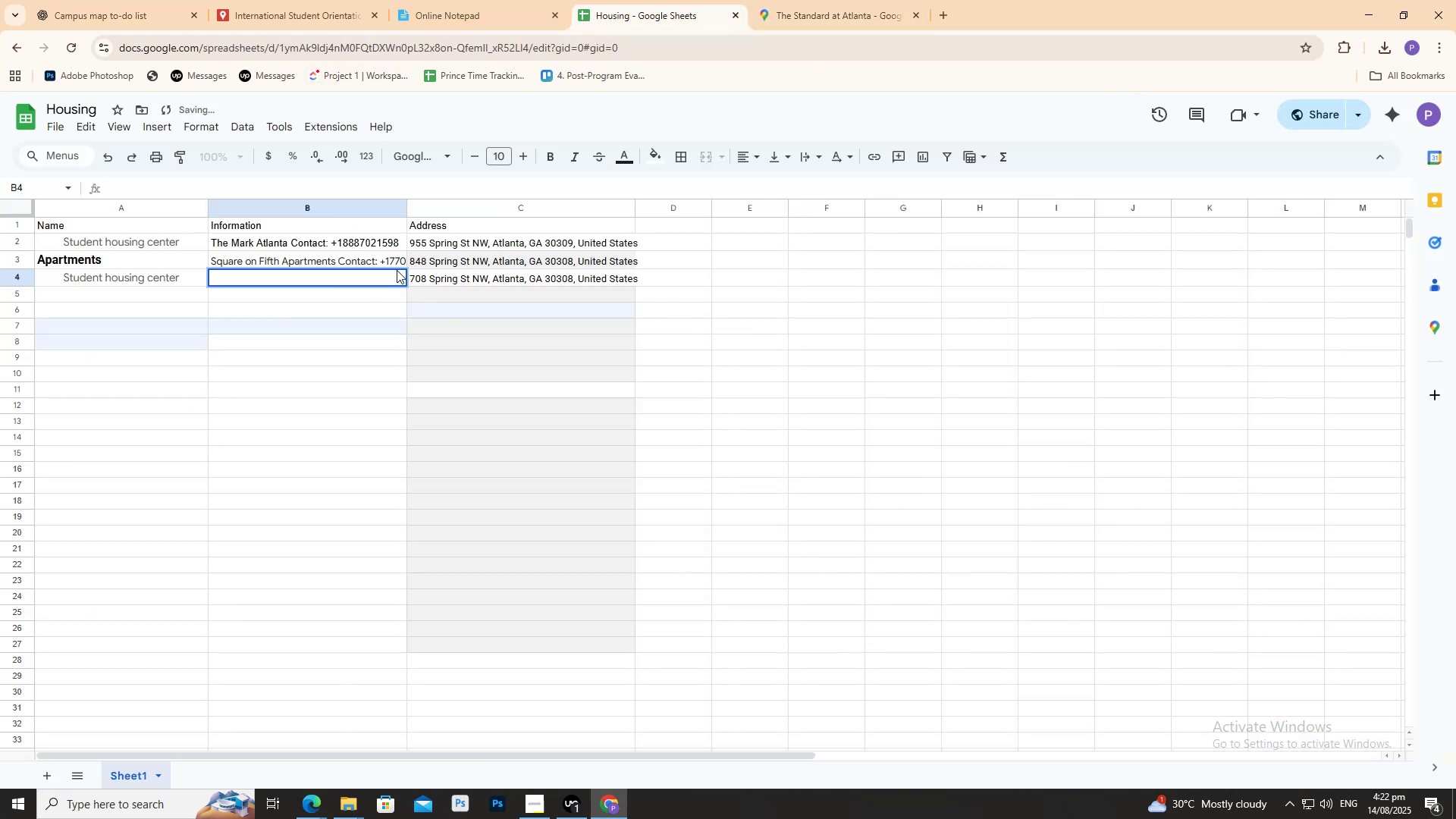 
key(Control+V)
 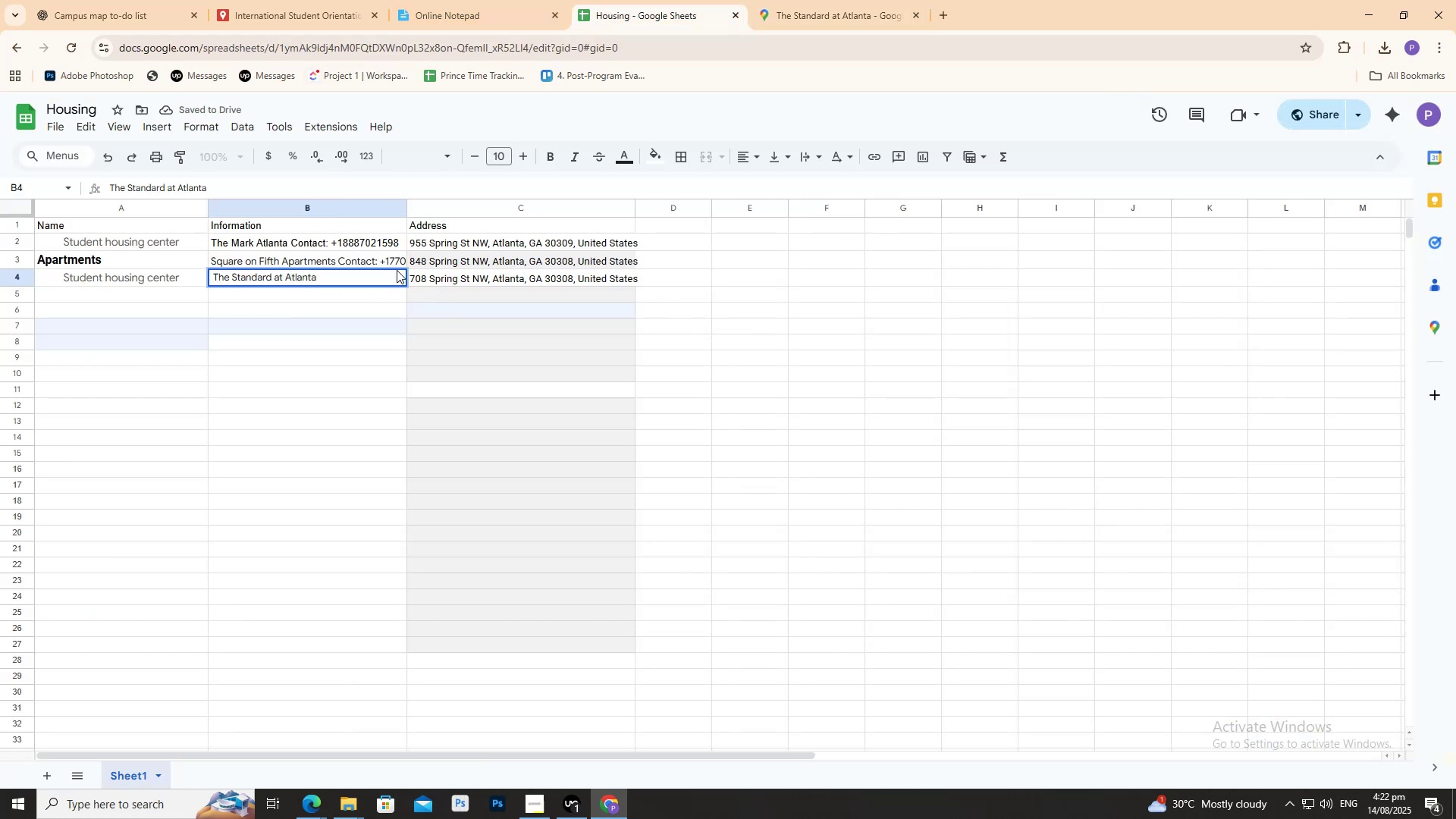 
type( Contact: )
 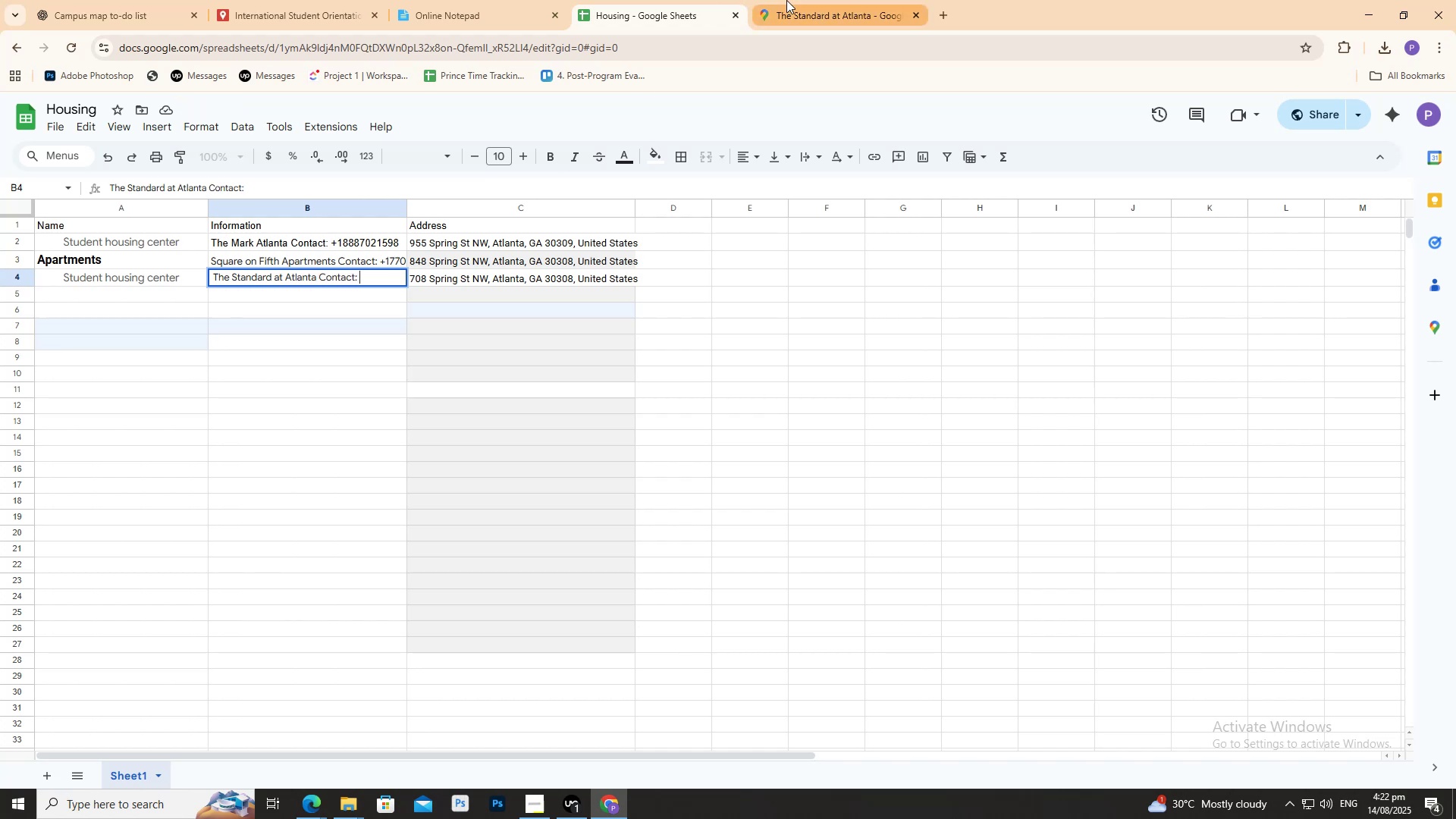 
 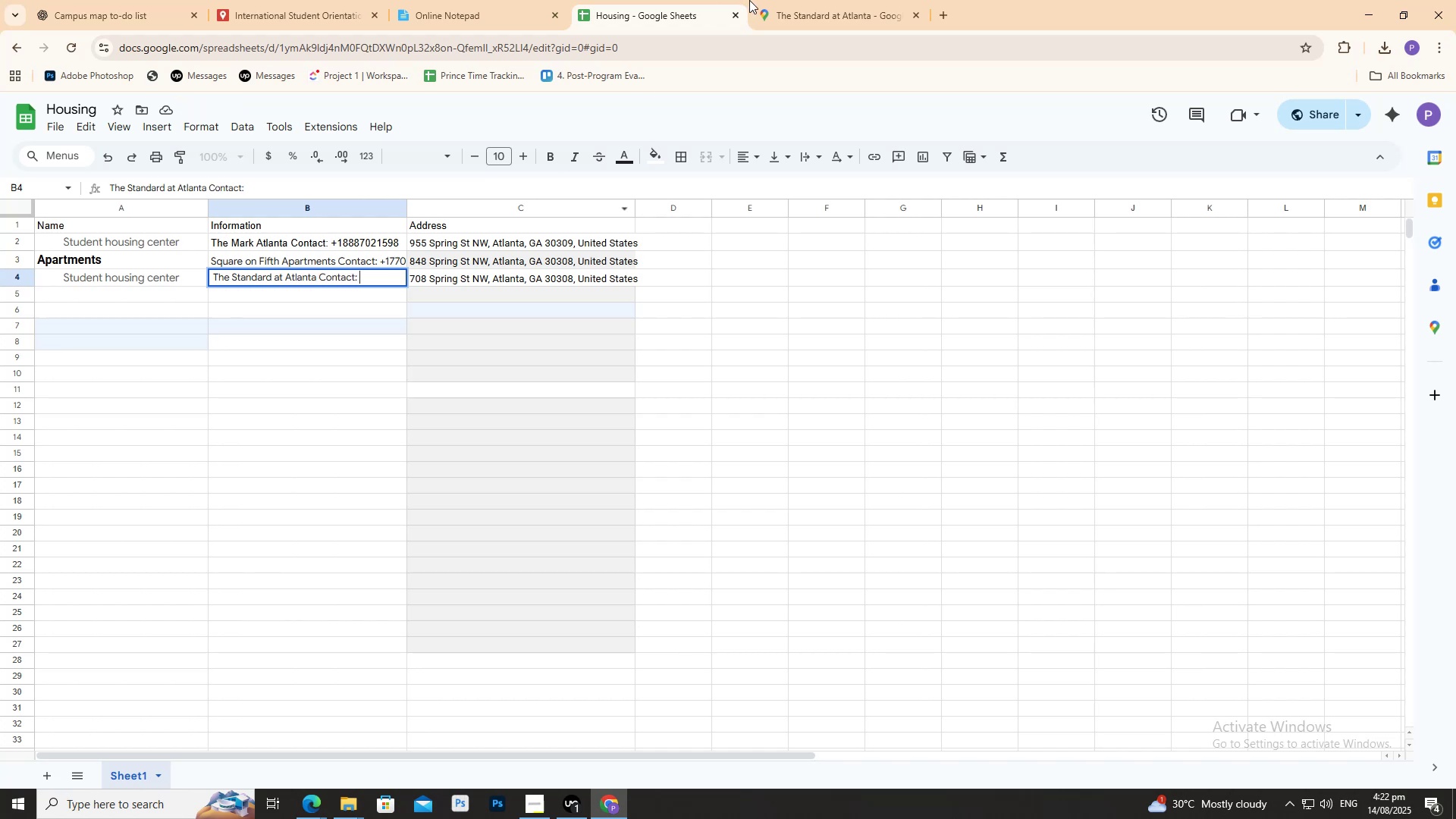 
left_click([786, 0])
 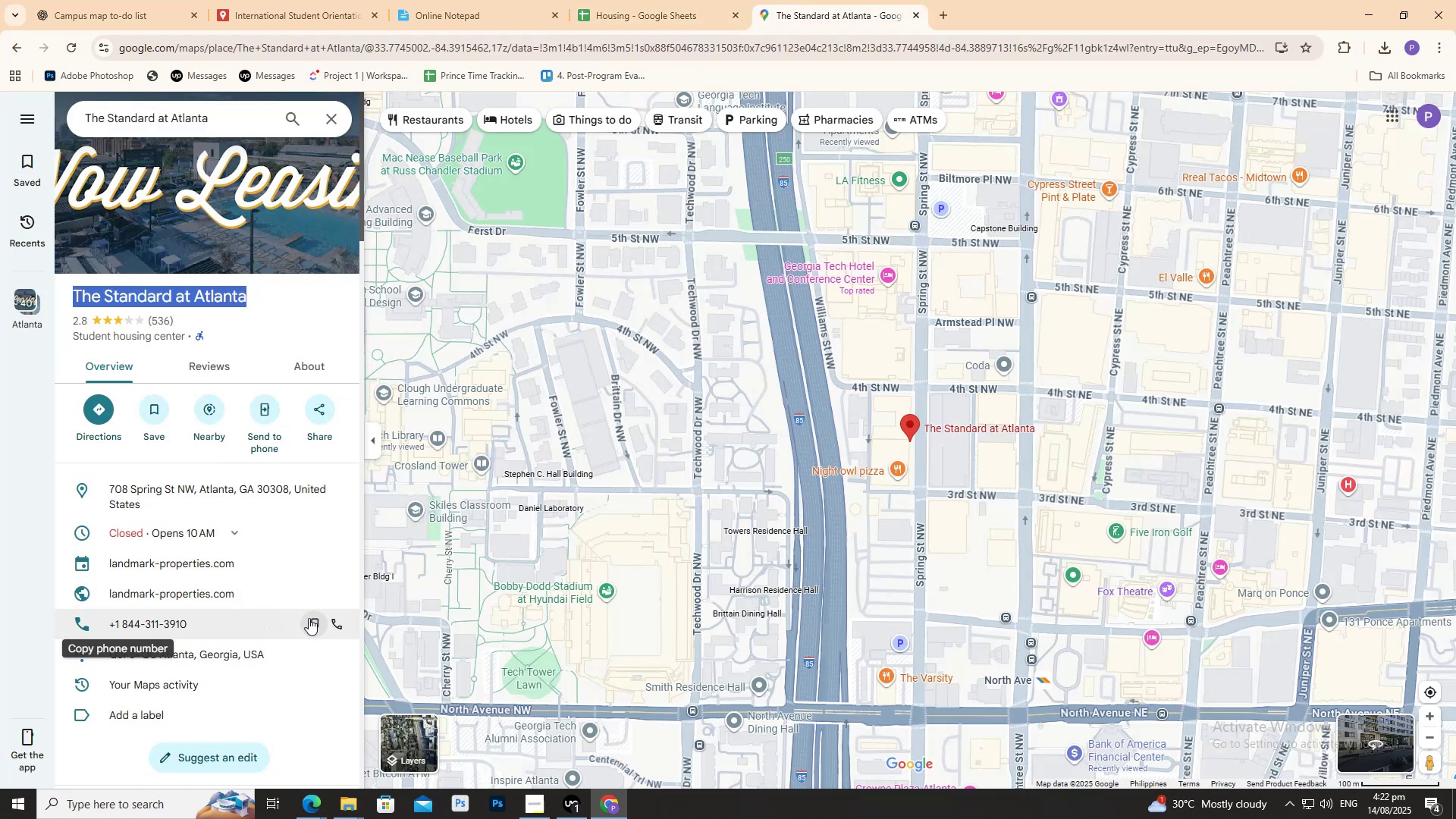 
left_click([318, 621])
 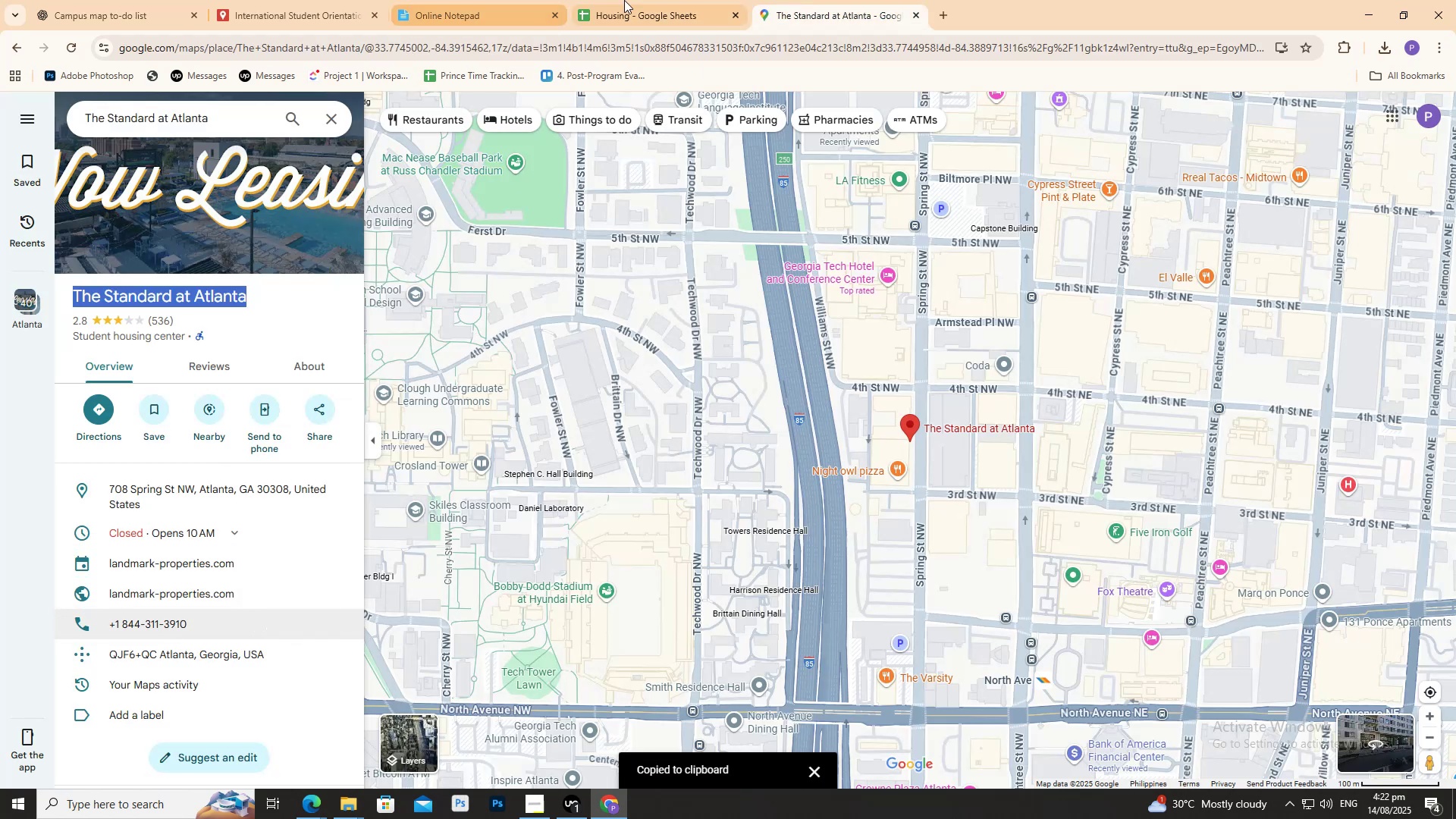 
left_click([650, 0])
 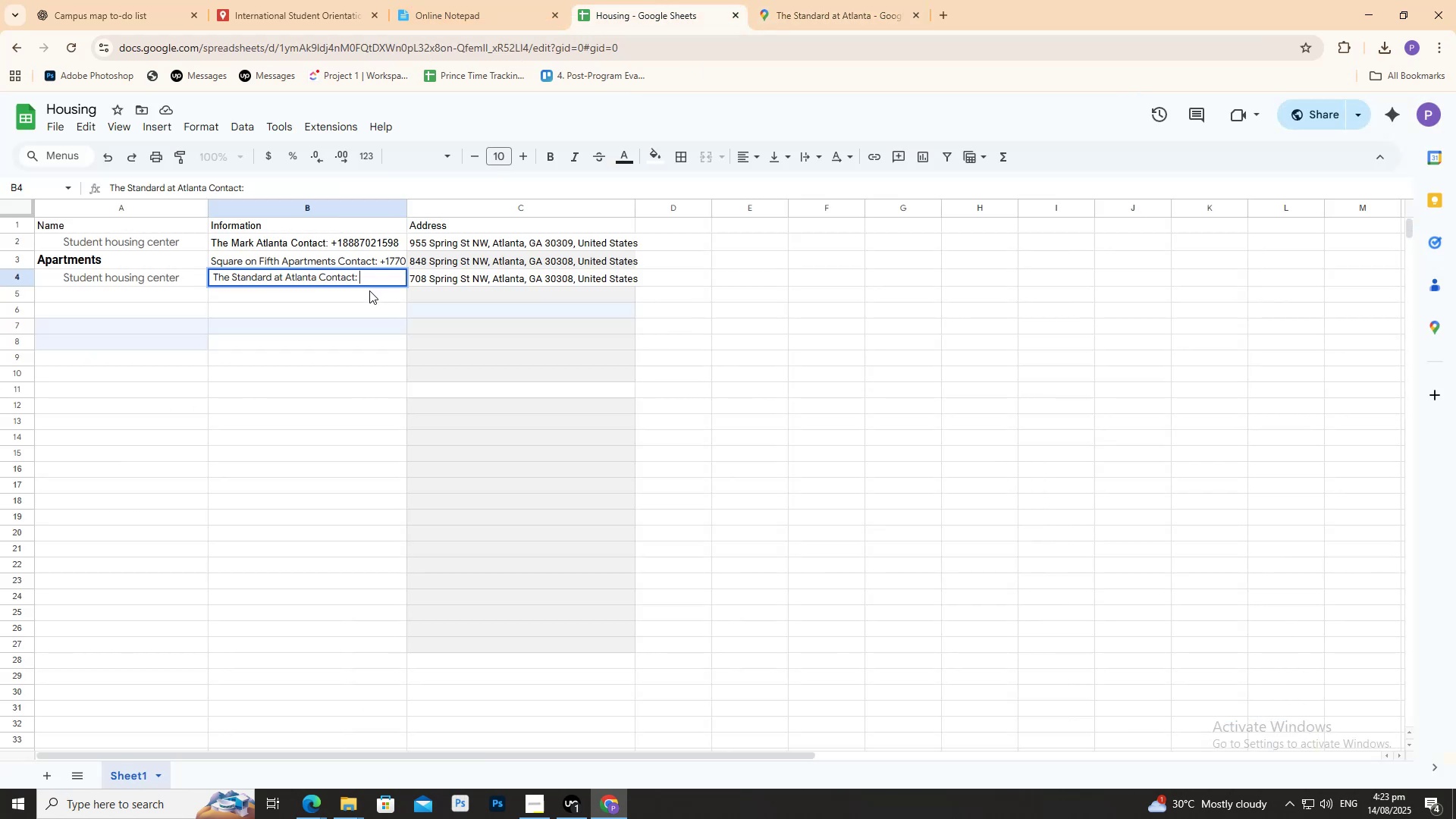 
key(Control+V)
 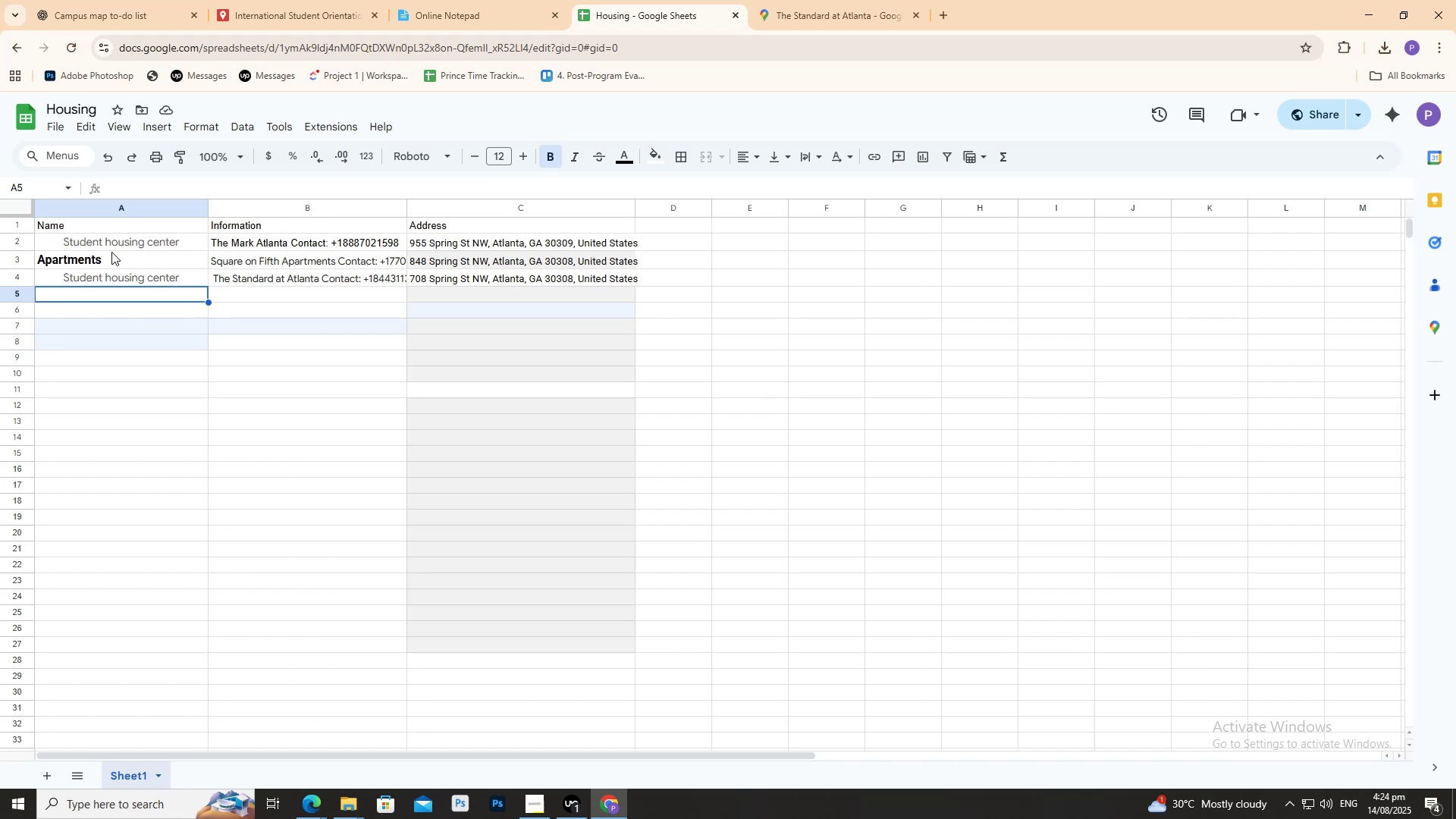 
wait(82.76)
 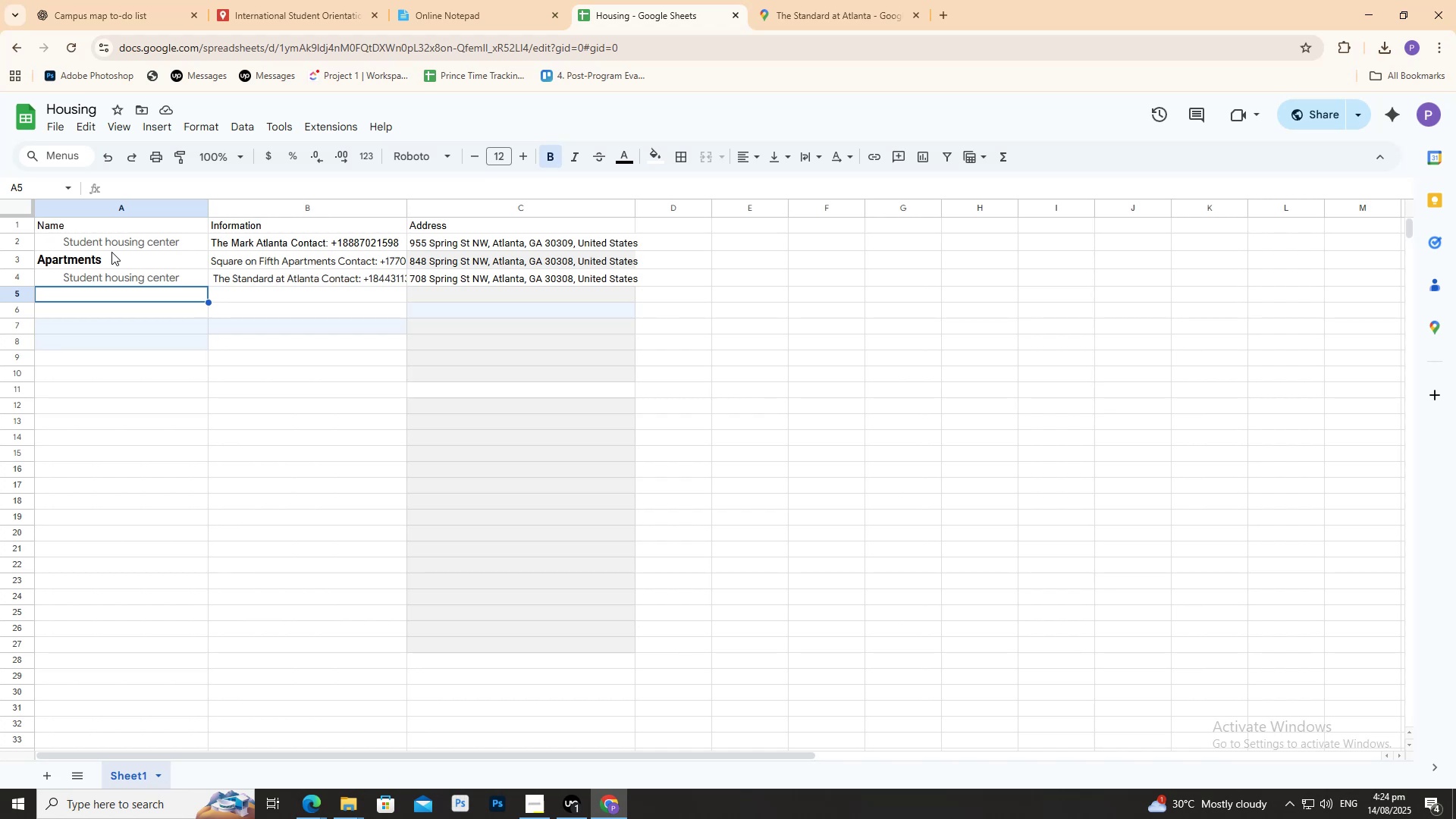 
left_click([147, 0])
 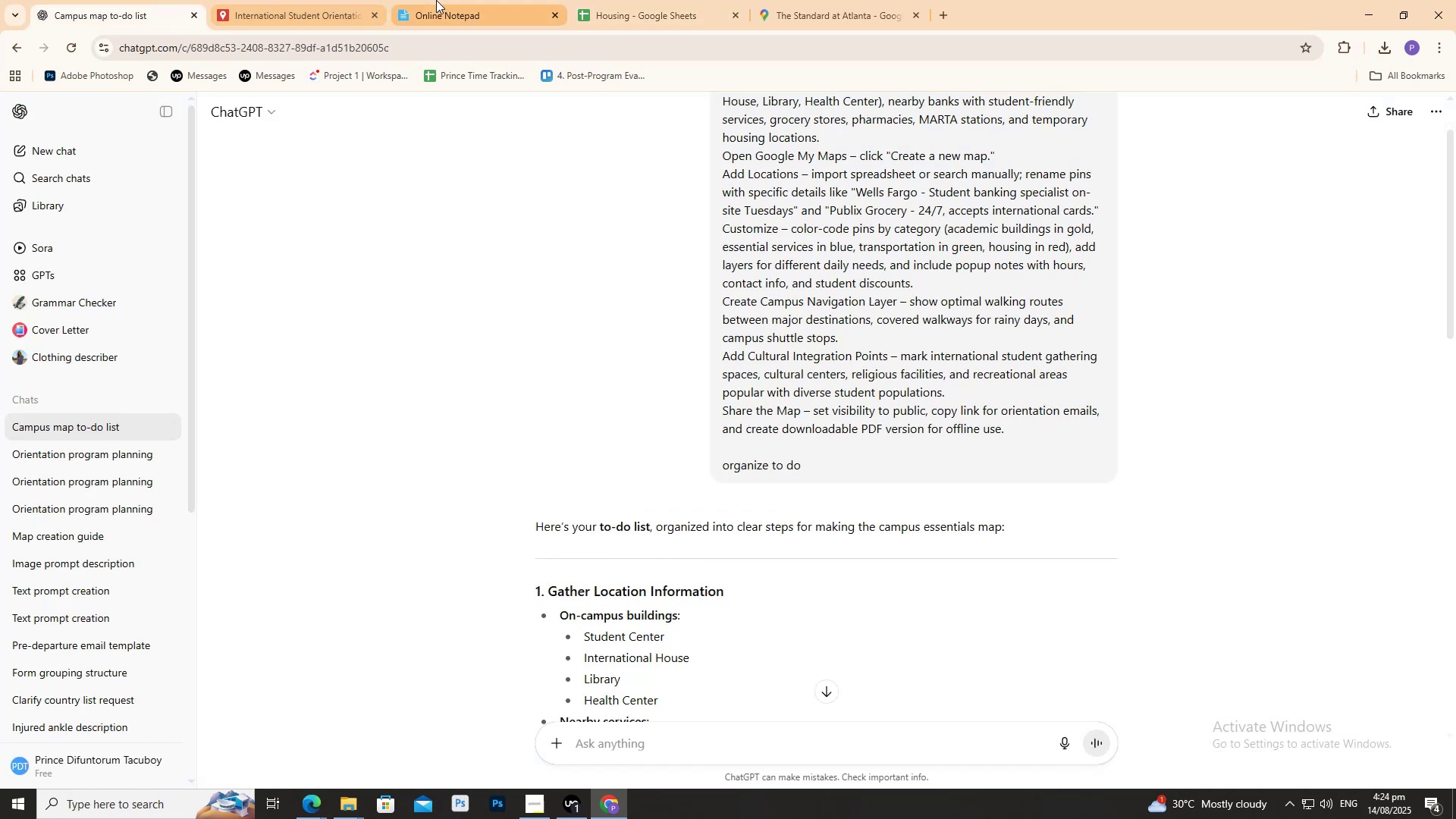 
left_click([436, 0])
 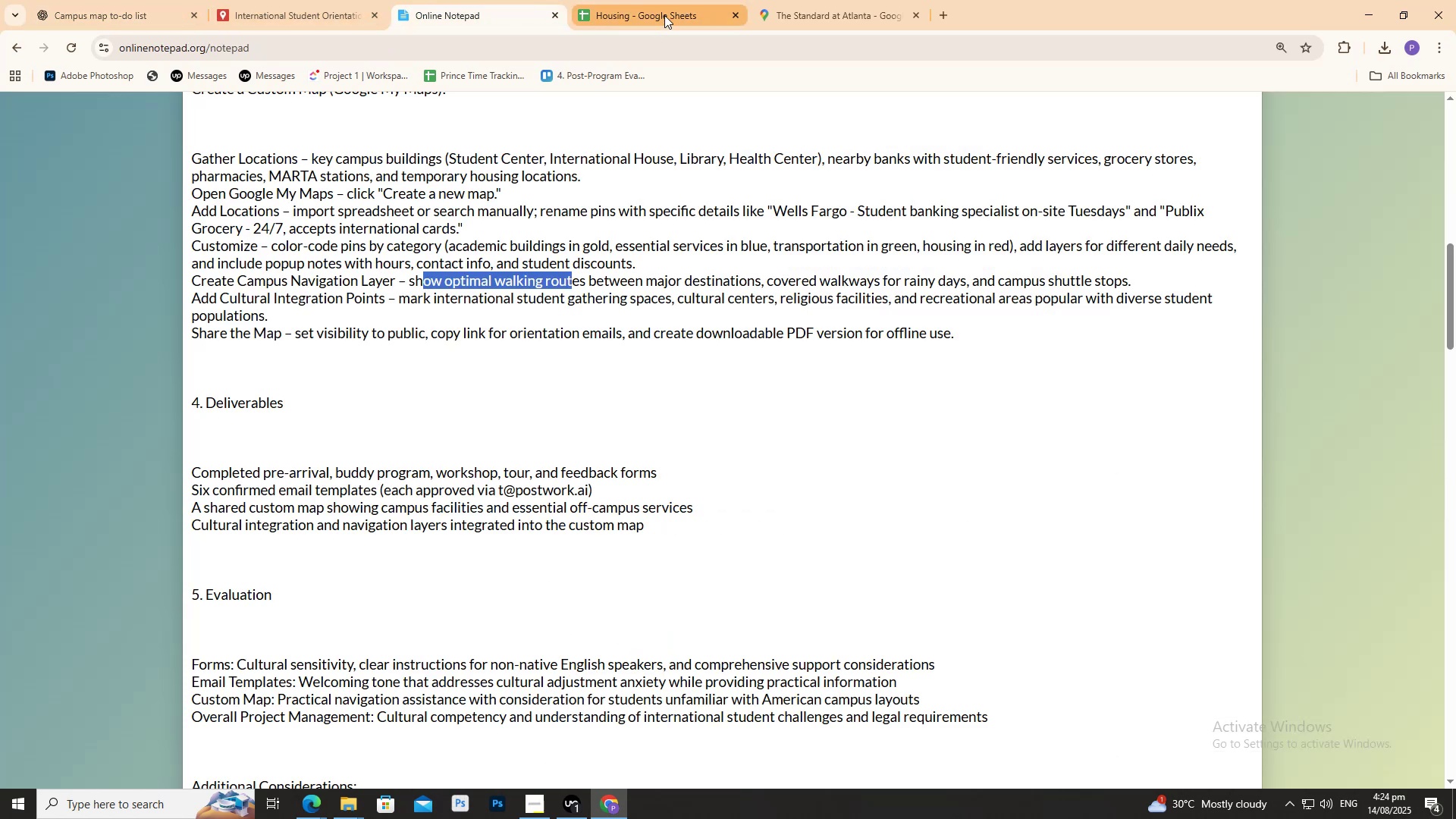 
left_click([664, 14])
 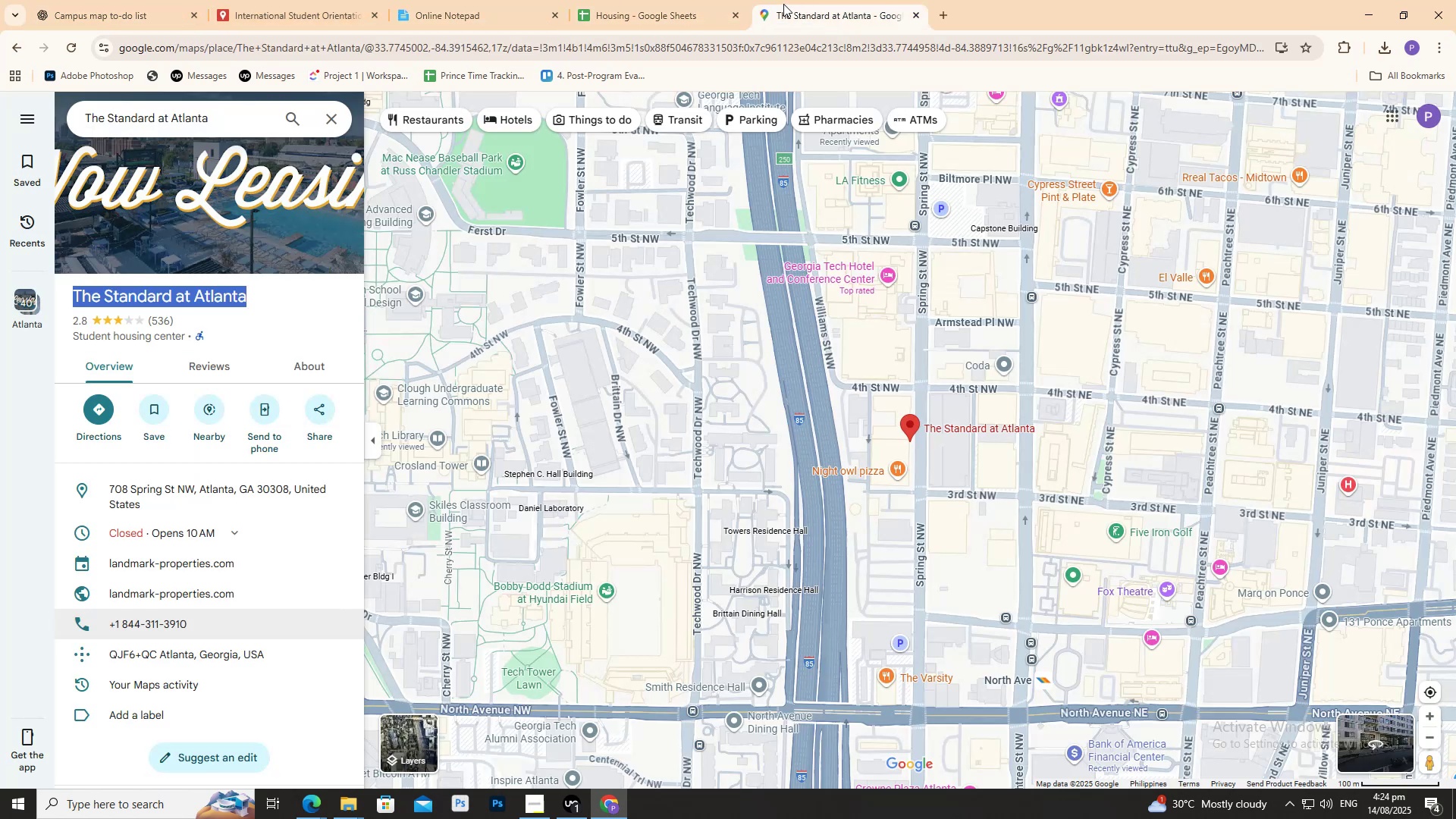 
left_click([701, 0])
 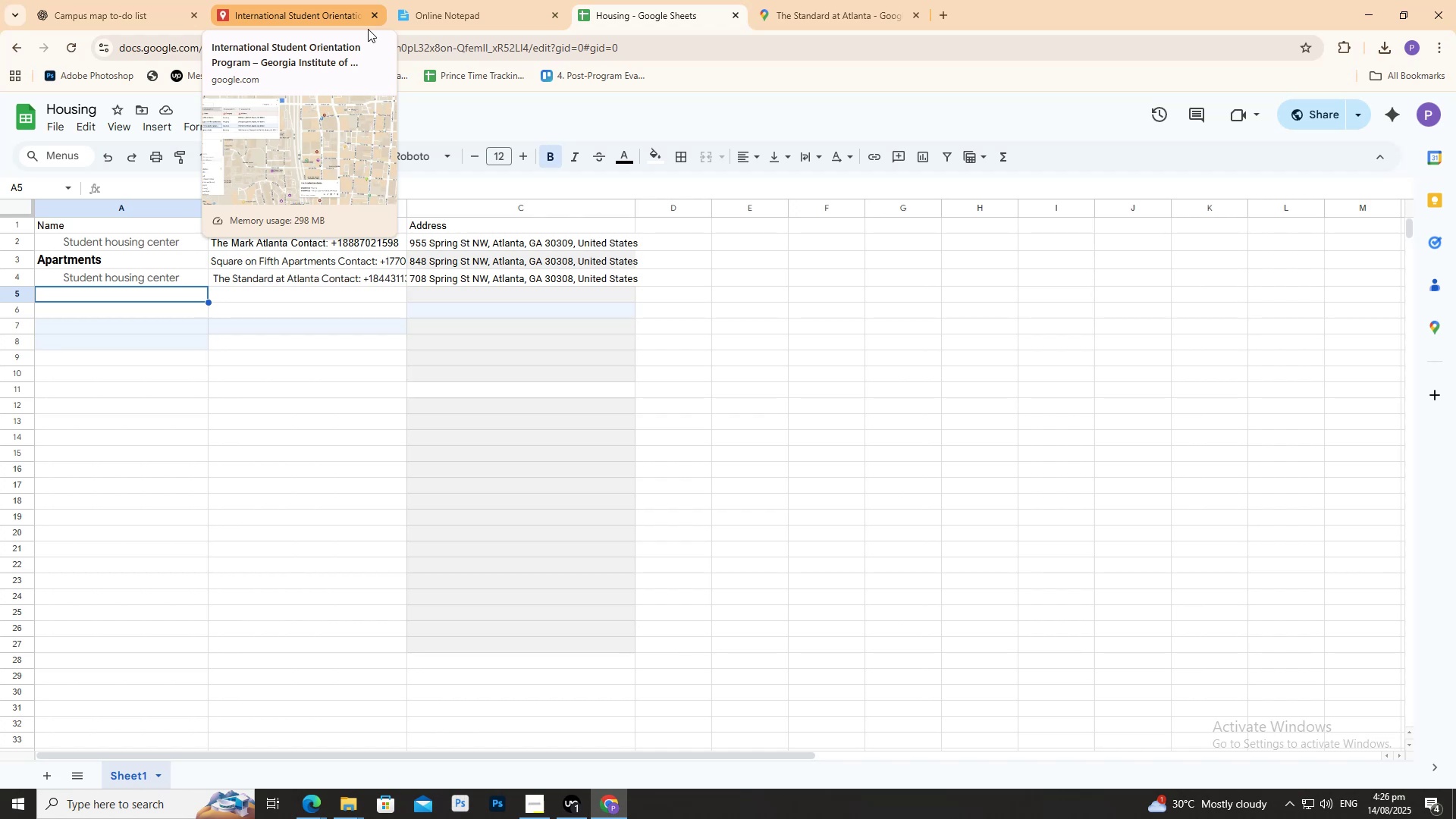 
wait(146.42)
 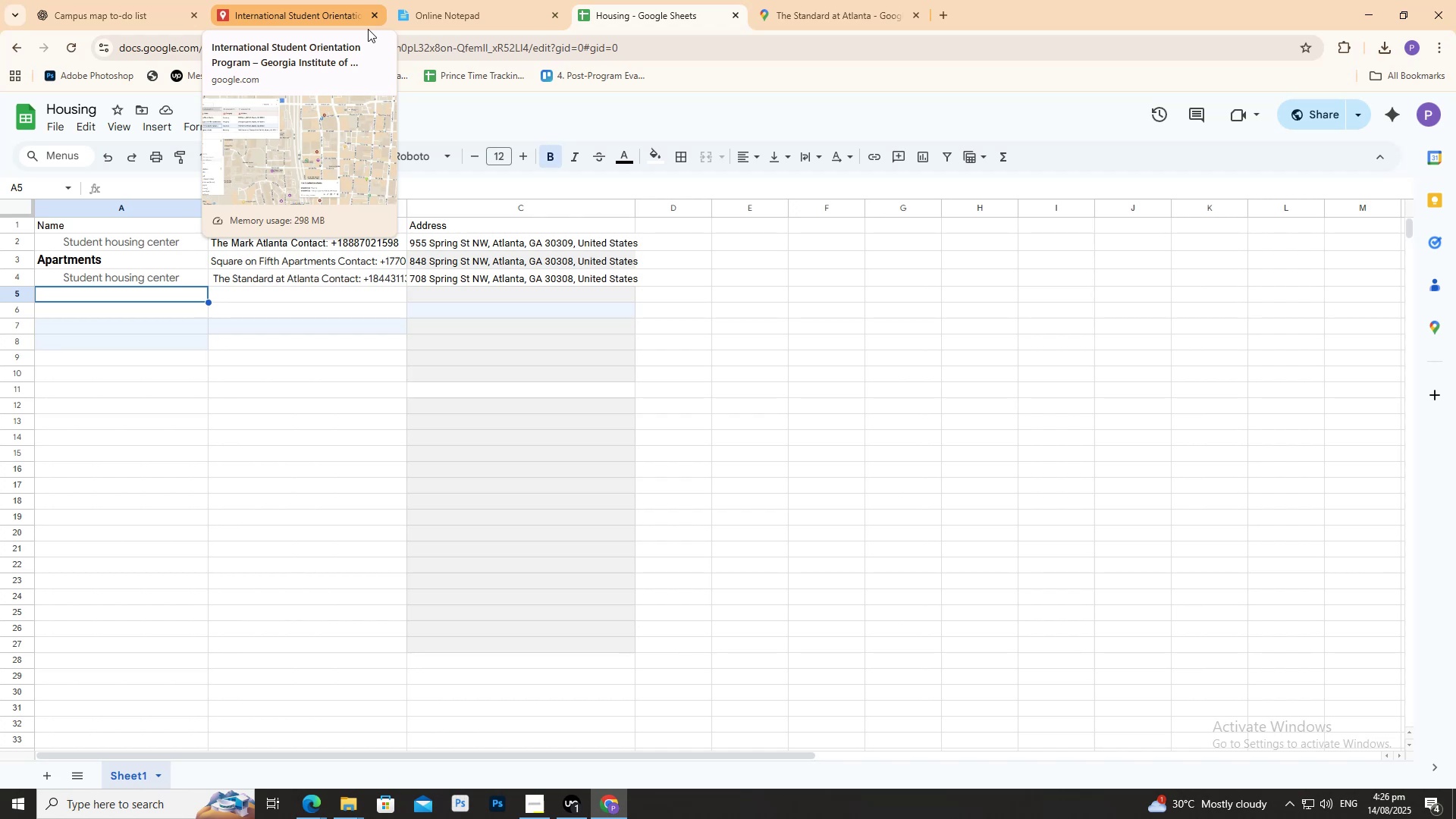 
left_click([247, 0])
 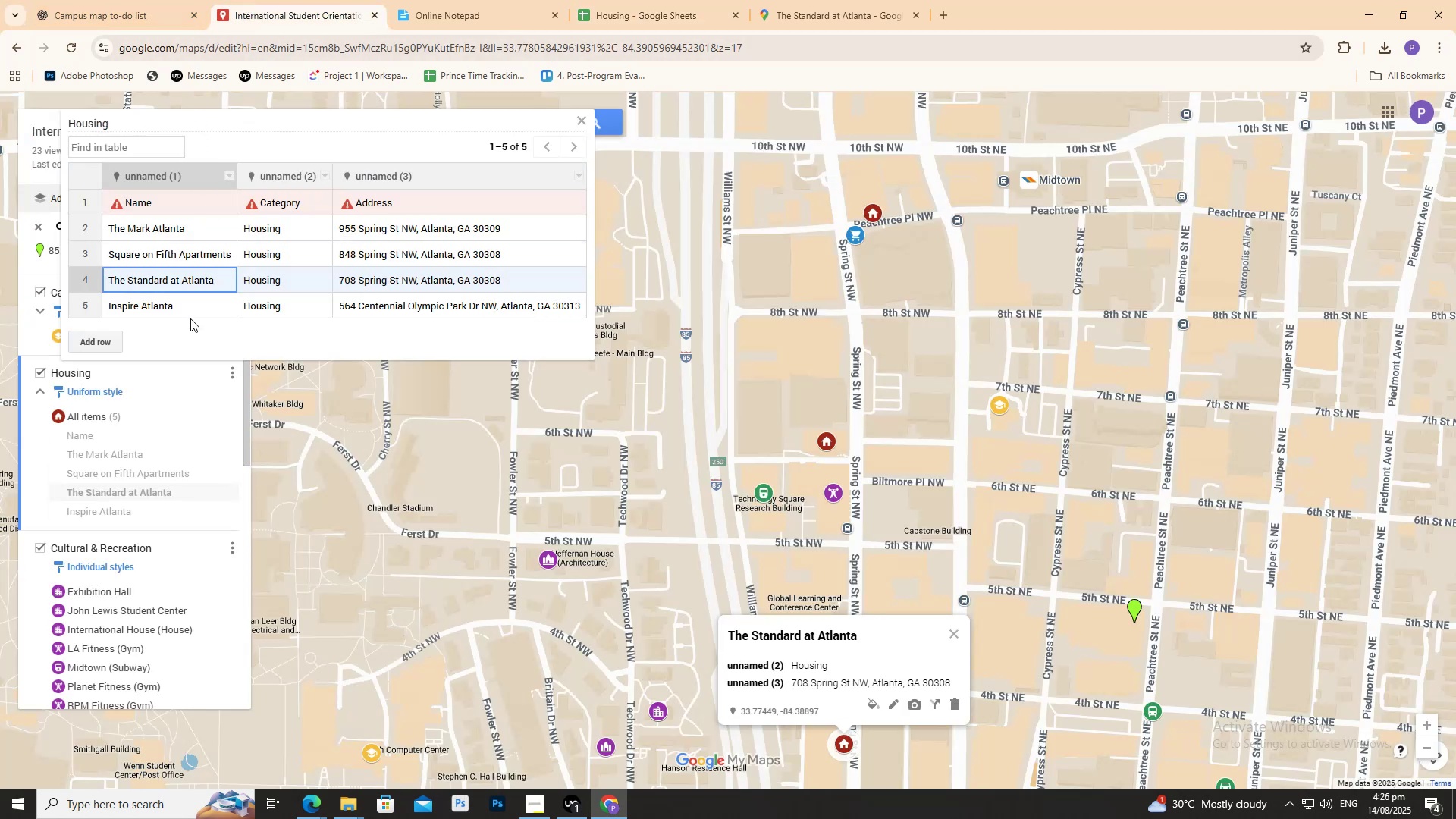 
double_click([183, 308])
 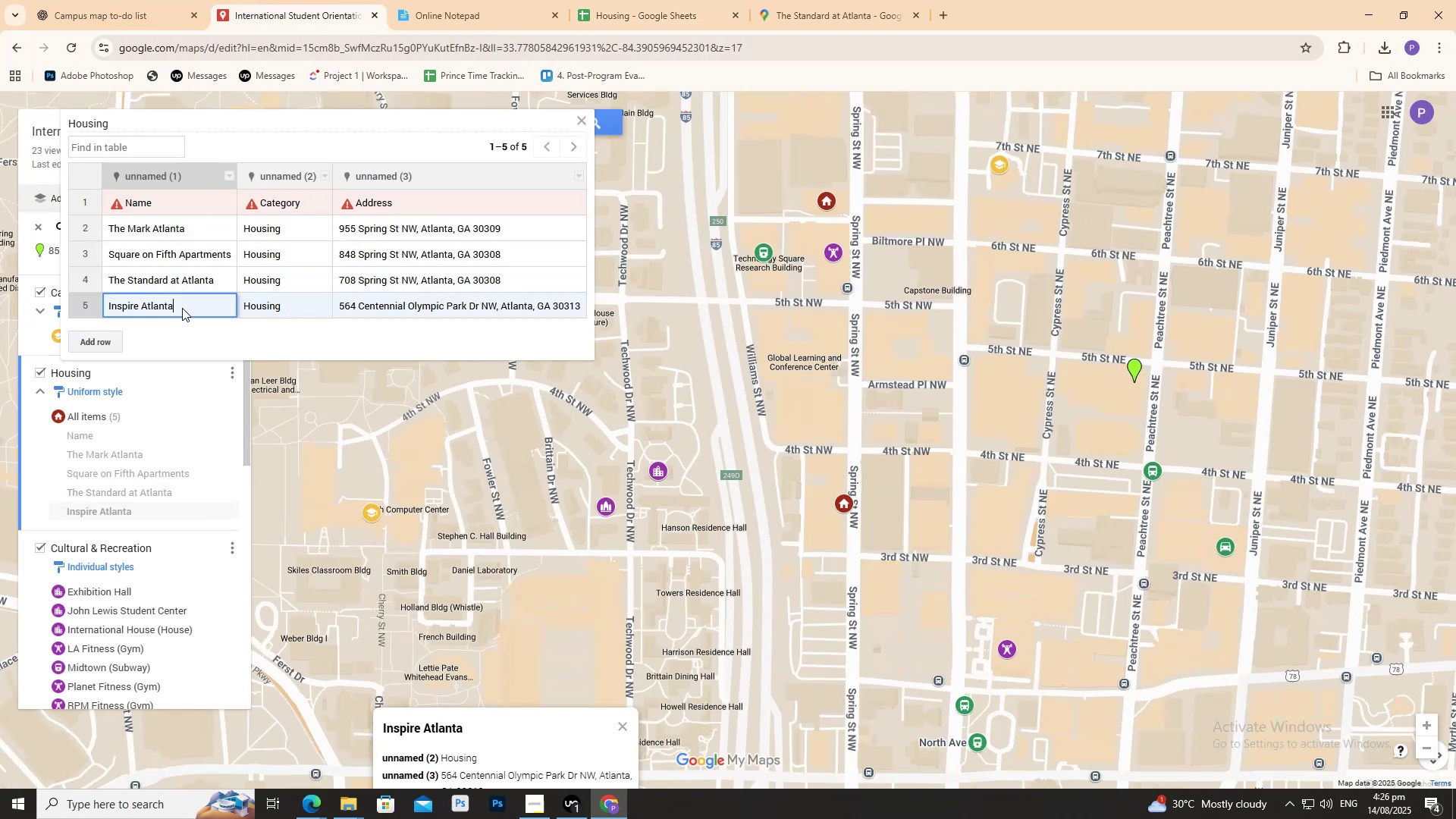 
key(Control+A)
 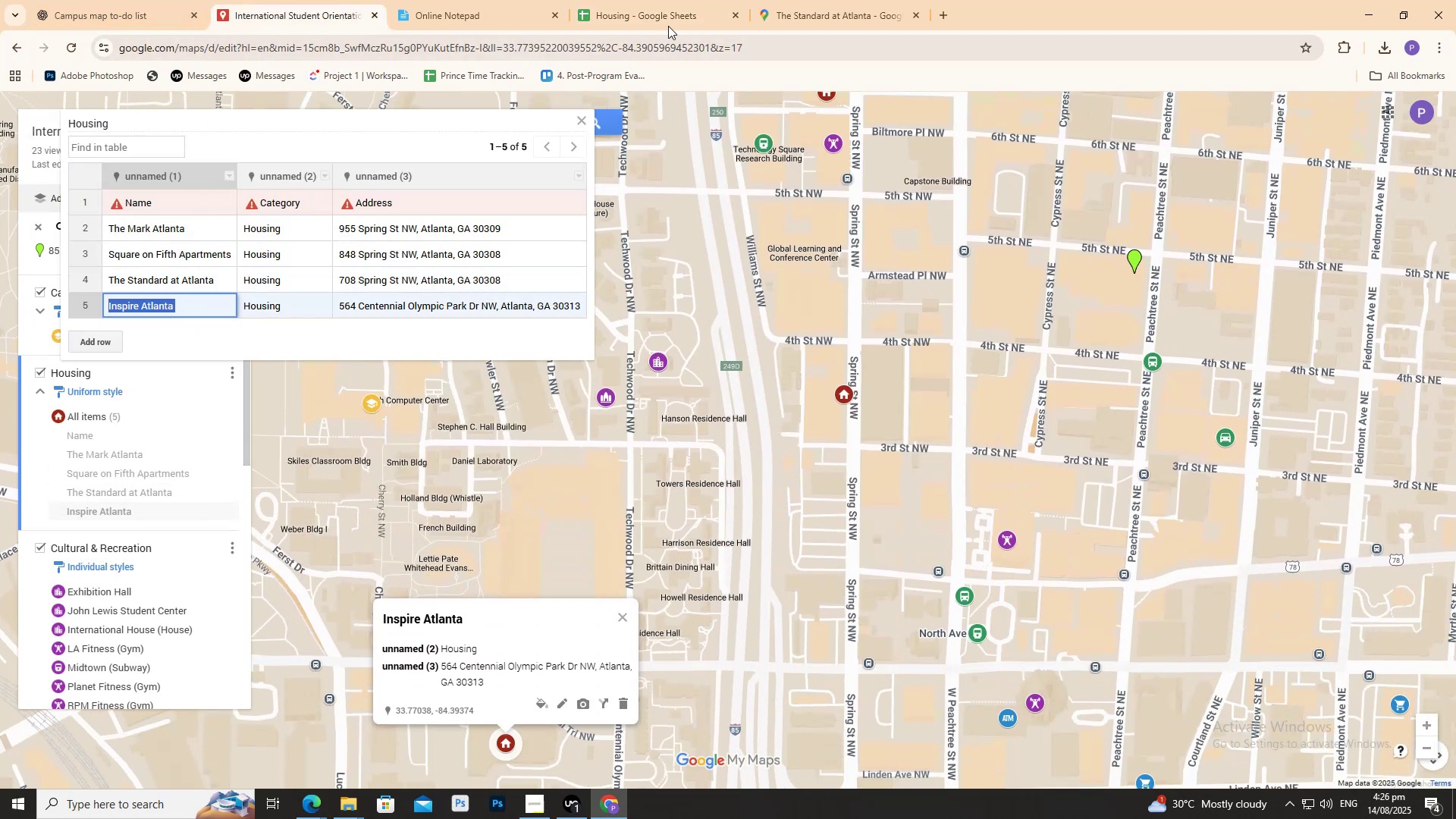 
key(Control+C)
 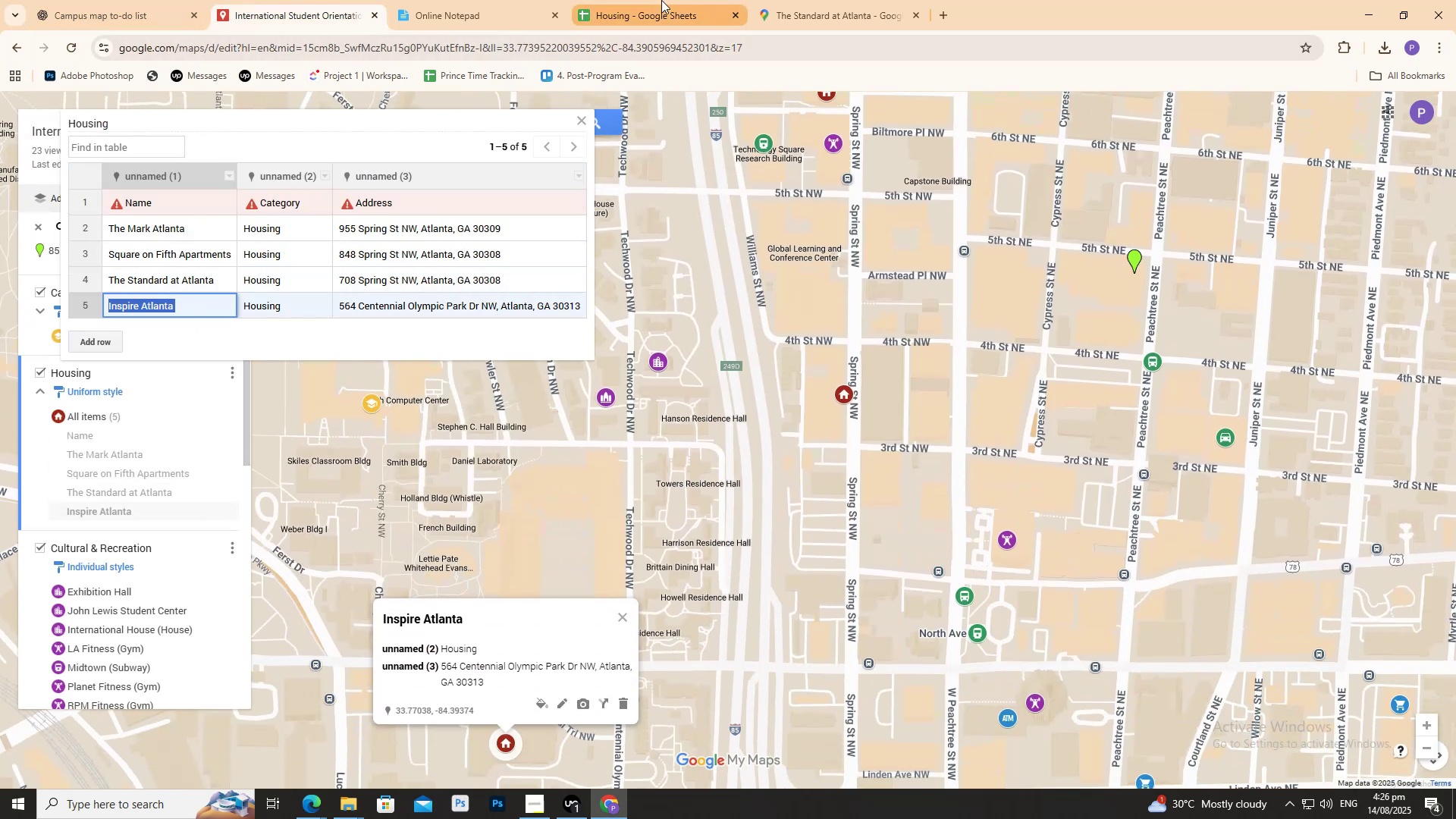 
left_click([661, 0])
 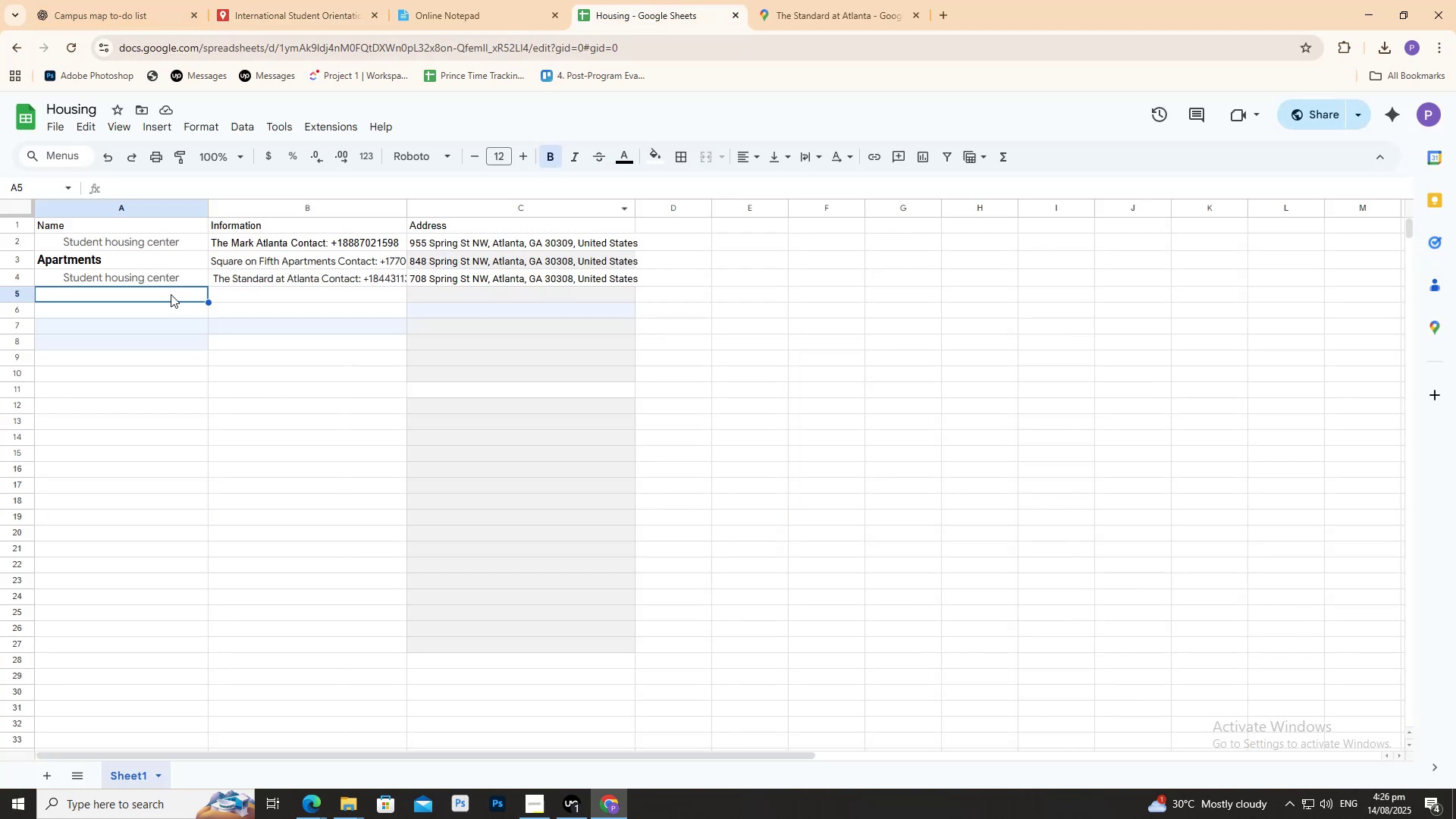 
double_click([171, 294])
 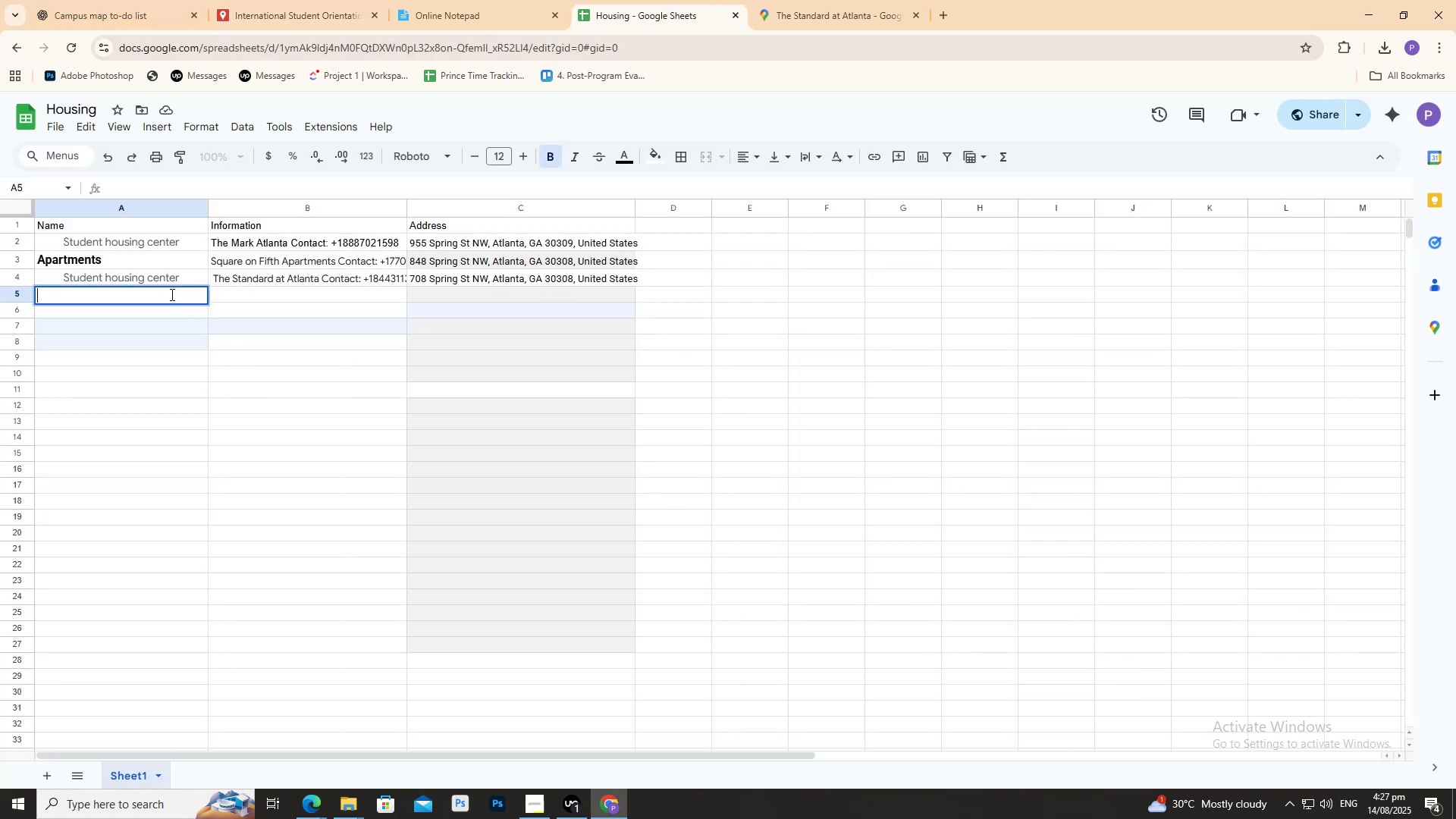 
key(Control+ControlLeft)
 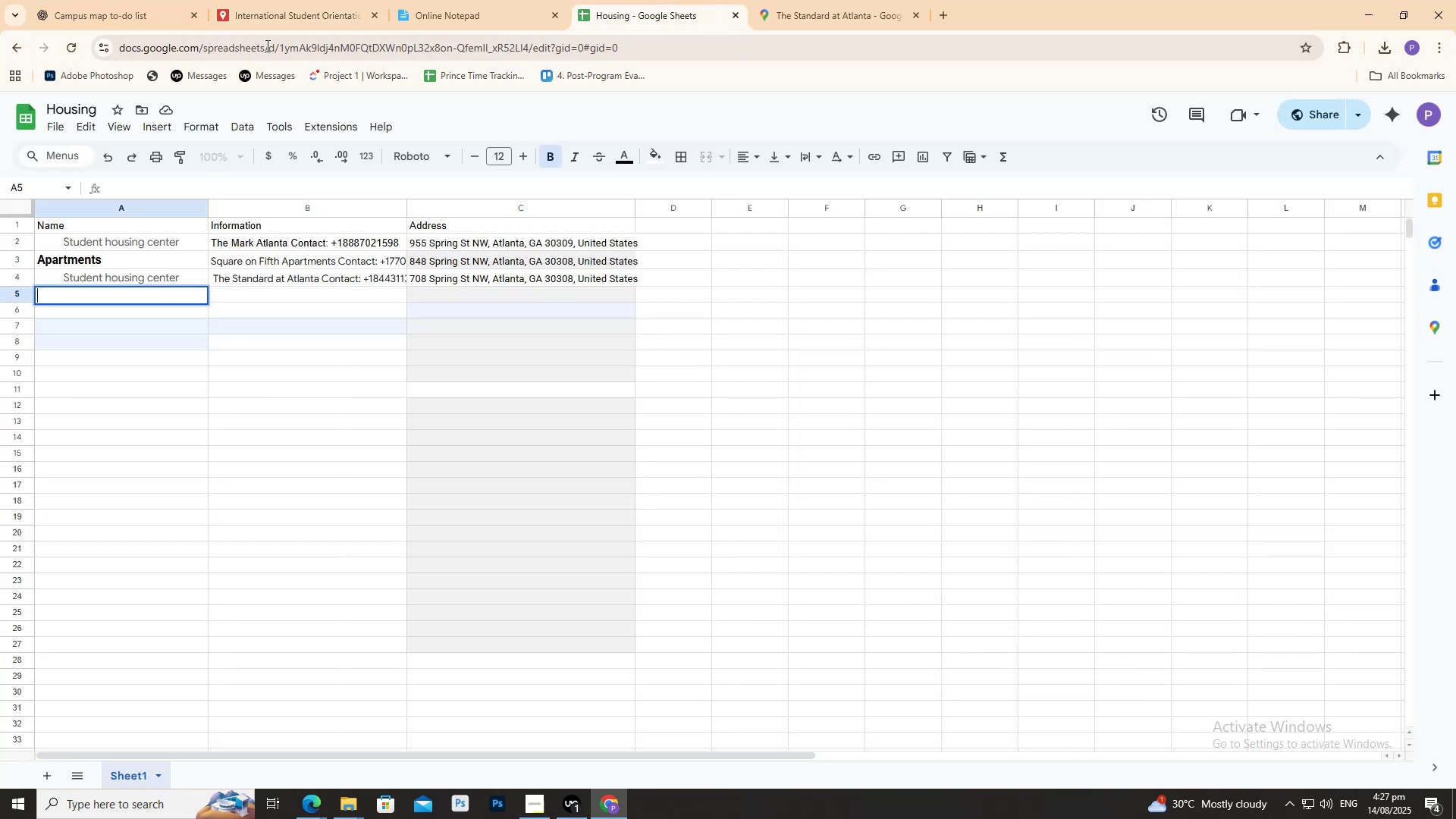 
key(Control+V)
 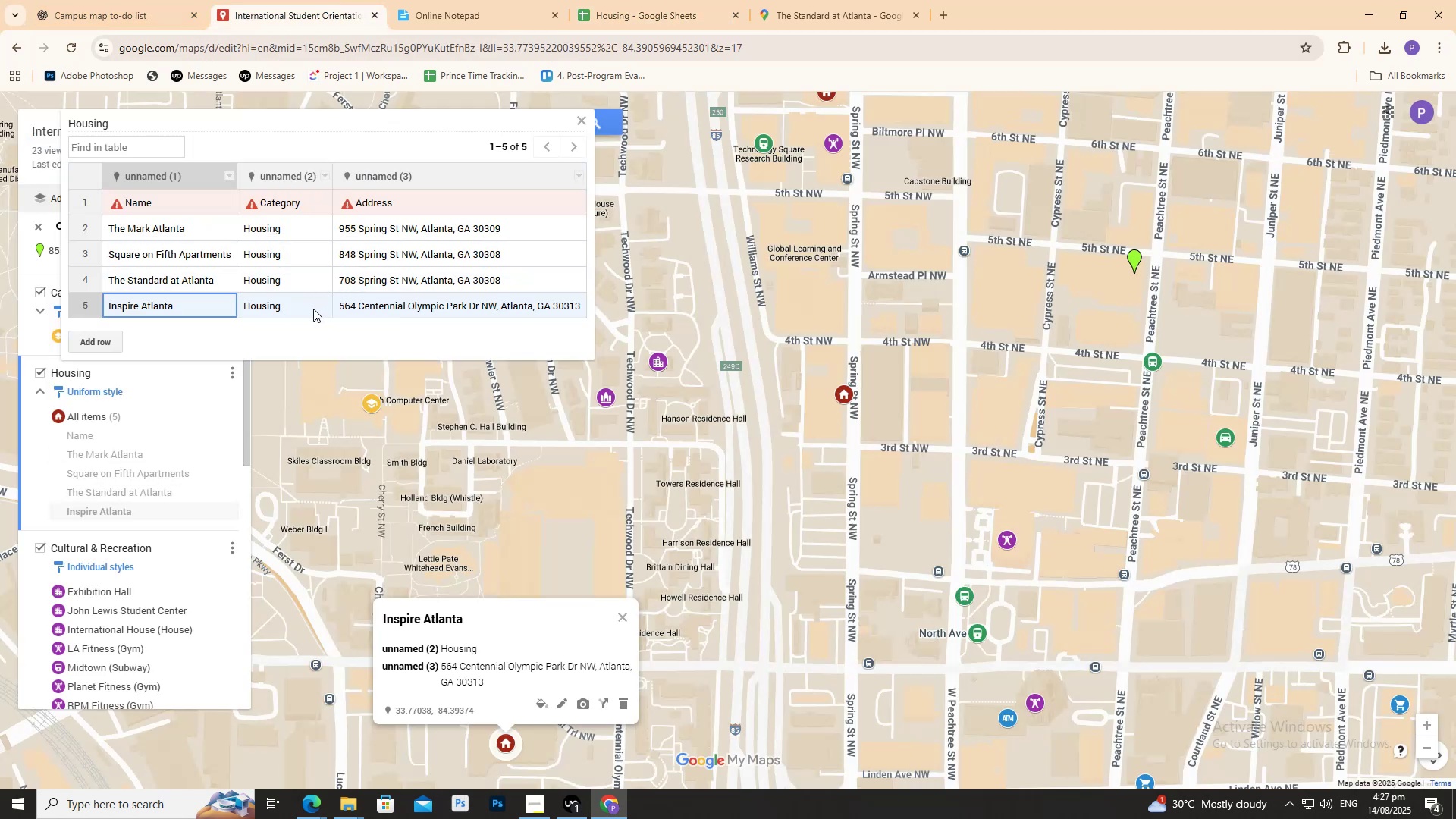 
double_click([312, 308])
 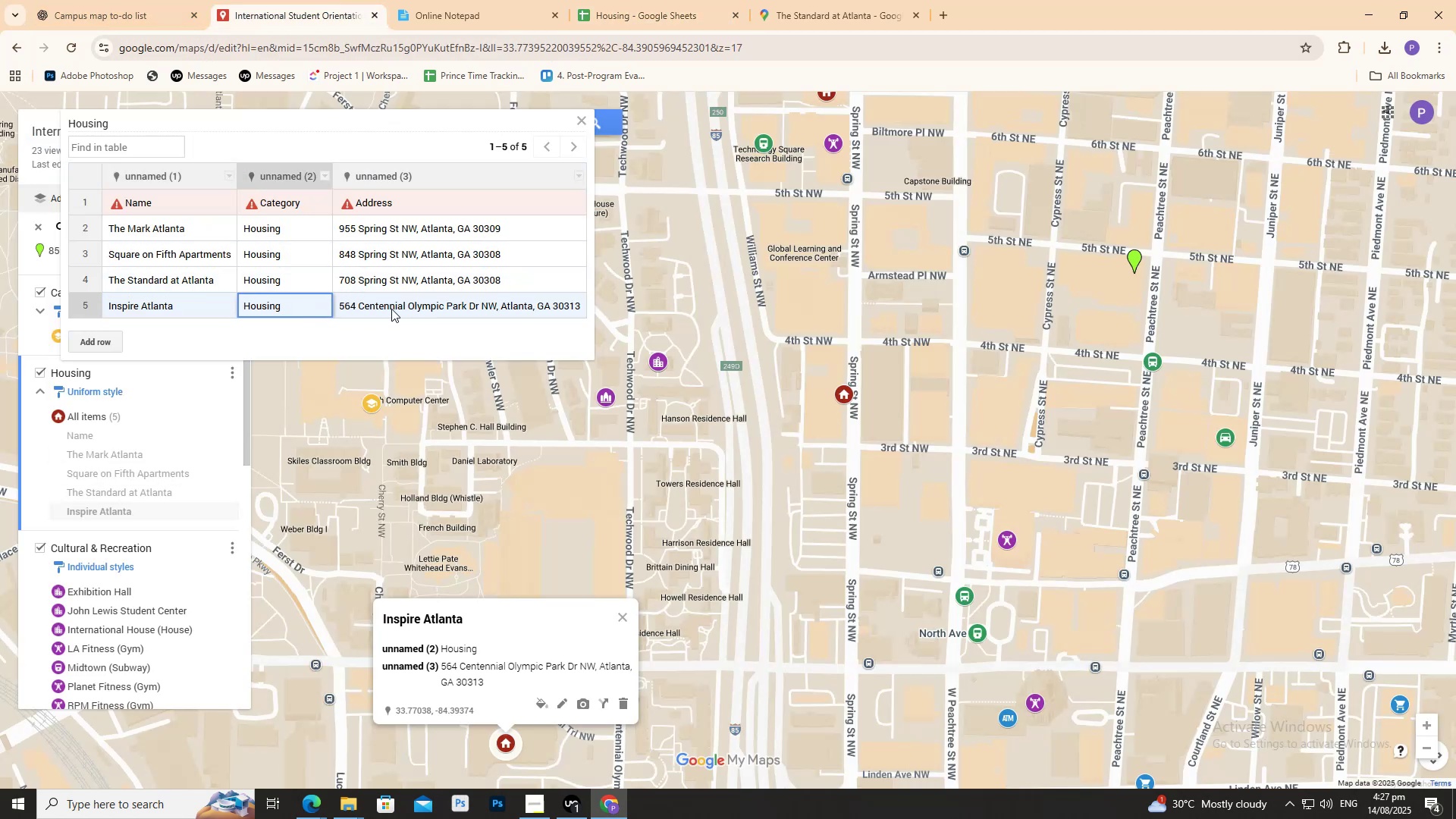 
double_click([391, 309])
 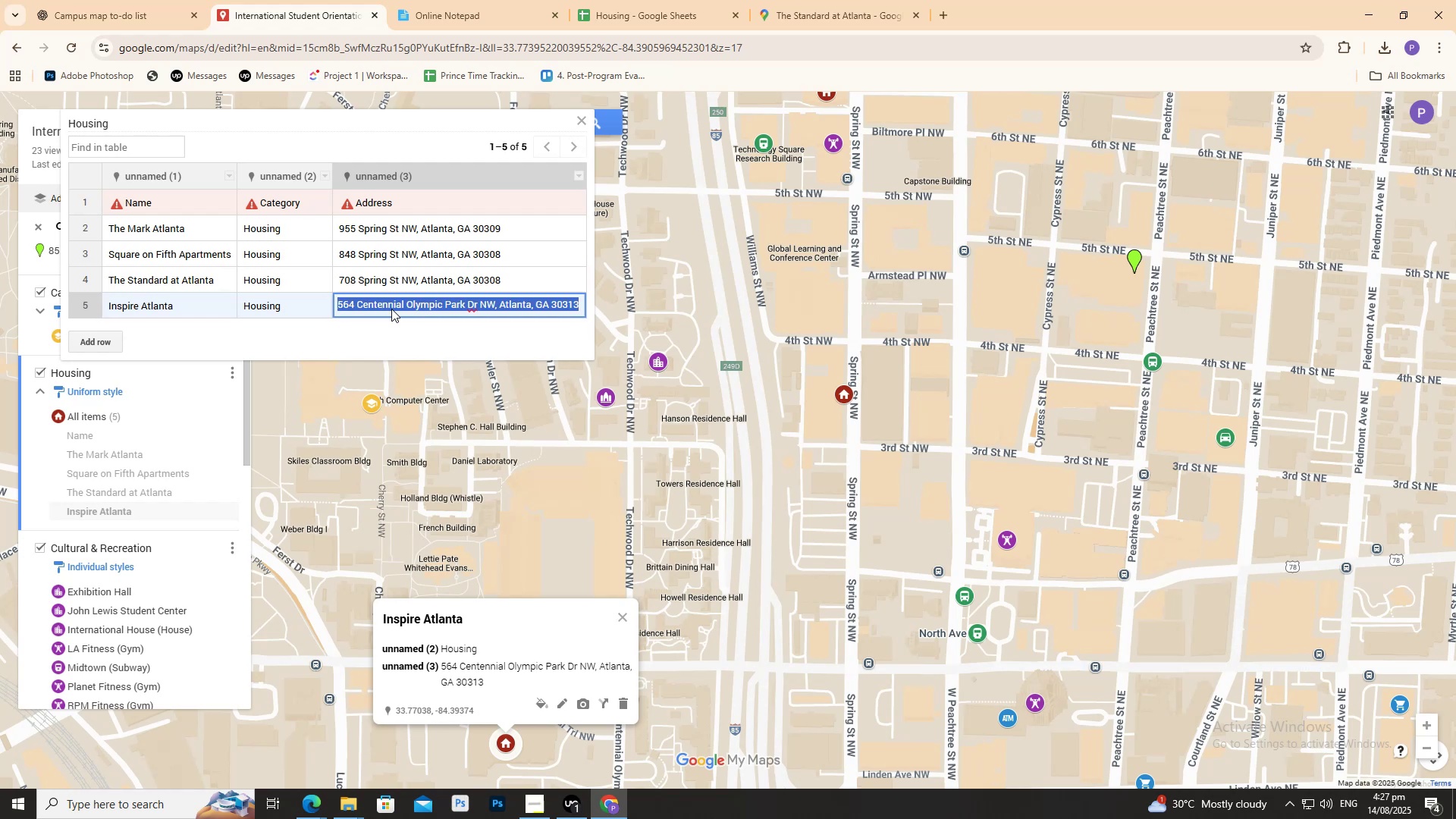 
triple_click([391, 309])
 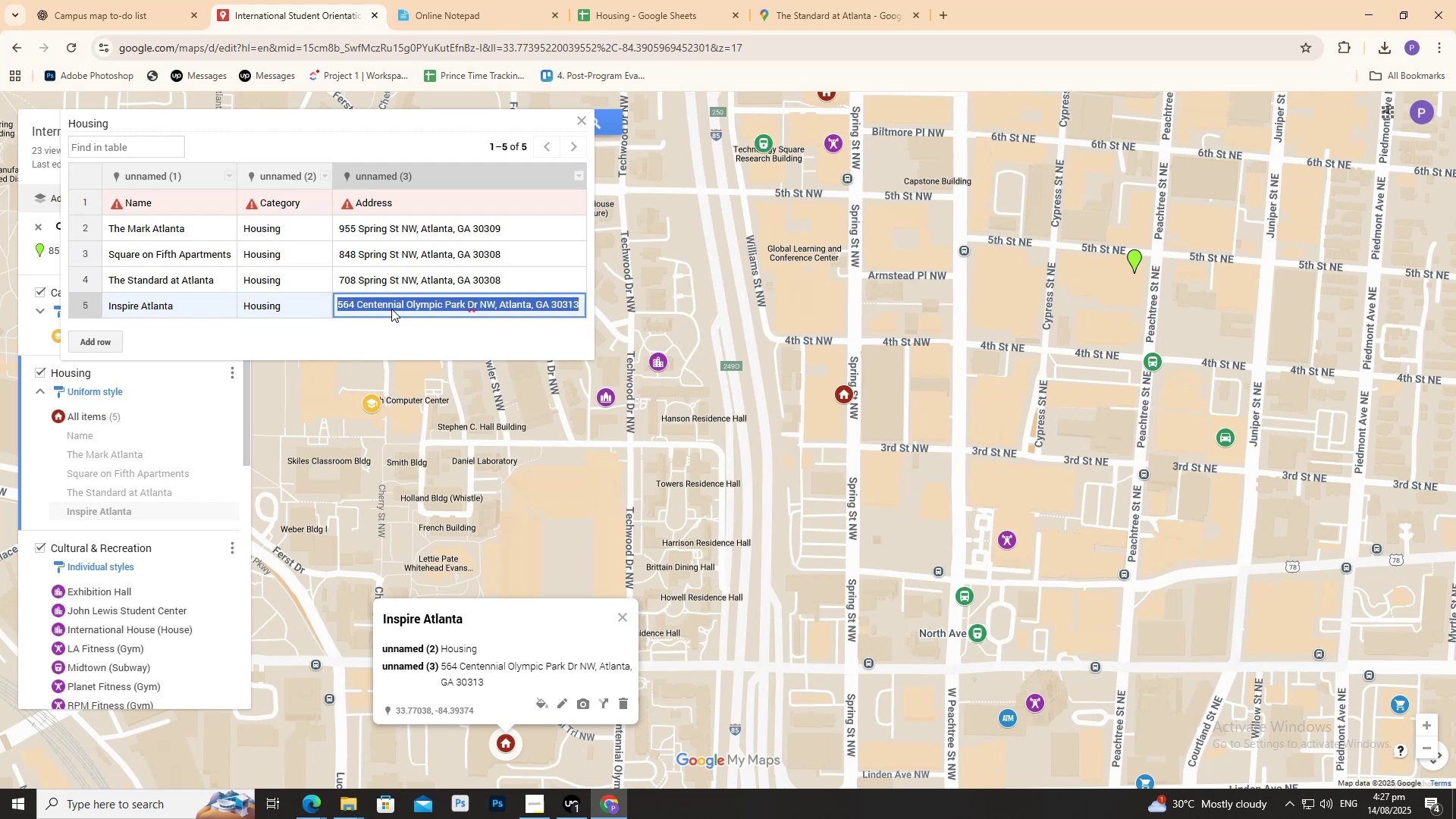 
key(Control+C)
 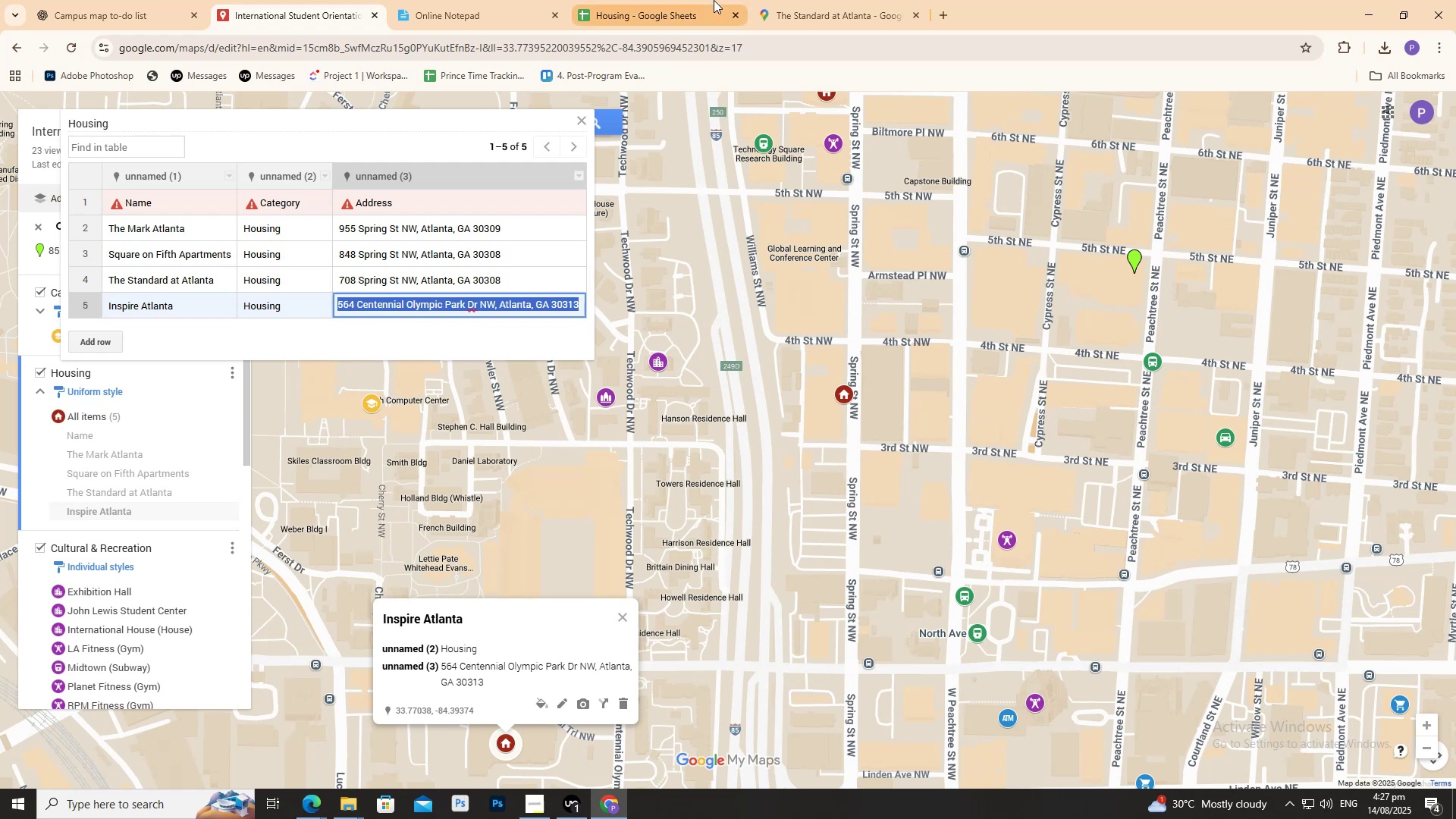 
key(Control+C)
 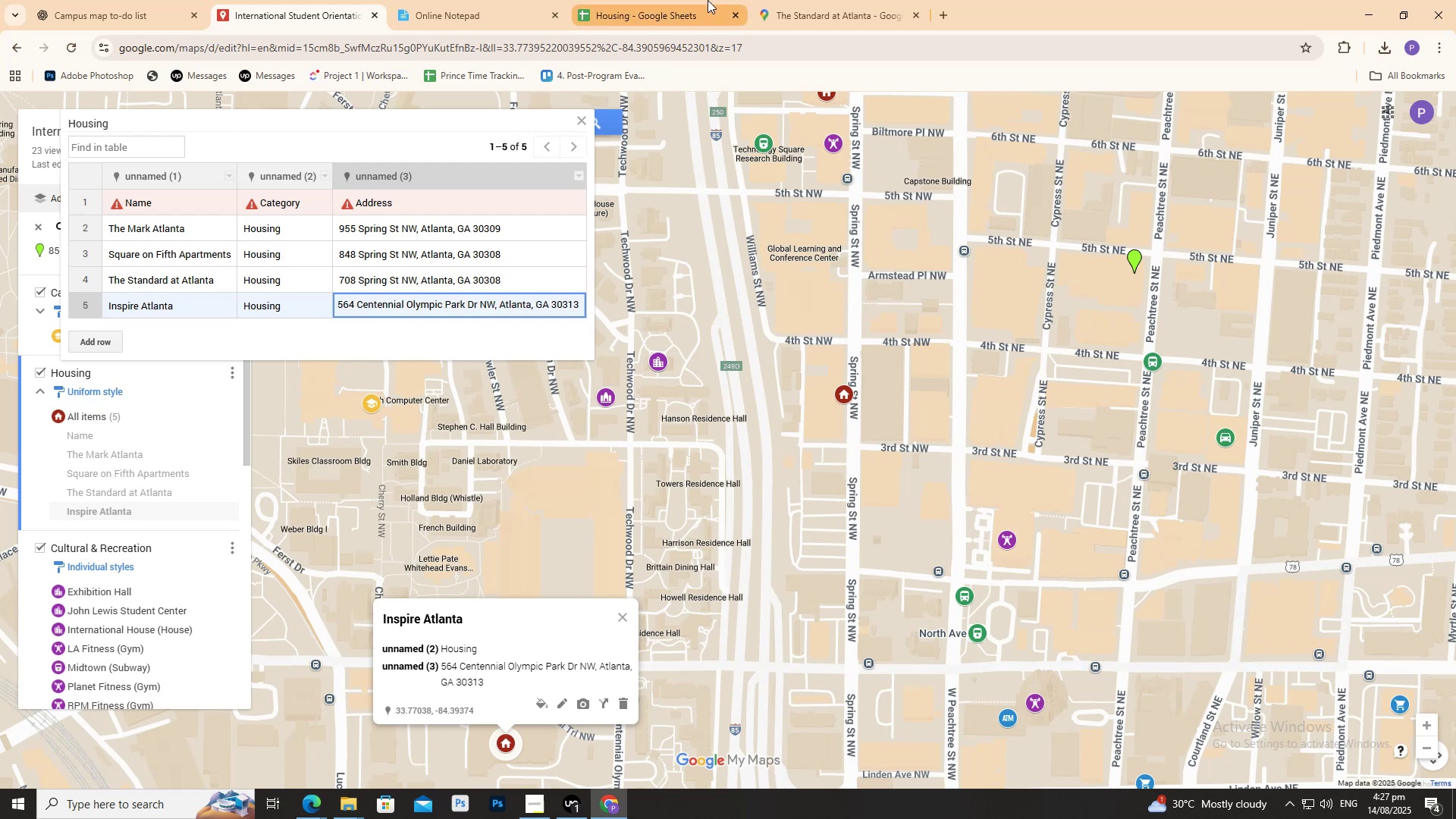 
left_click([708, 0])
 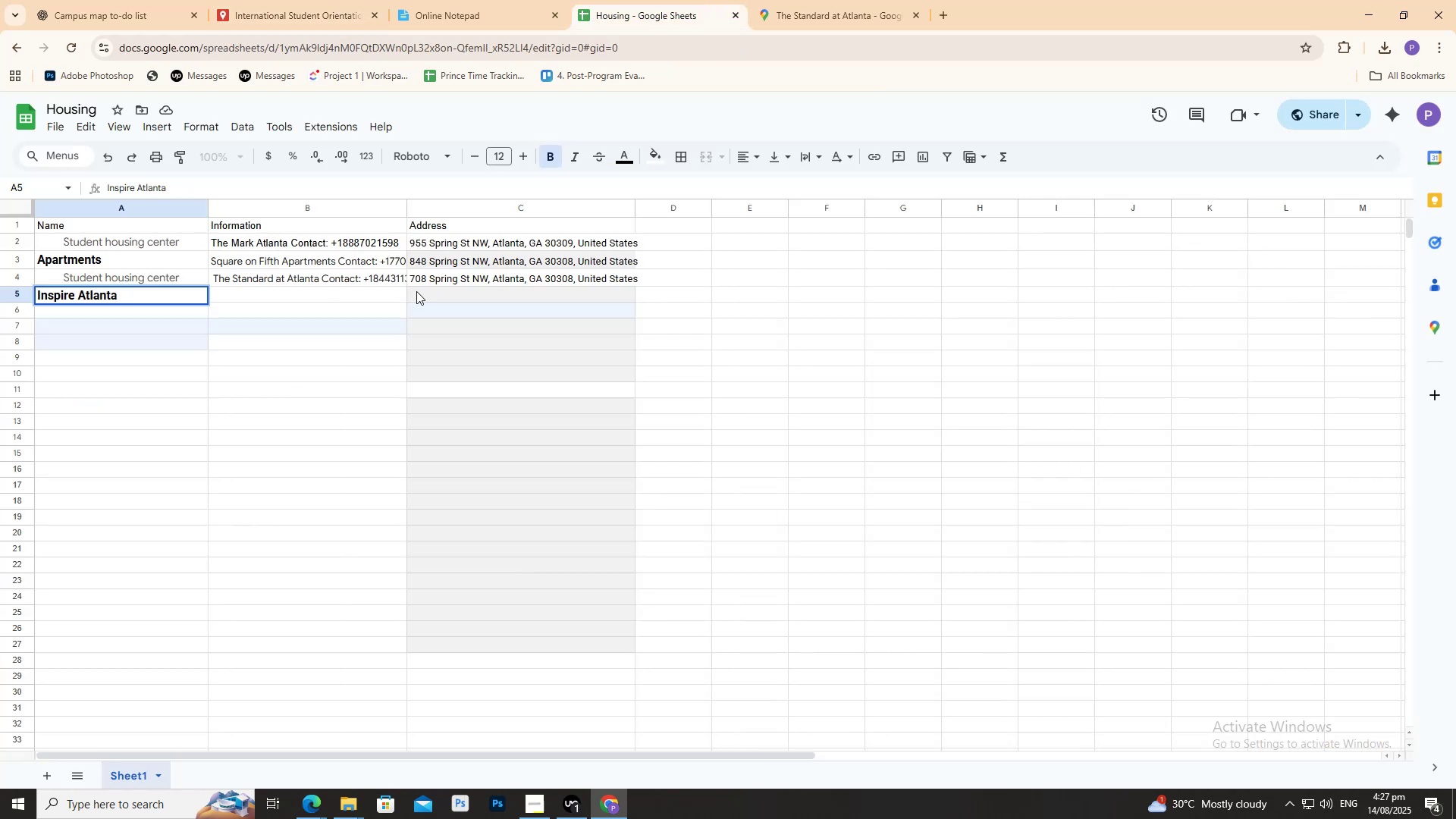 
left_click([439, 293])
 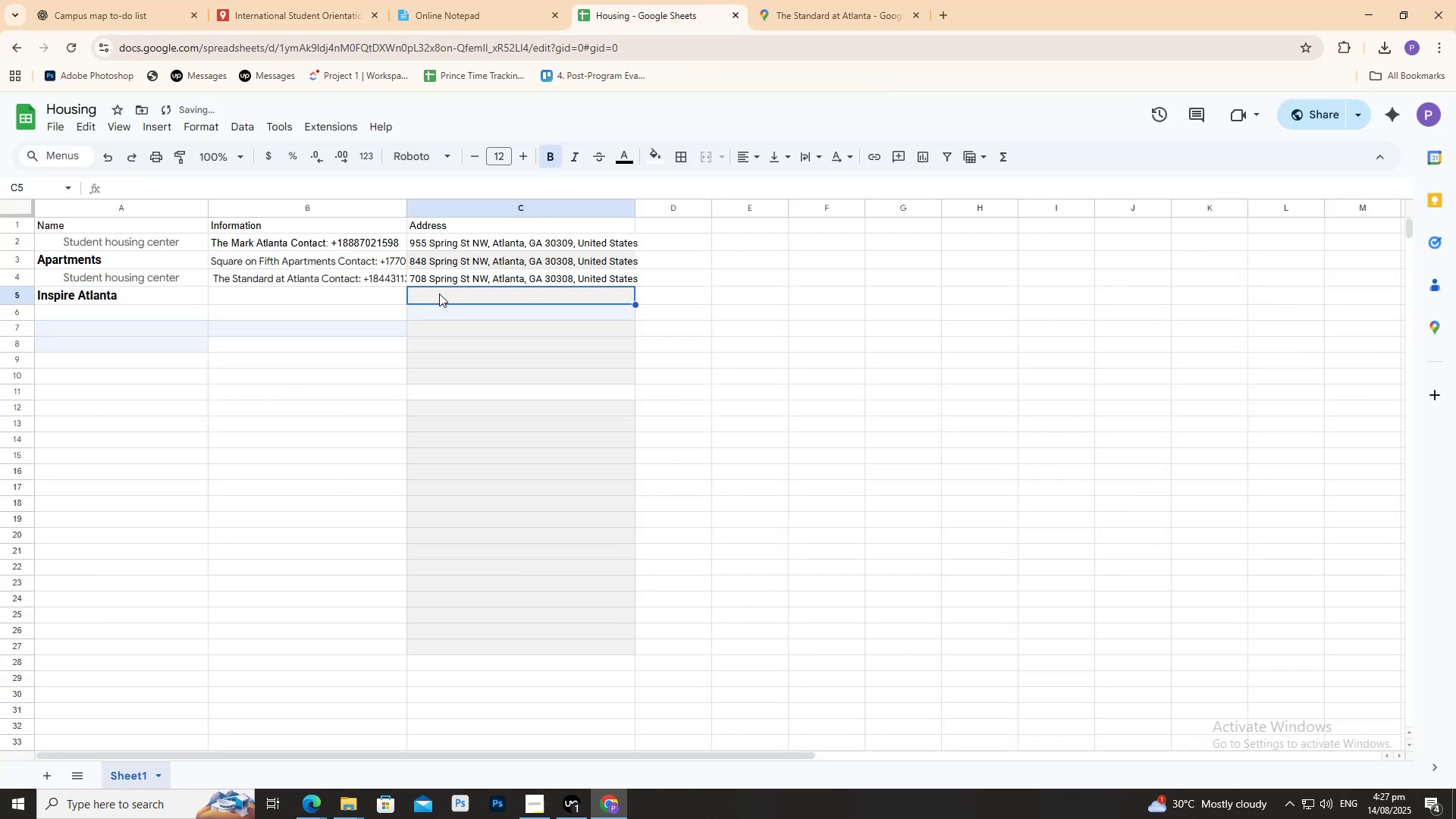 
key(Control+ControlLeft)
 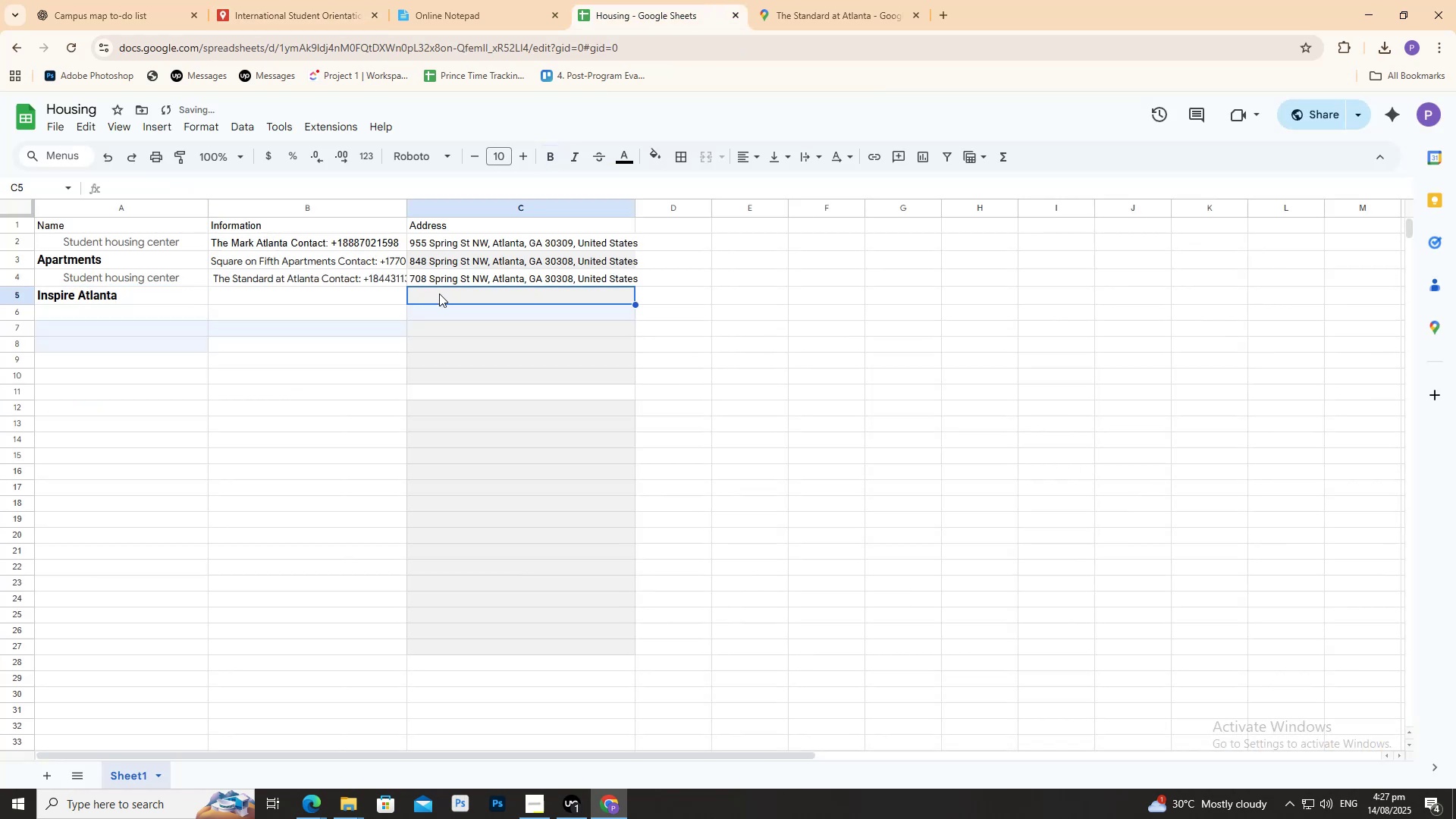 
key(Control+V)
 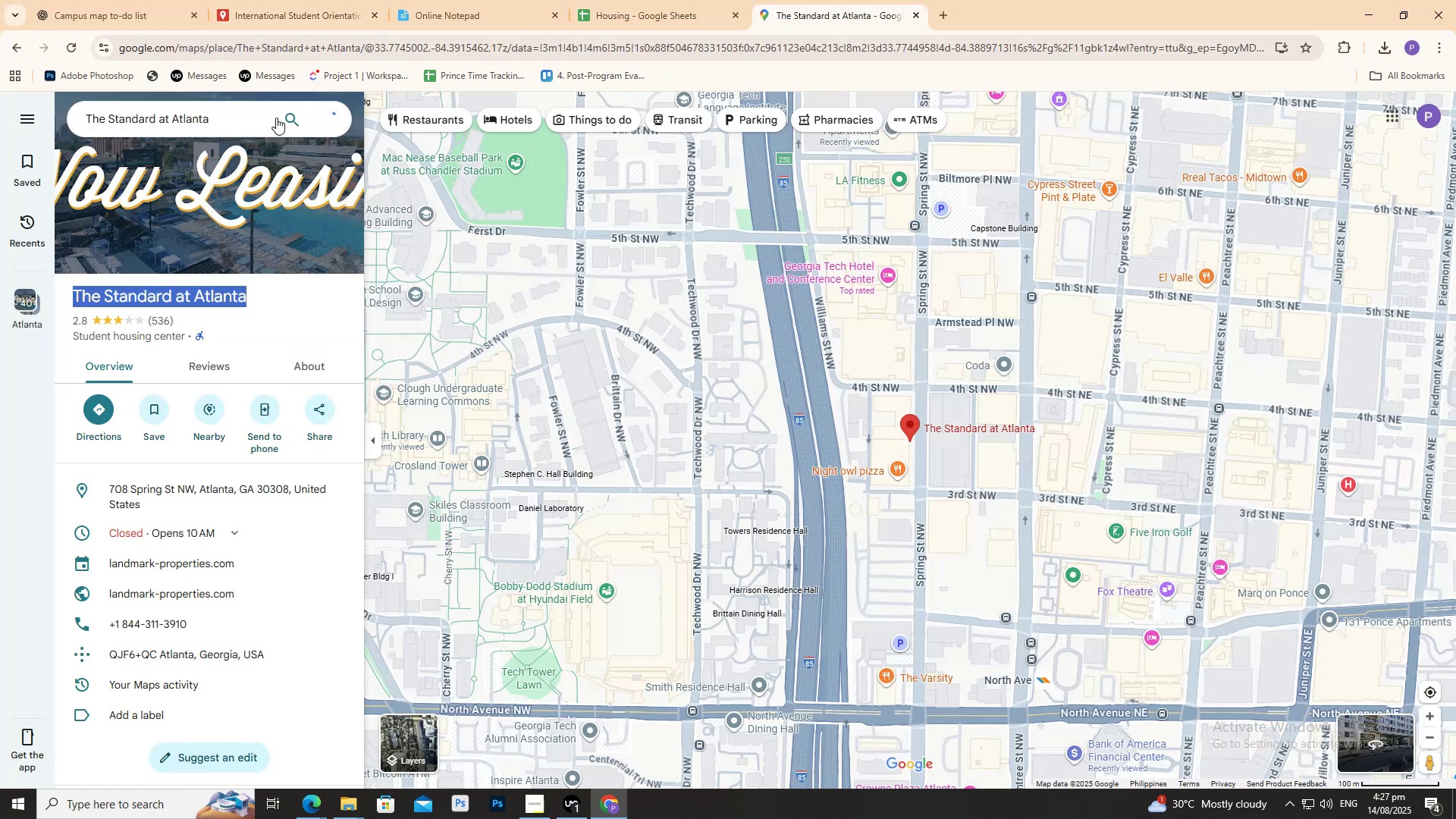 
key(Control+A)
 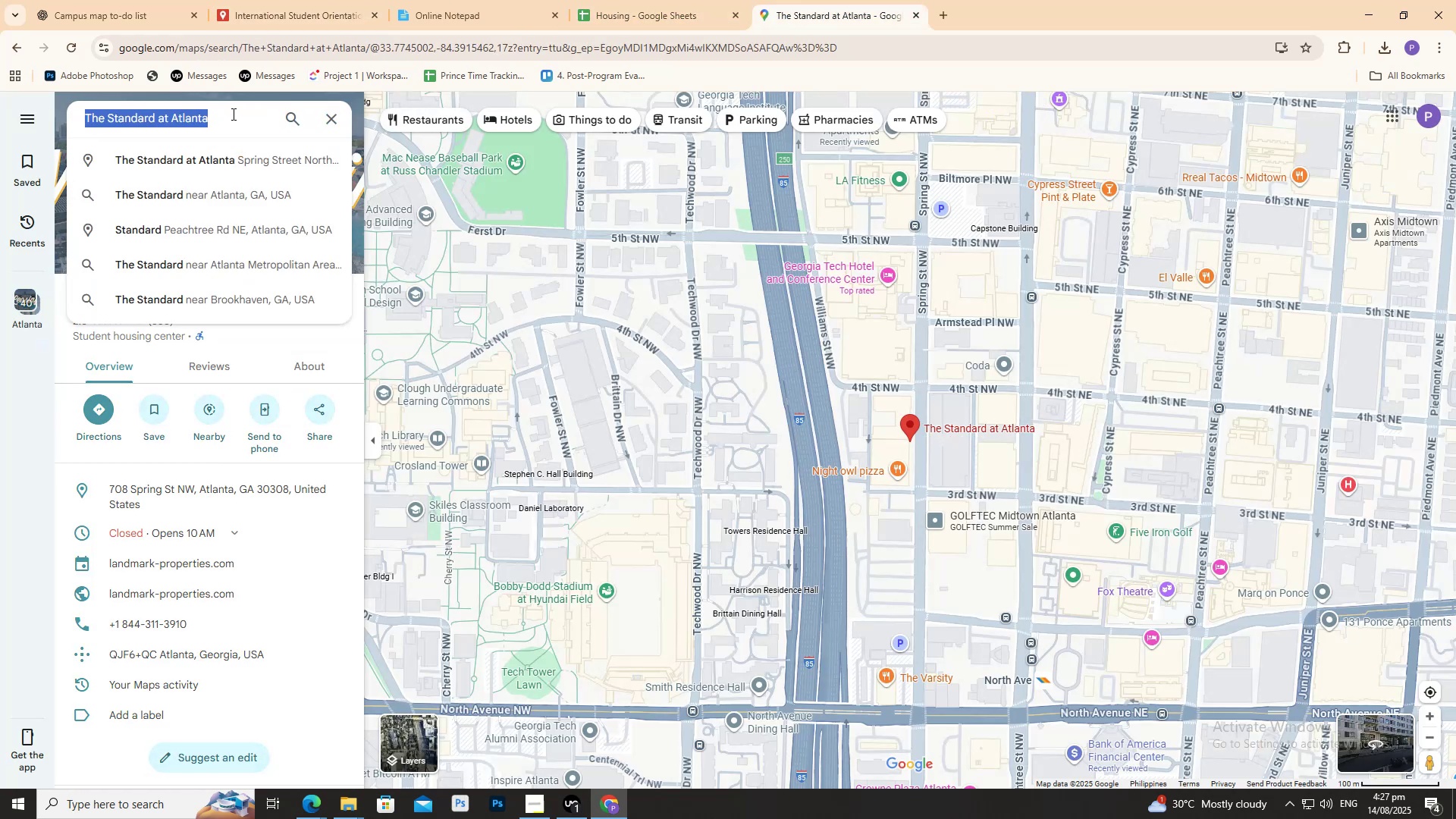 
key(Control+V)
 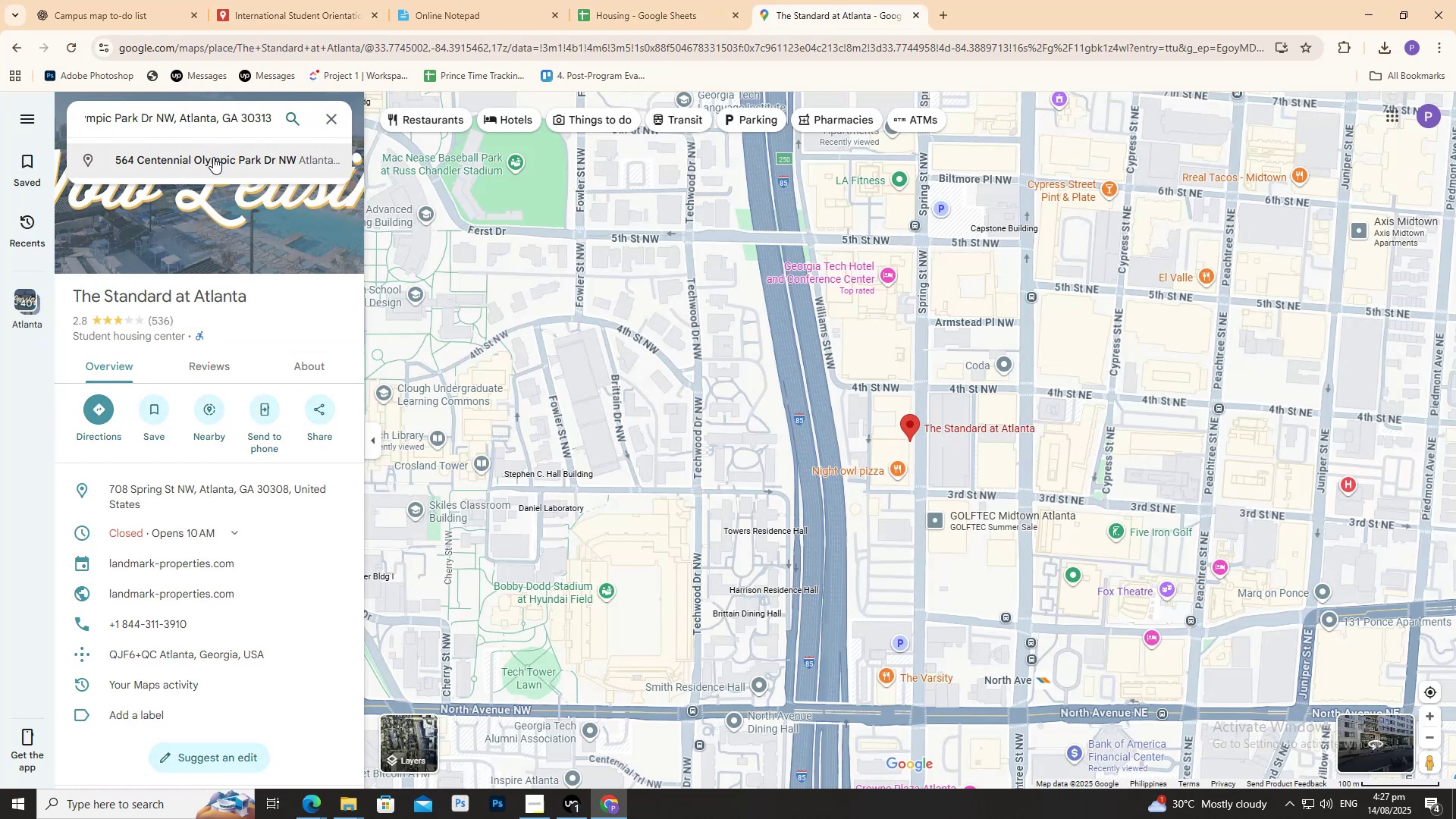 
left_click([213, 157])
 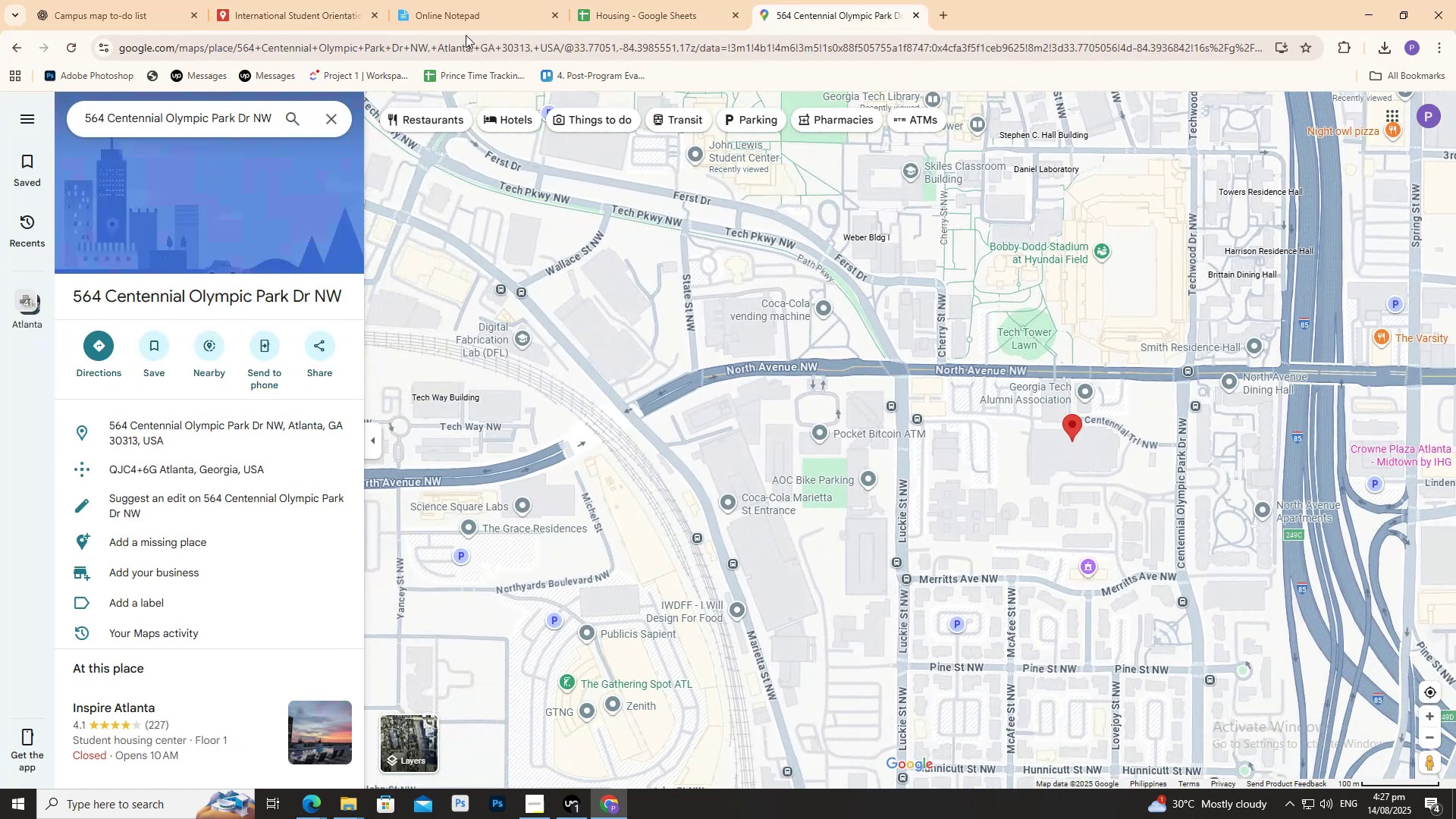 
left_click([369, 0])
 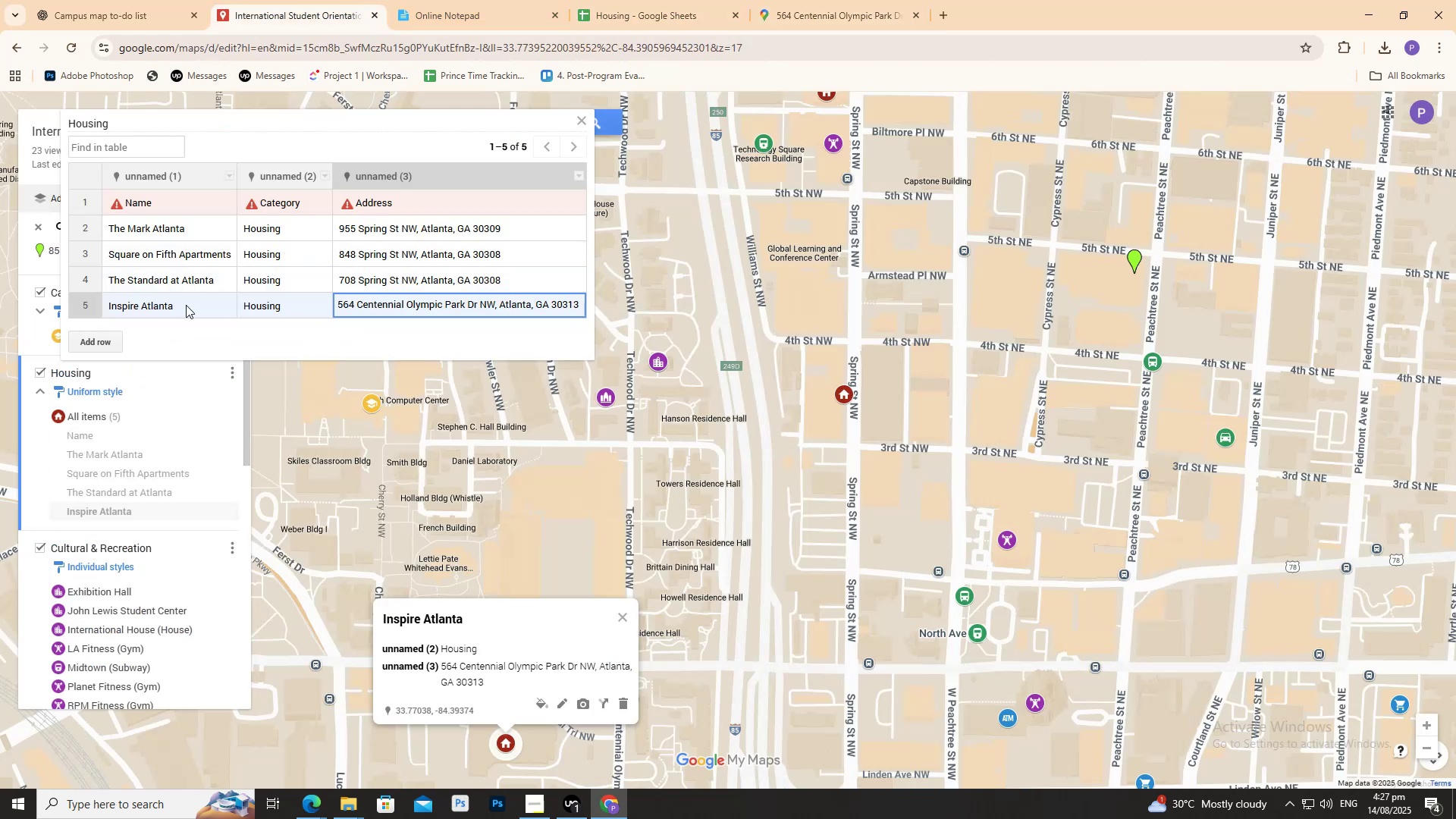 
double_click([185, 305])
 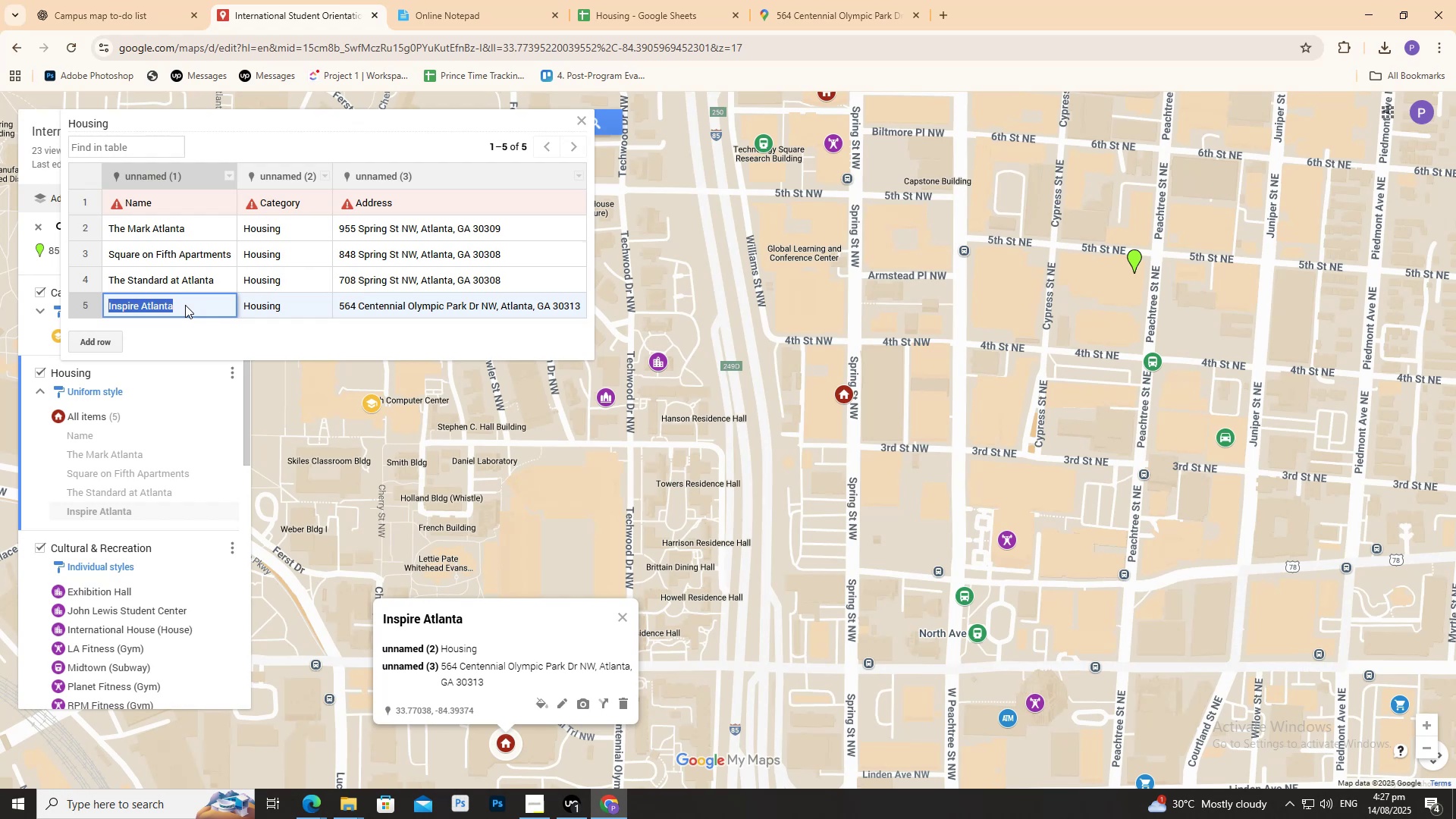 
triple_click([185, 305])
 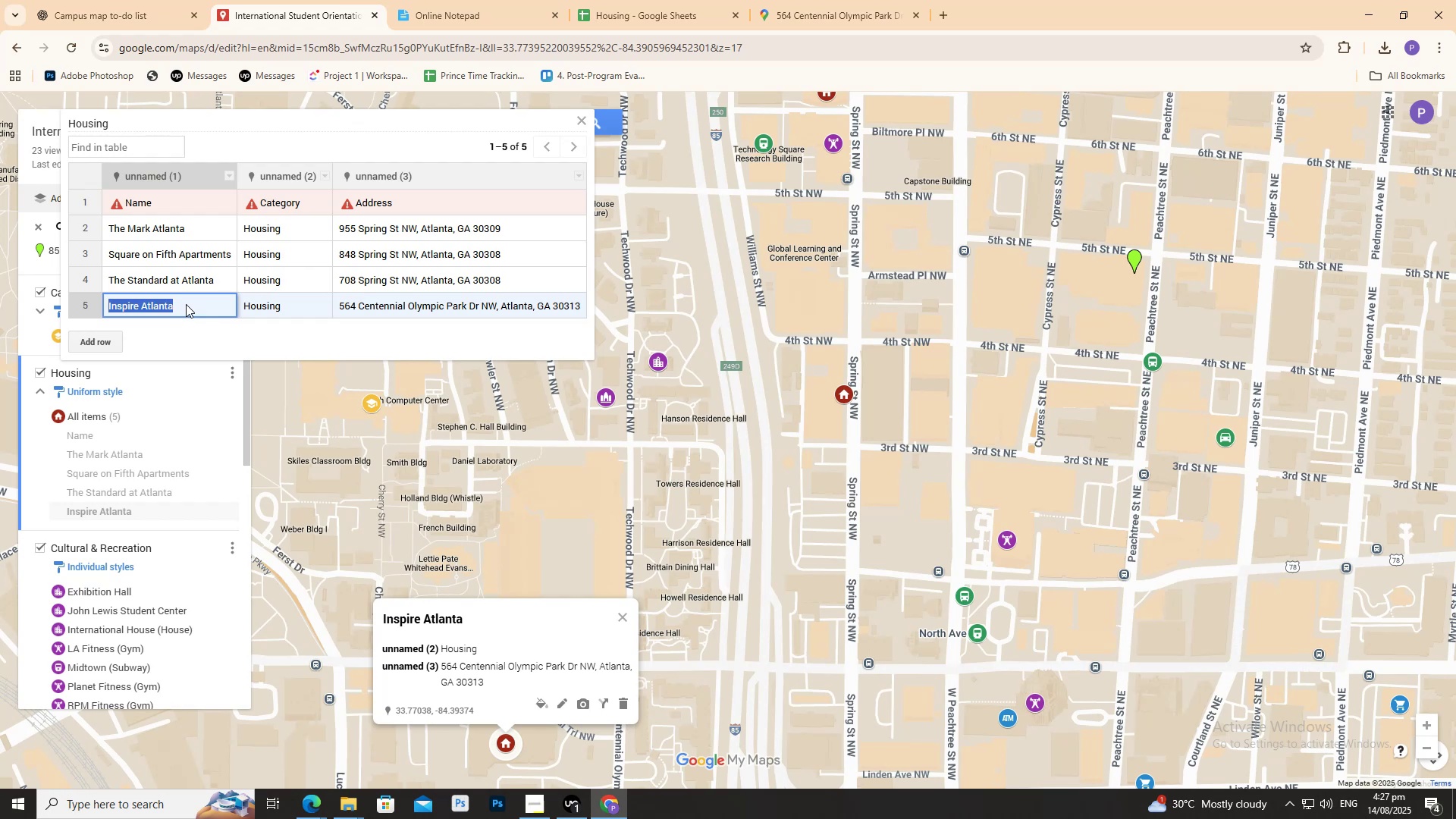 
key(Control+C)
 